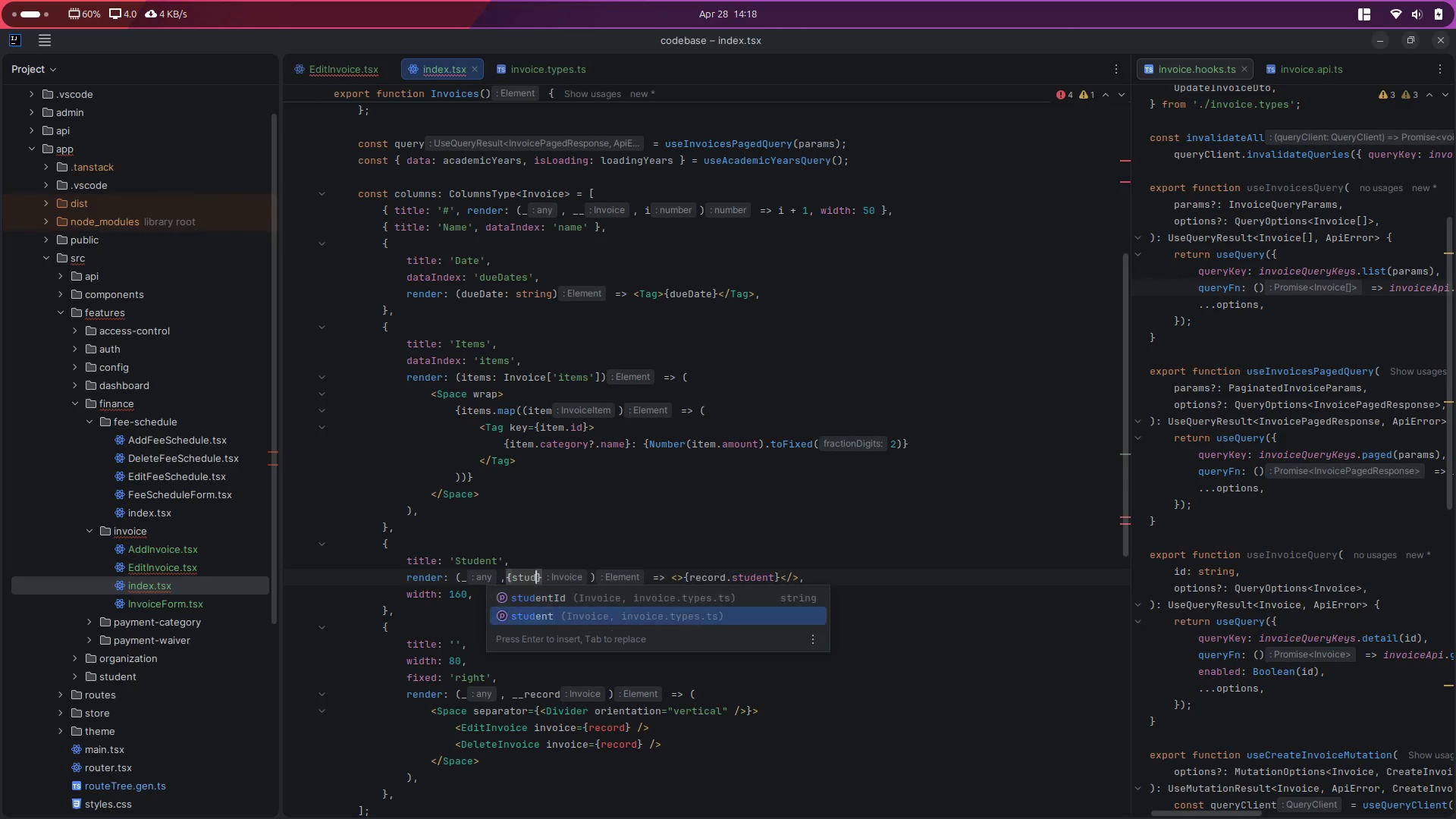 
key(Enter)
 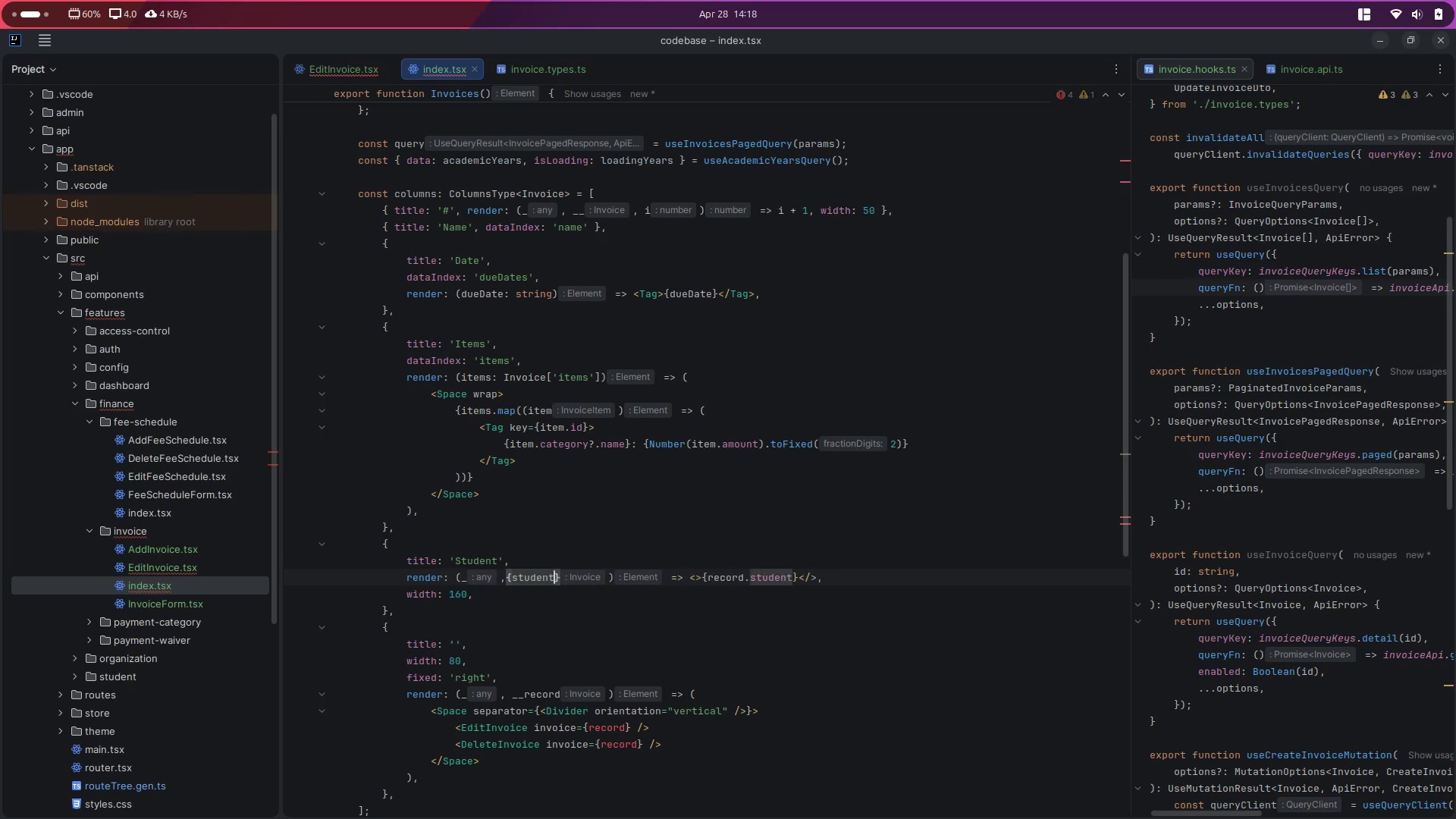 
type(: {fir)
 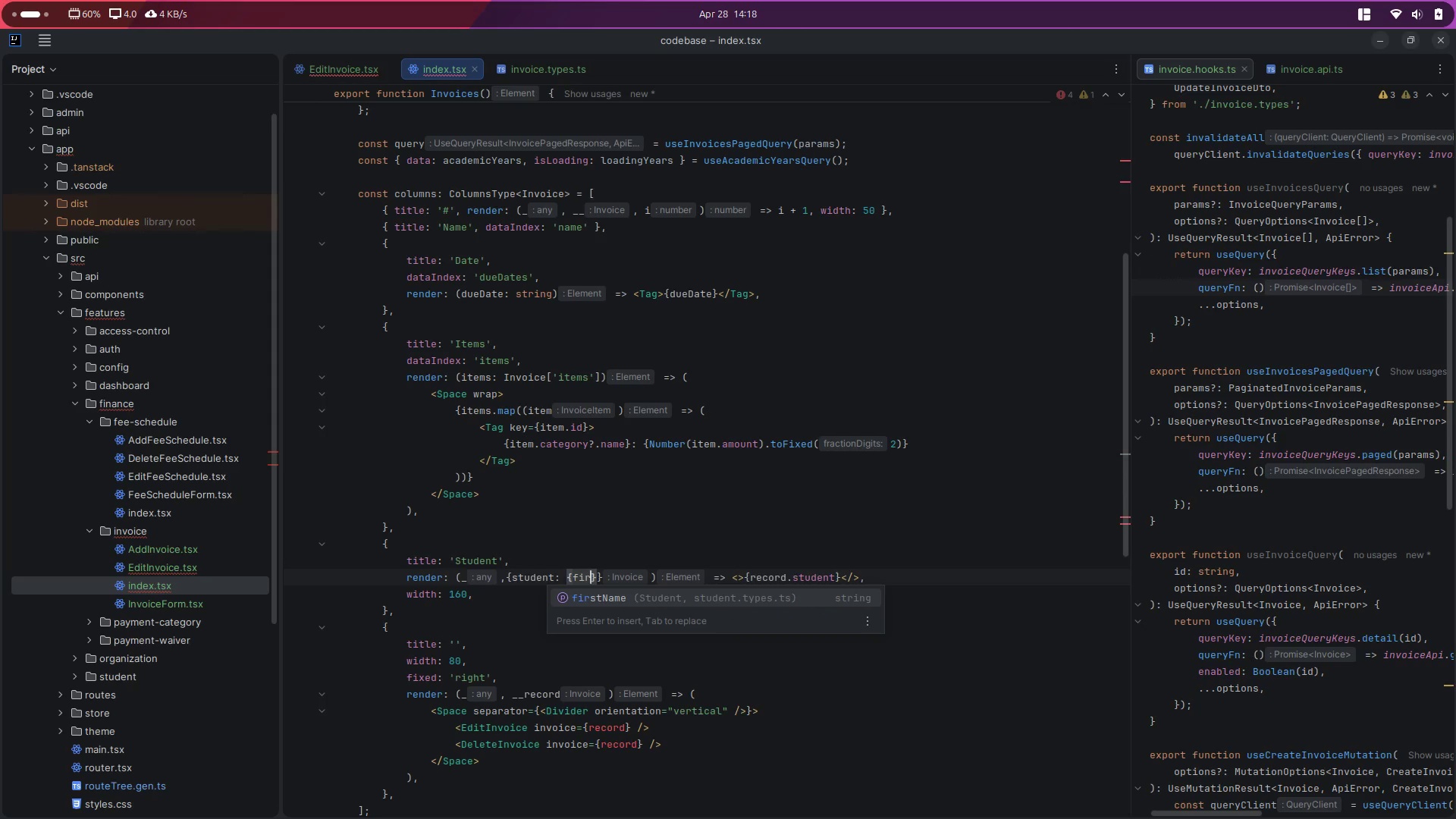 
key(Enter)
 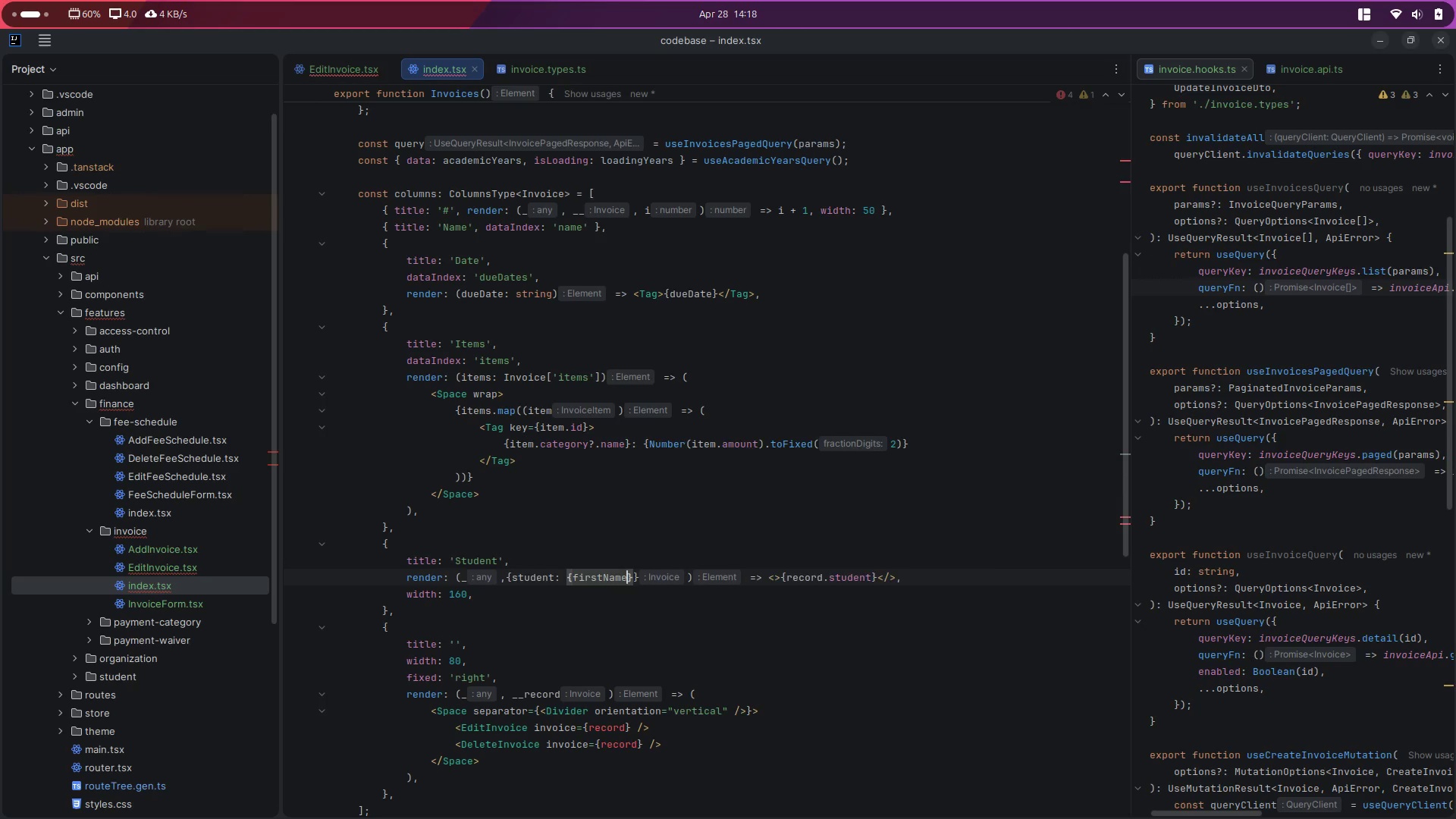 
type(, mid)
 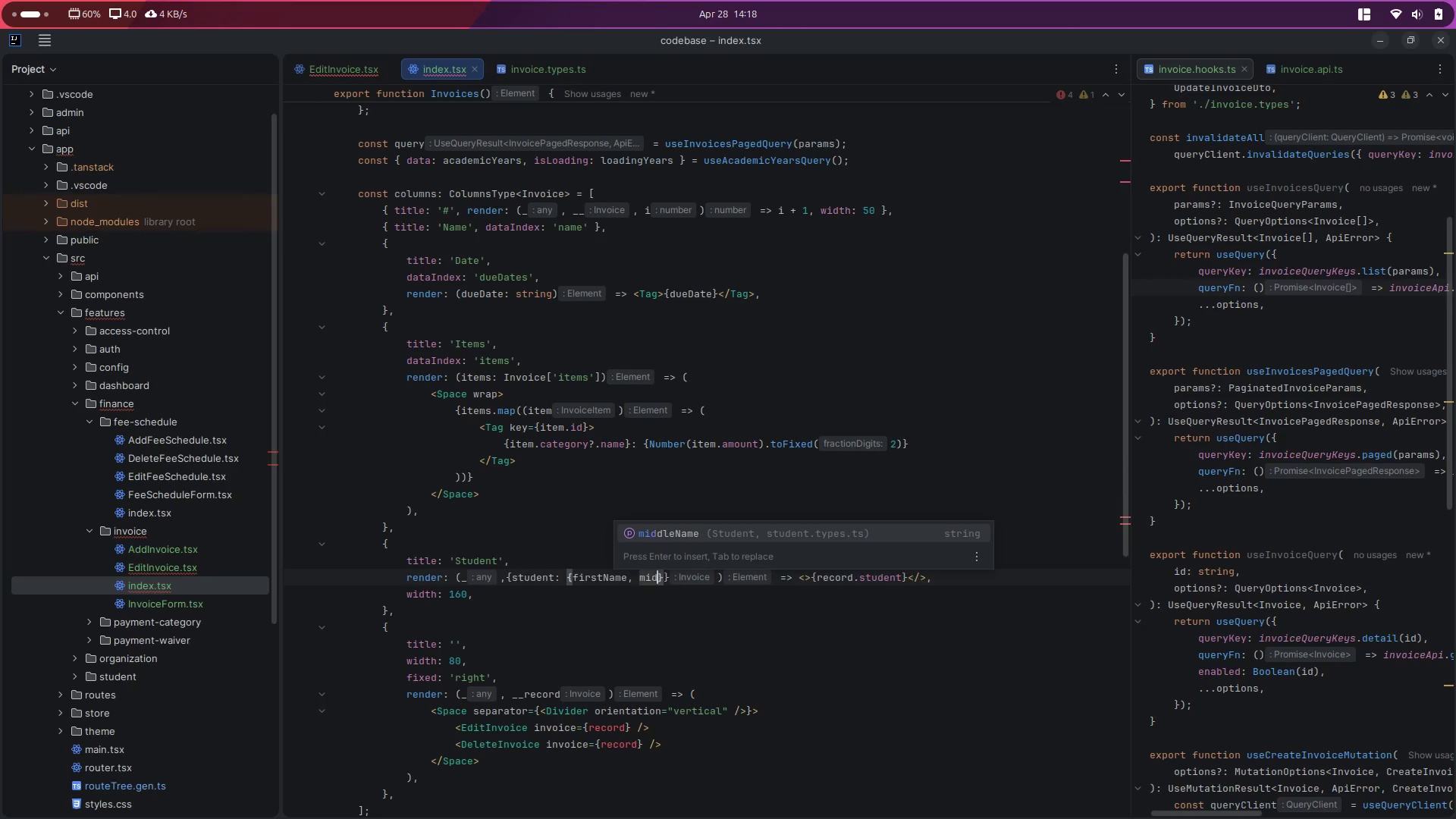 
key(Enter)
 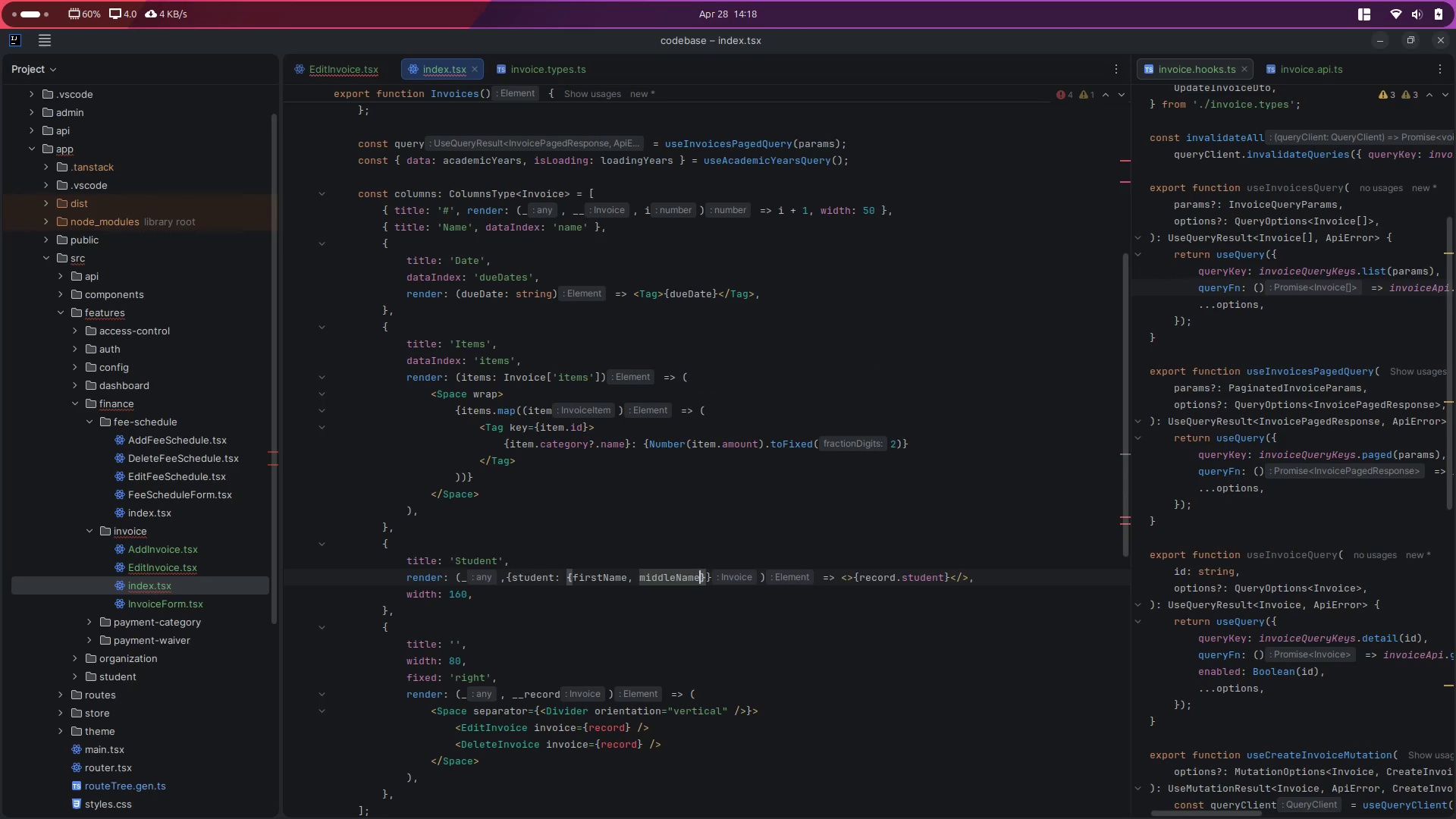 
type(,las)
 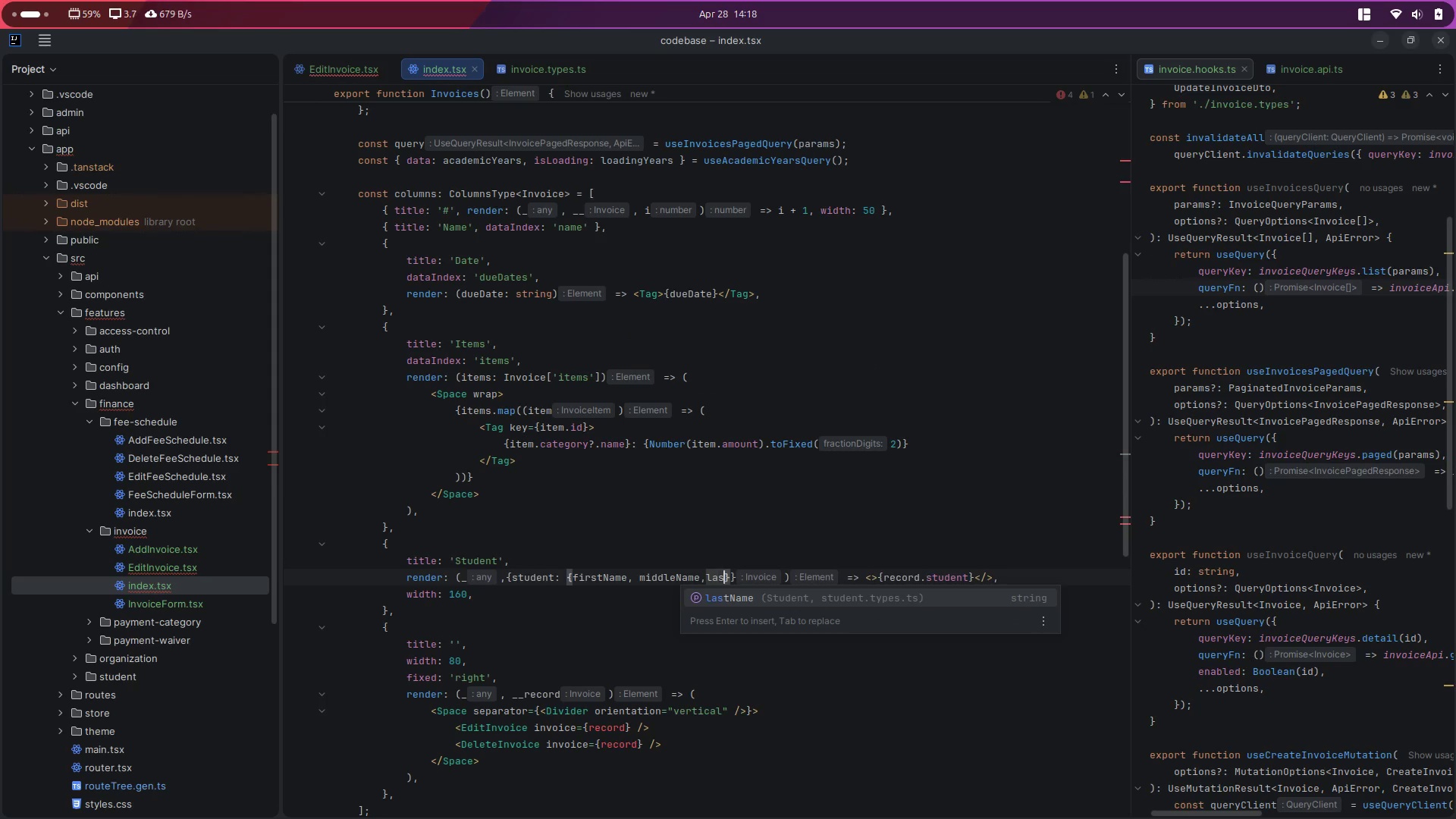 
key(Enter)
 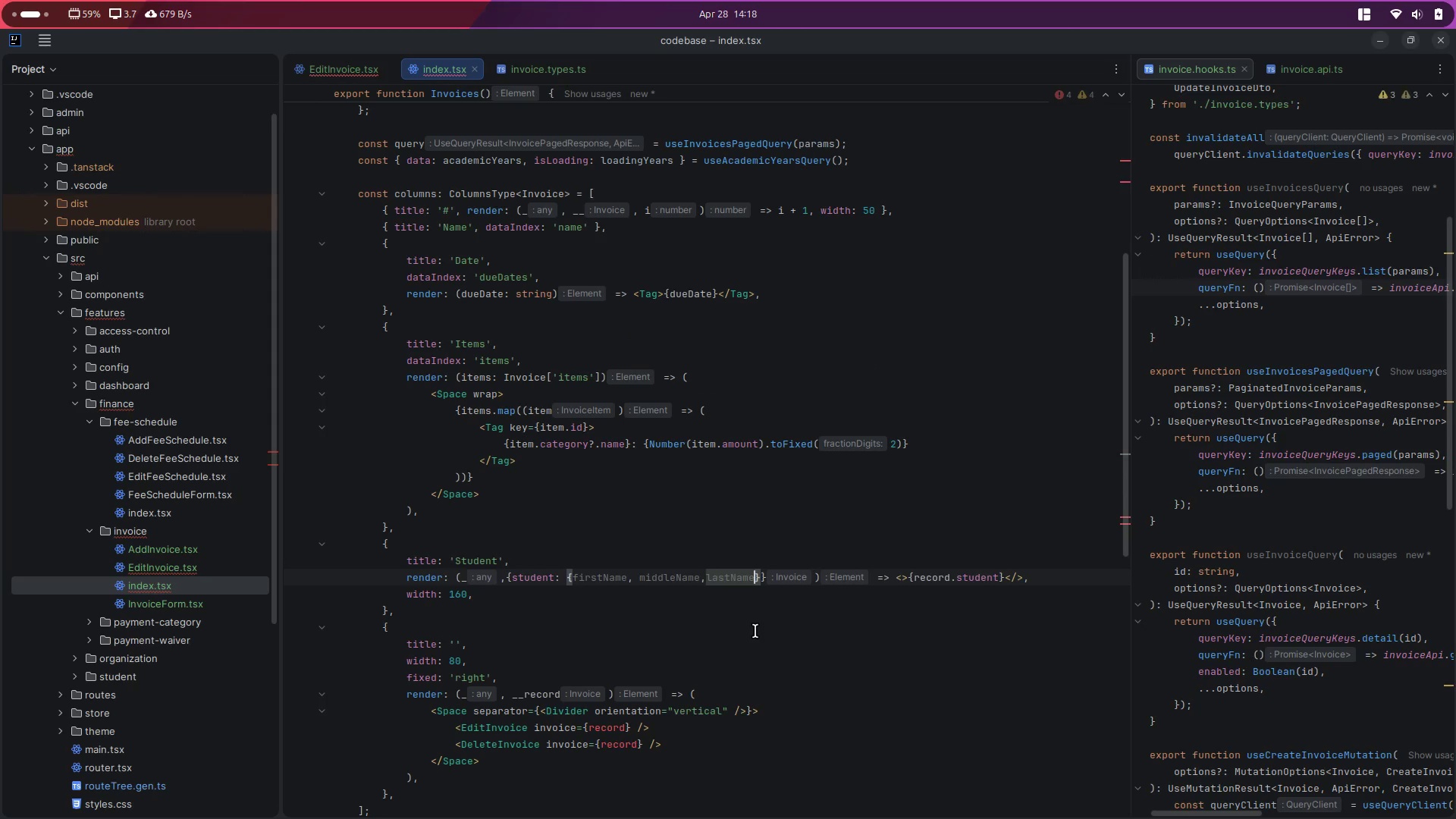 
scroll: coordinate [755, 631], scroll_direction: down, amount: 5.0
 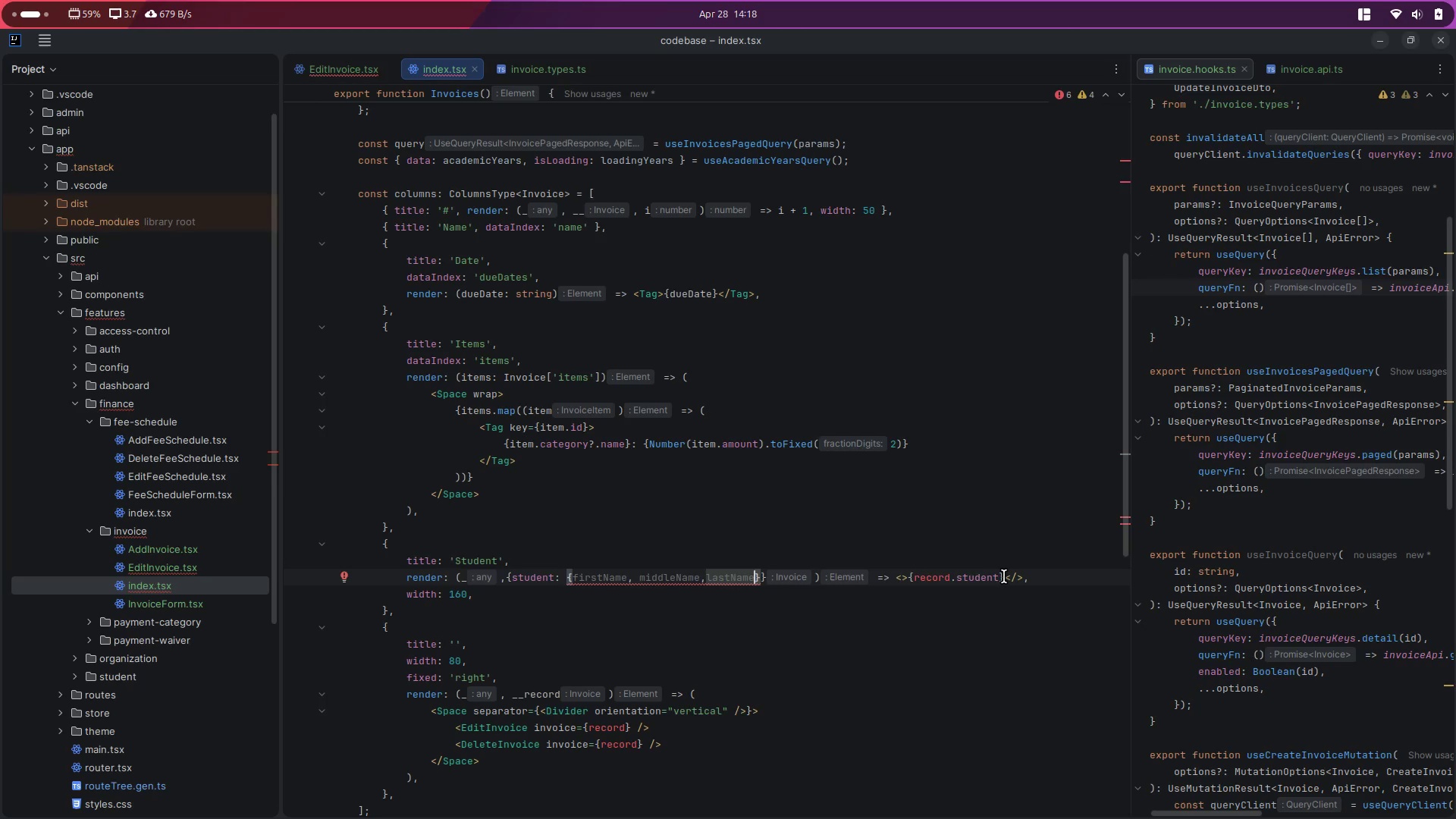 
left_click_drag(start_coordinate=[1005, 576], to_coordinate=[990, 576])
 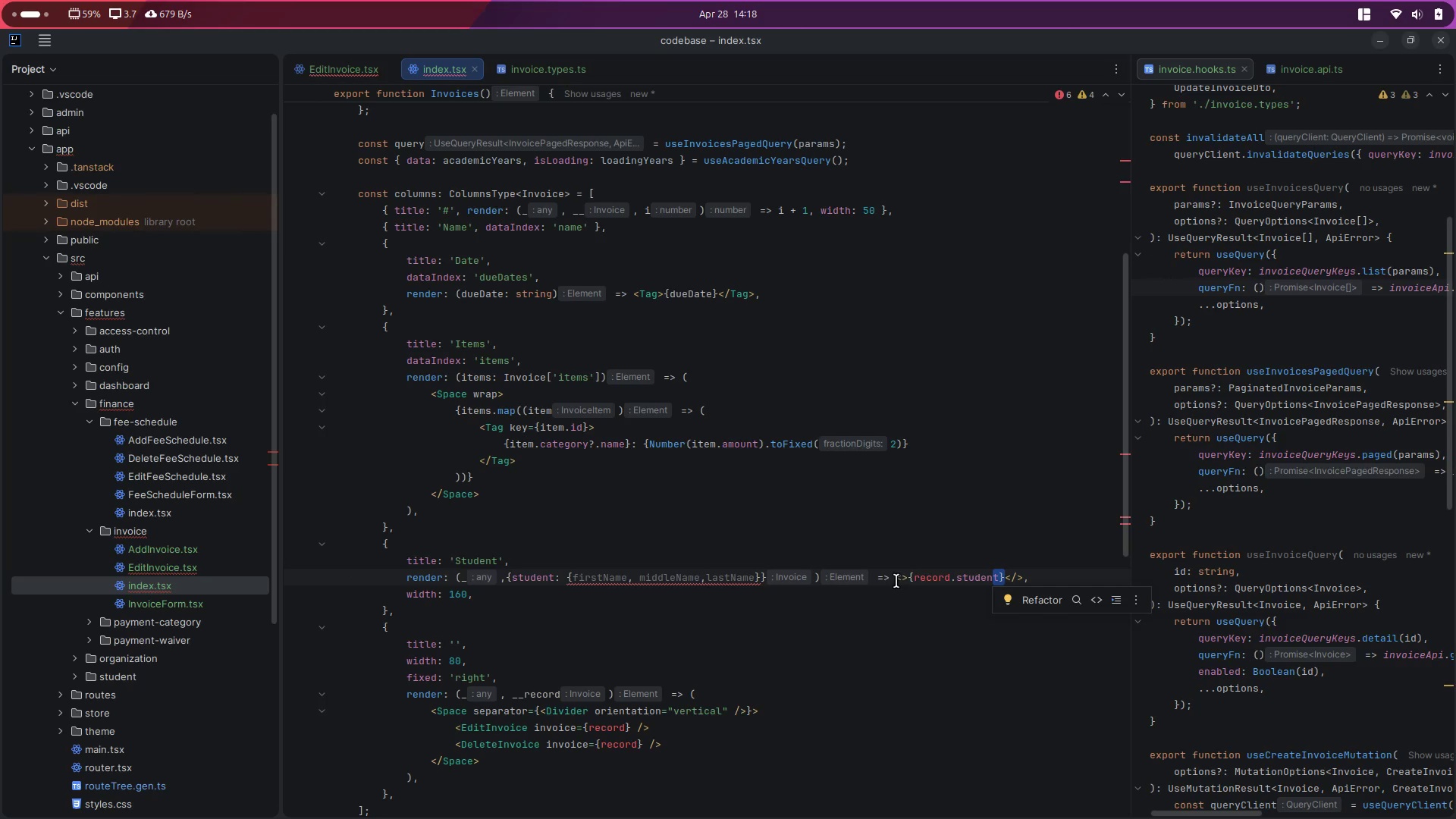 
left_click_drag(start_coordinate=[896, 581], to_coordinate=[1021, 573])
 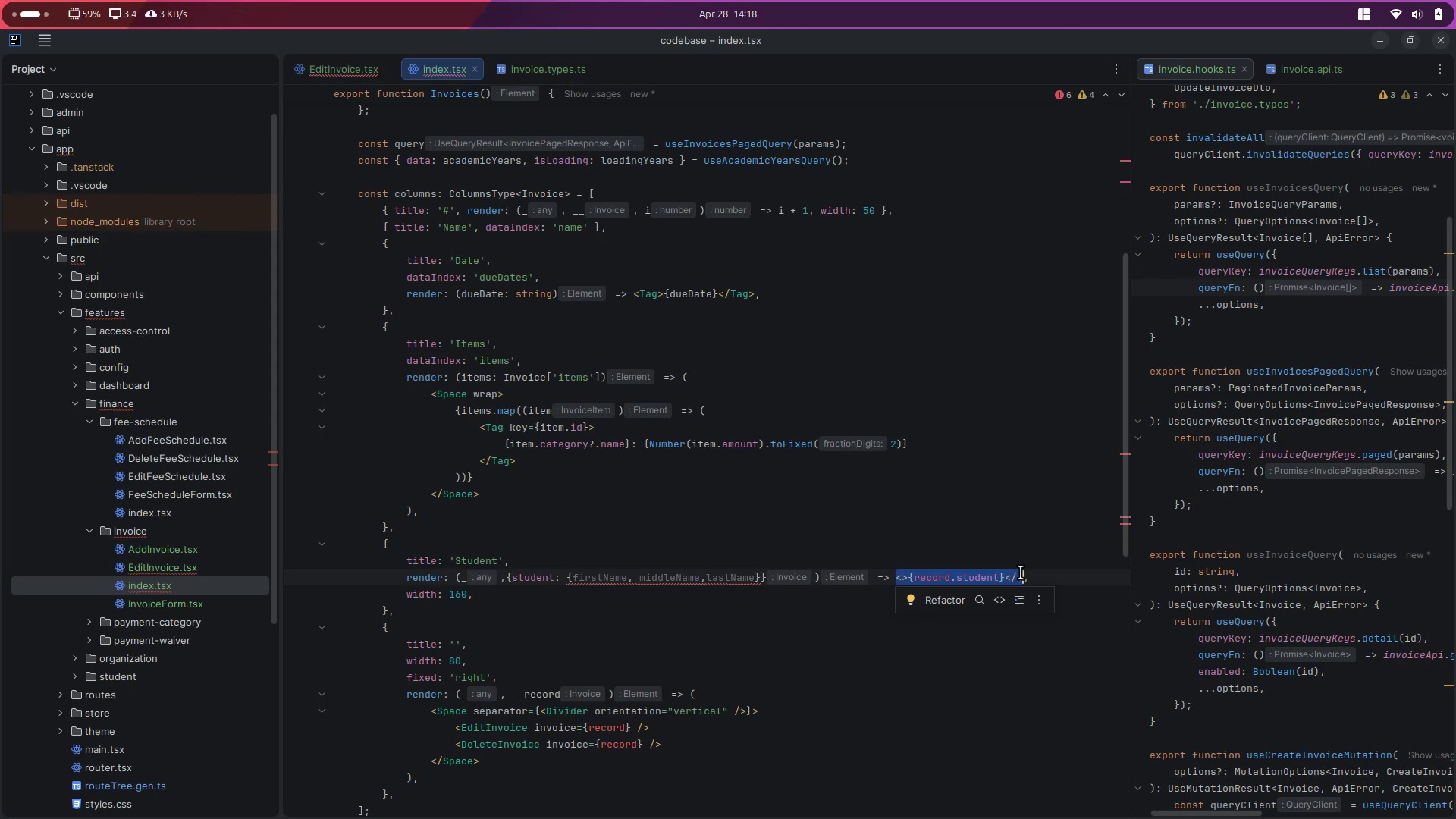 
type([first)
 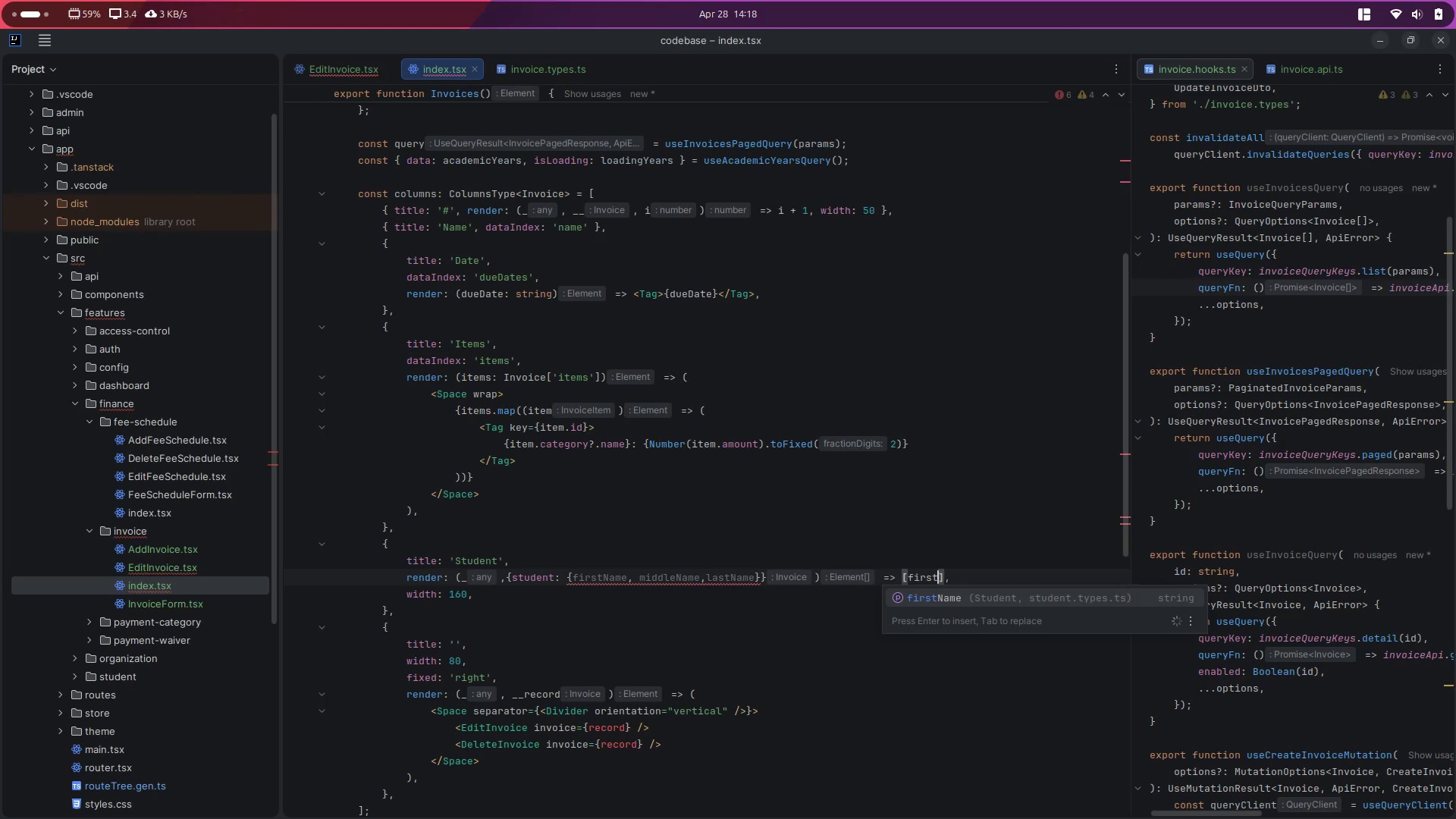 
key(Enter)
 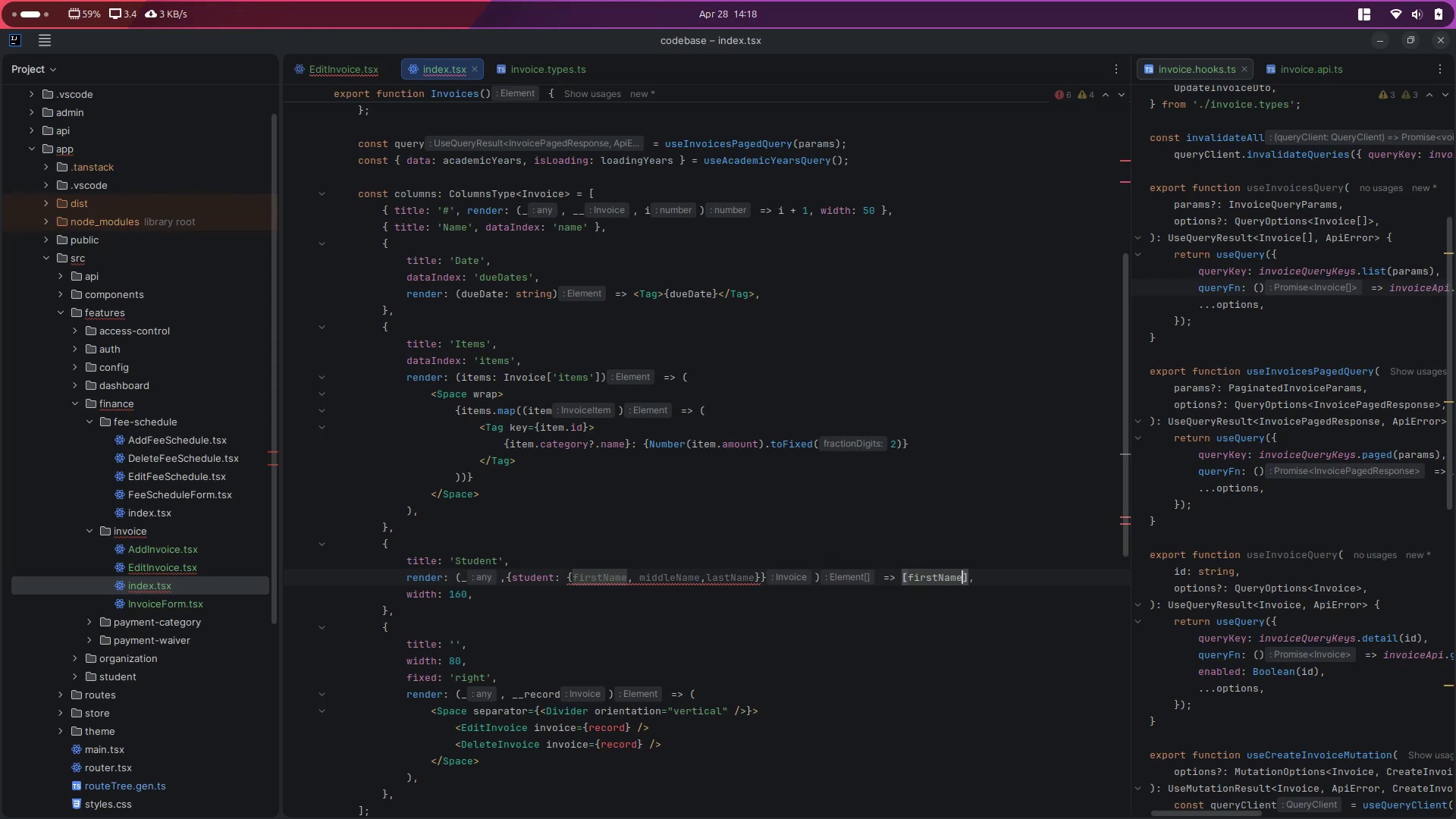 
type(,mo)
key(Backspace)
type(id)
 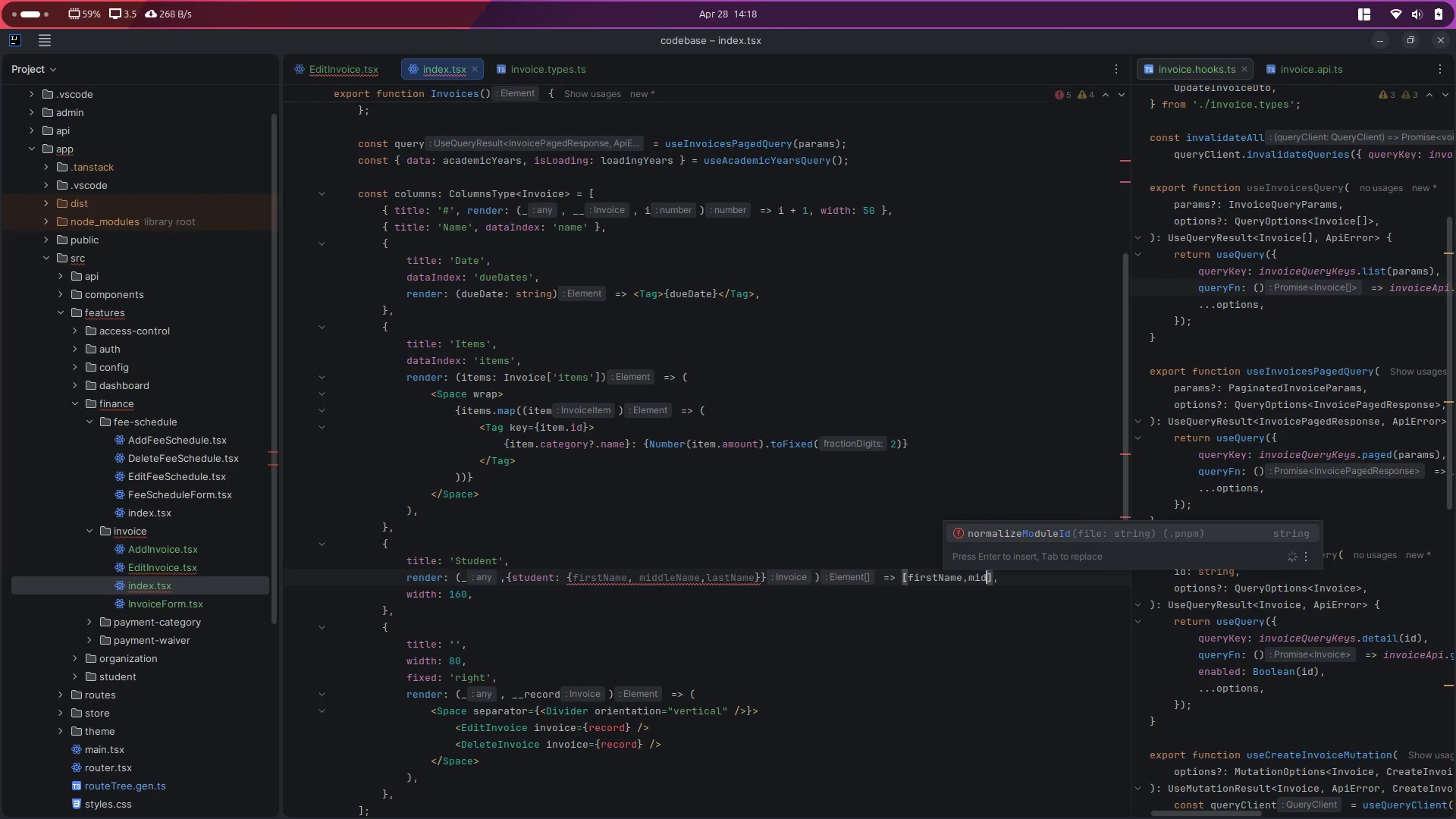 
key(Enter)
 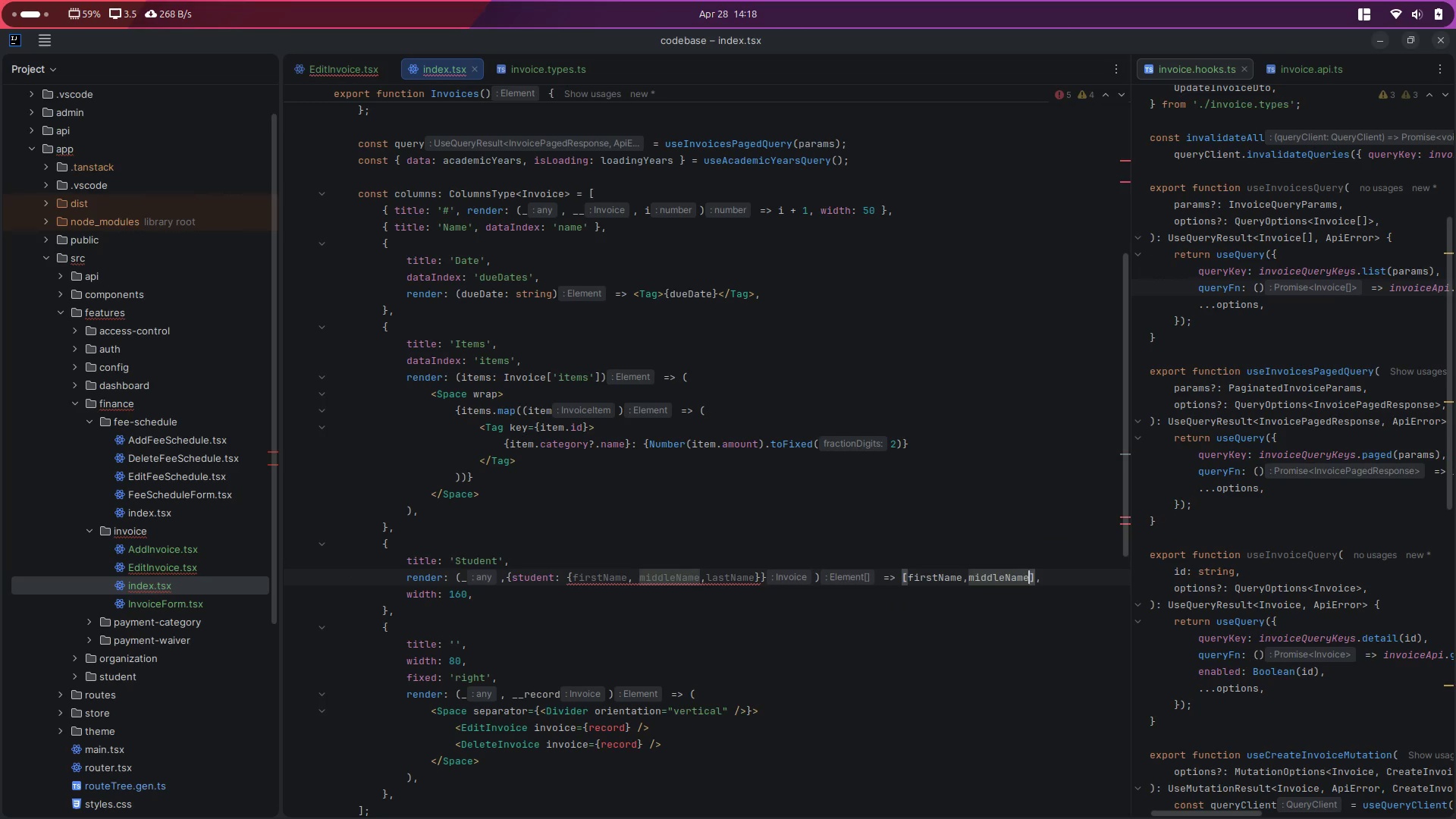 
type(,last)
 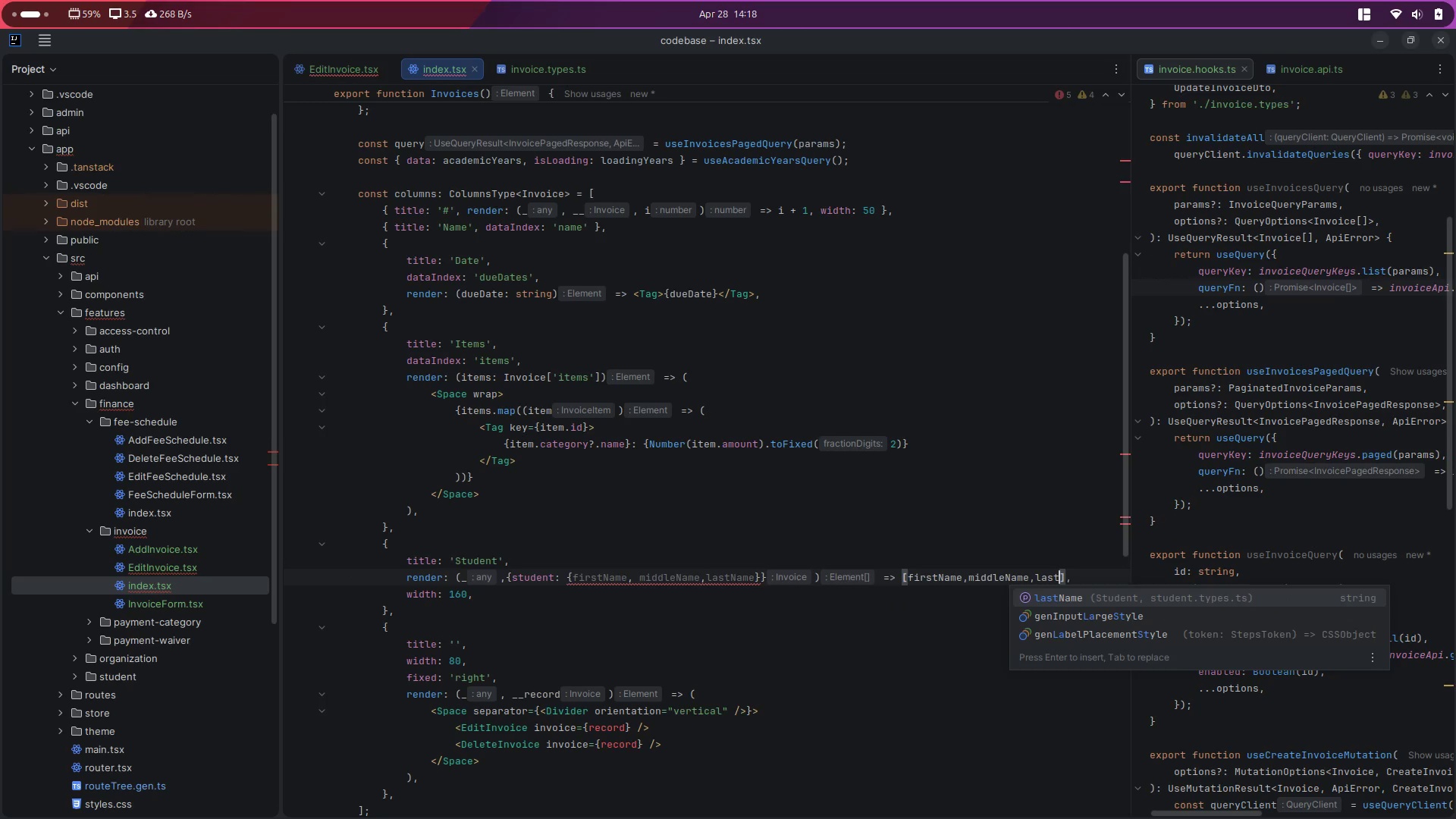 
key(Enter)
 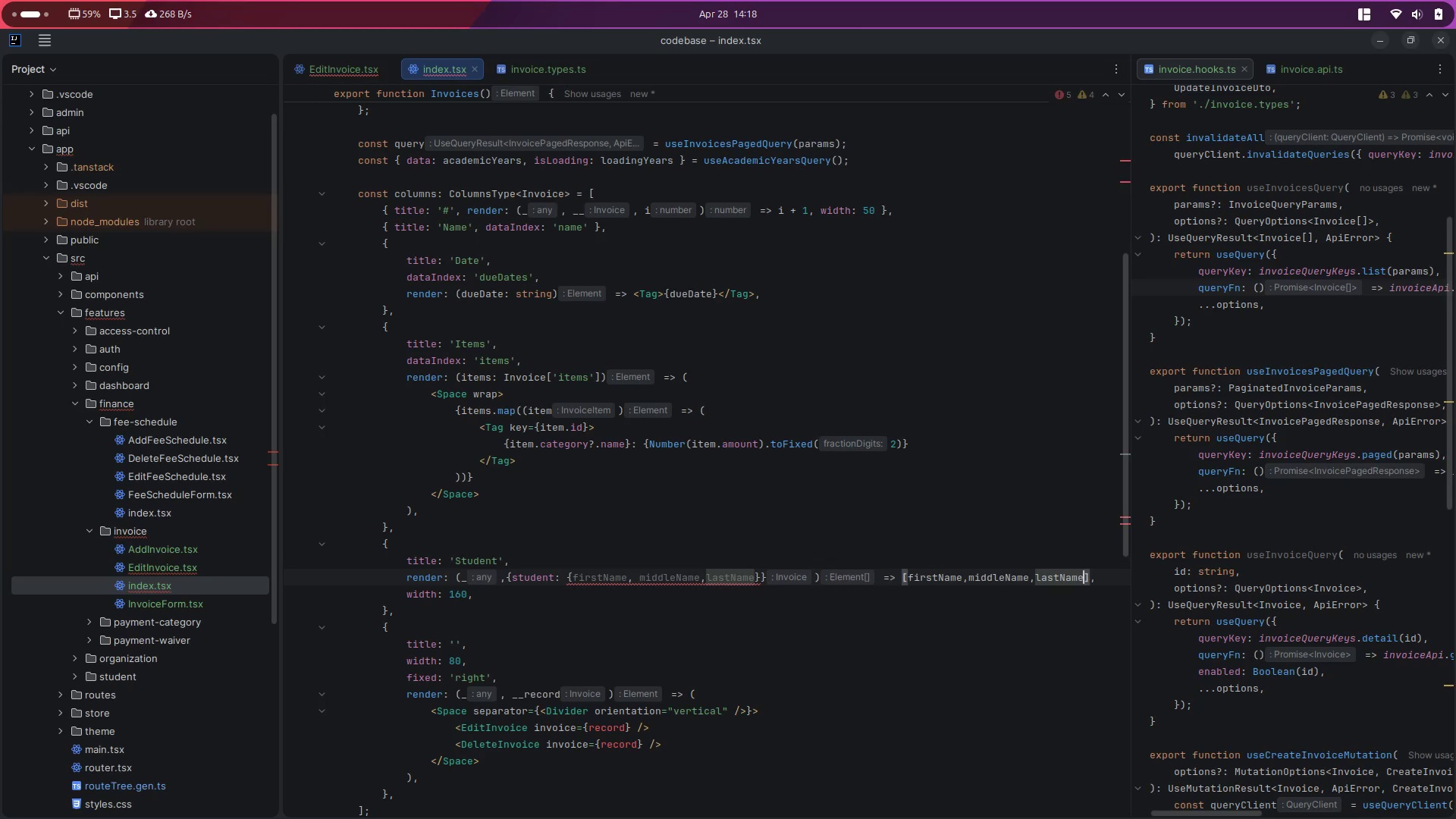 
key(ArrowRight)
 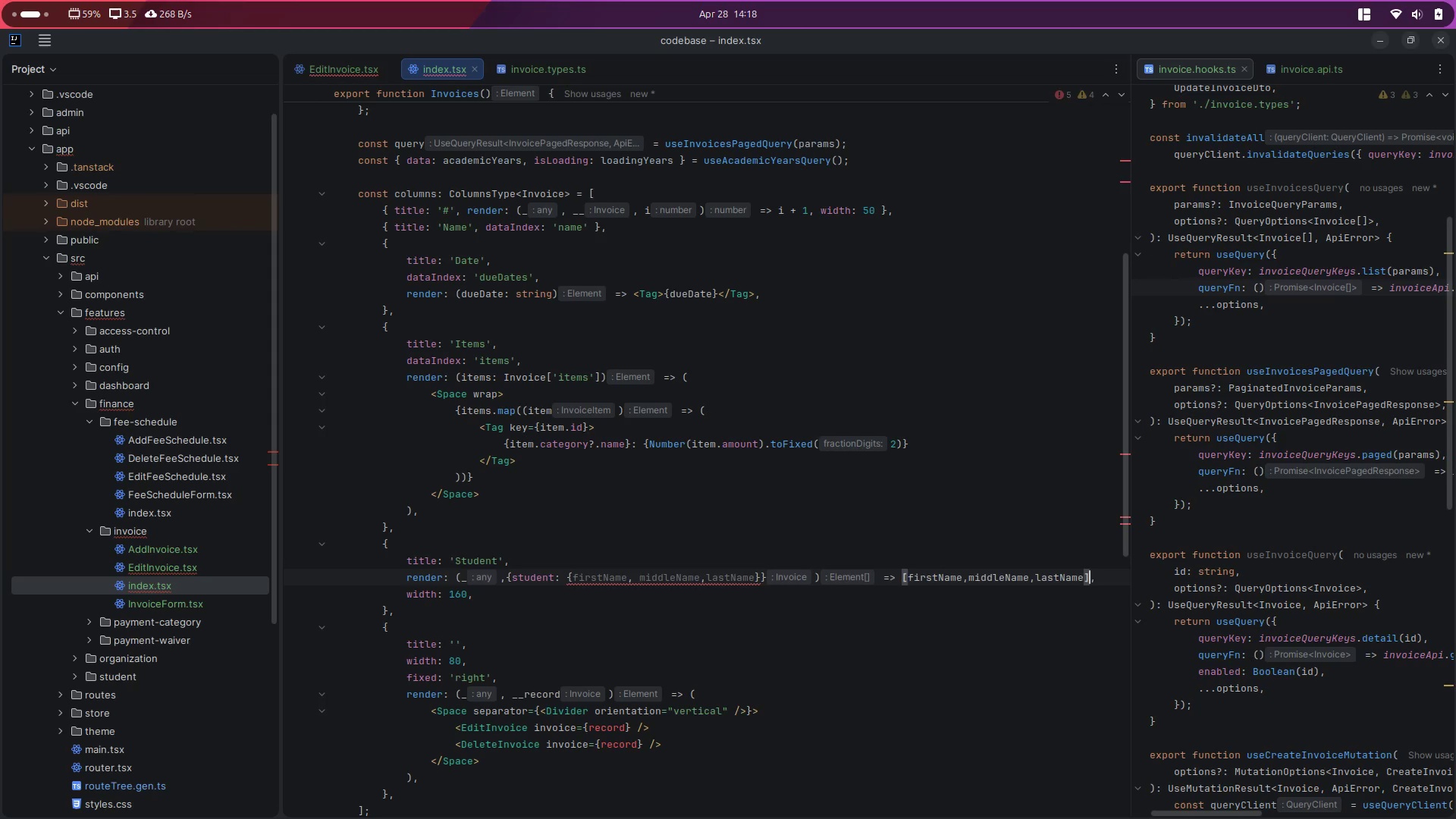 
type(.jo)
 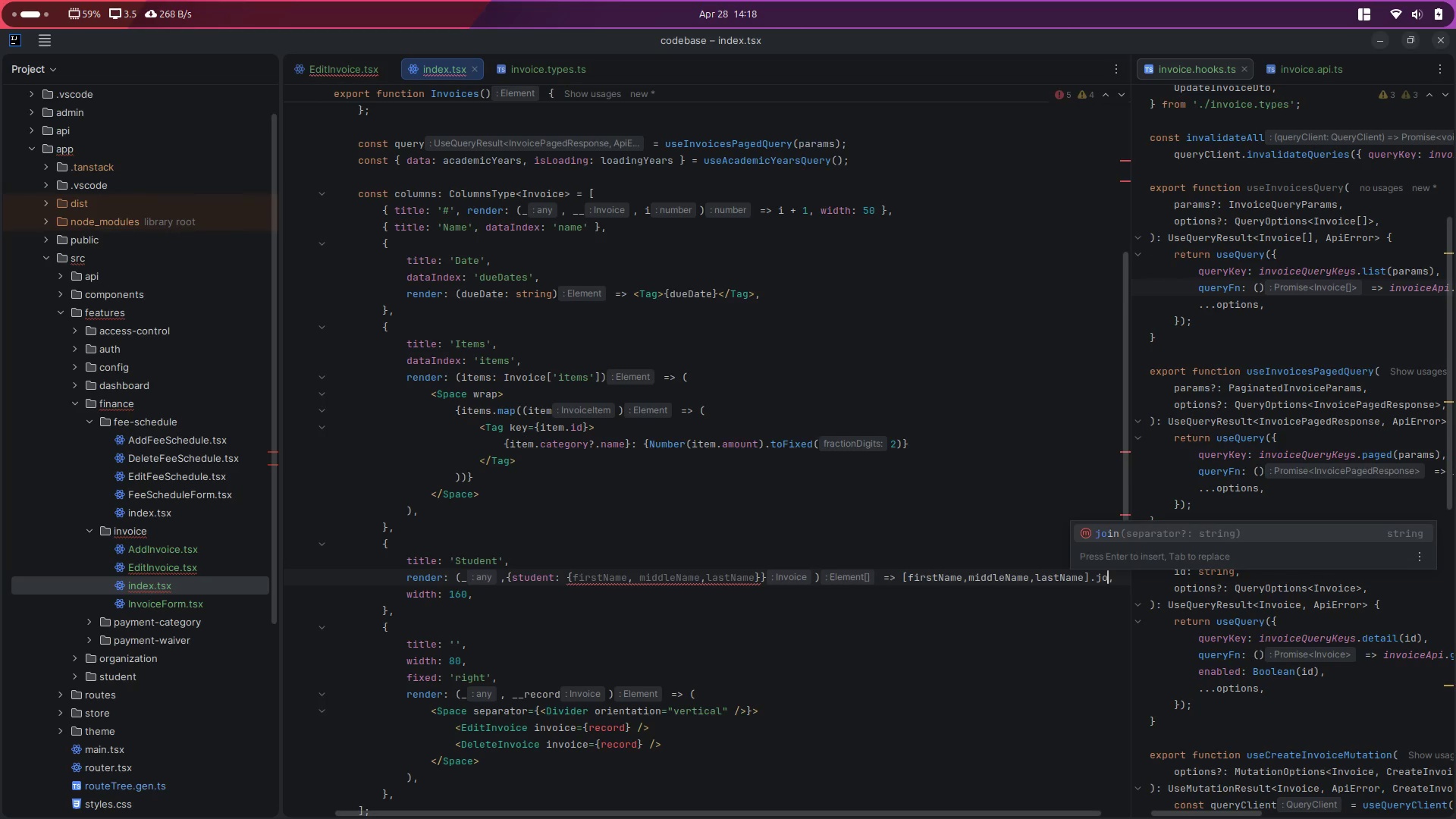 
key(Enter)
 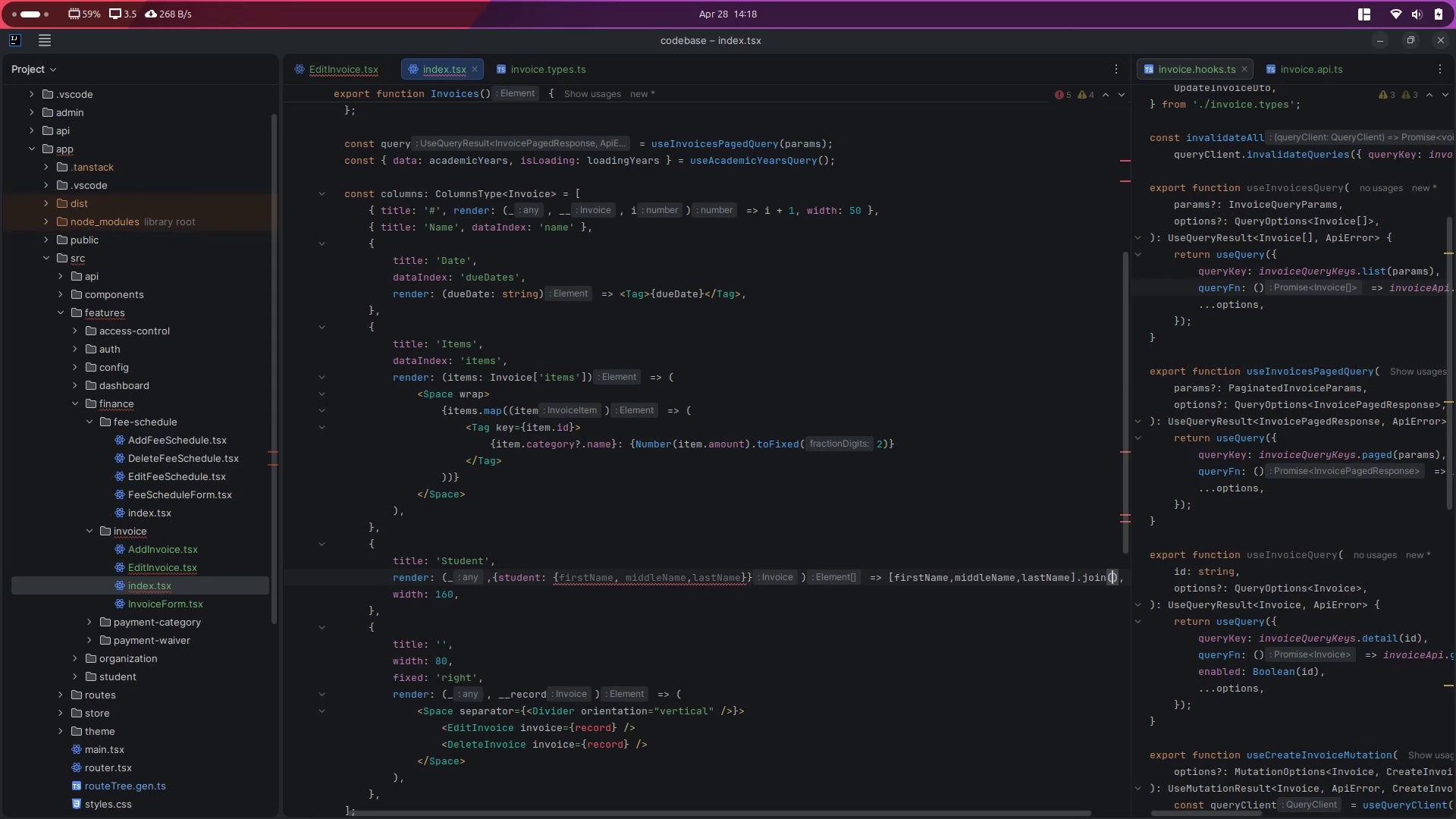 
key(Shift+ShiftLeft)
 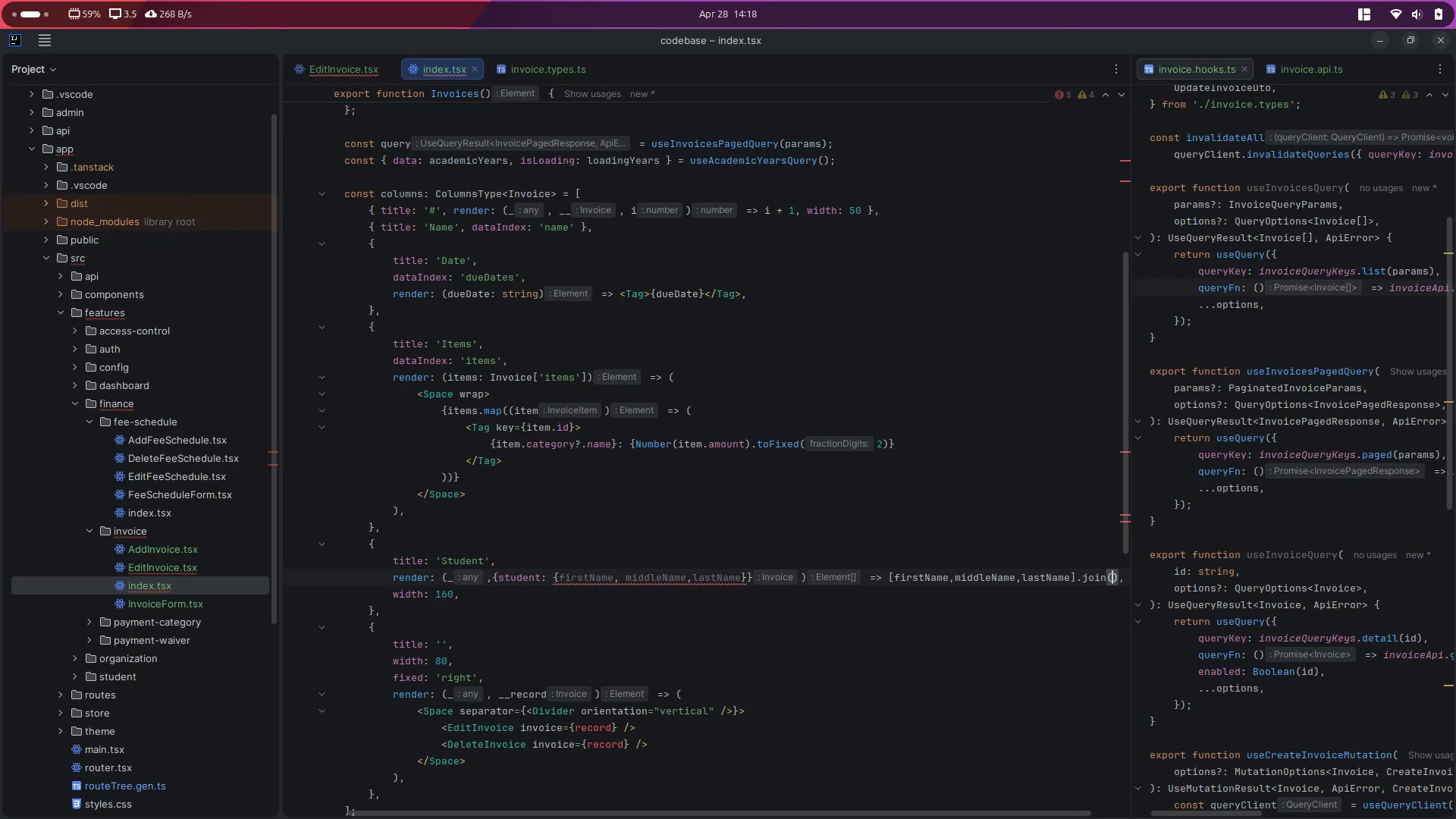 
key(Shift+9)
 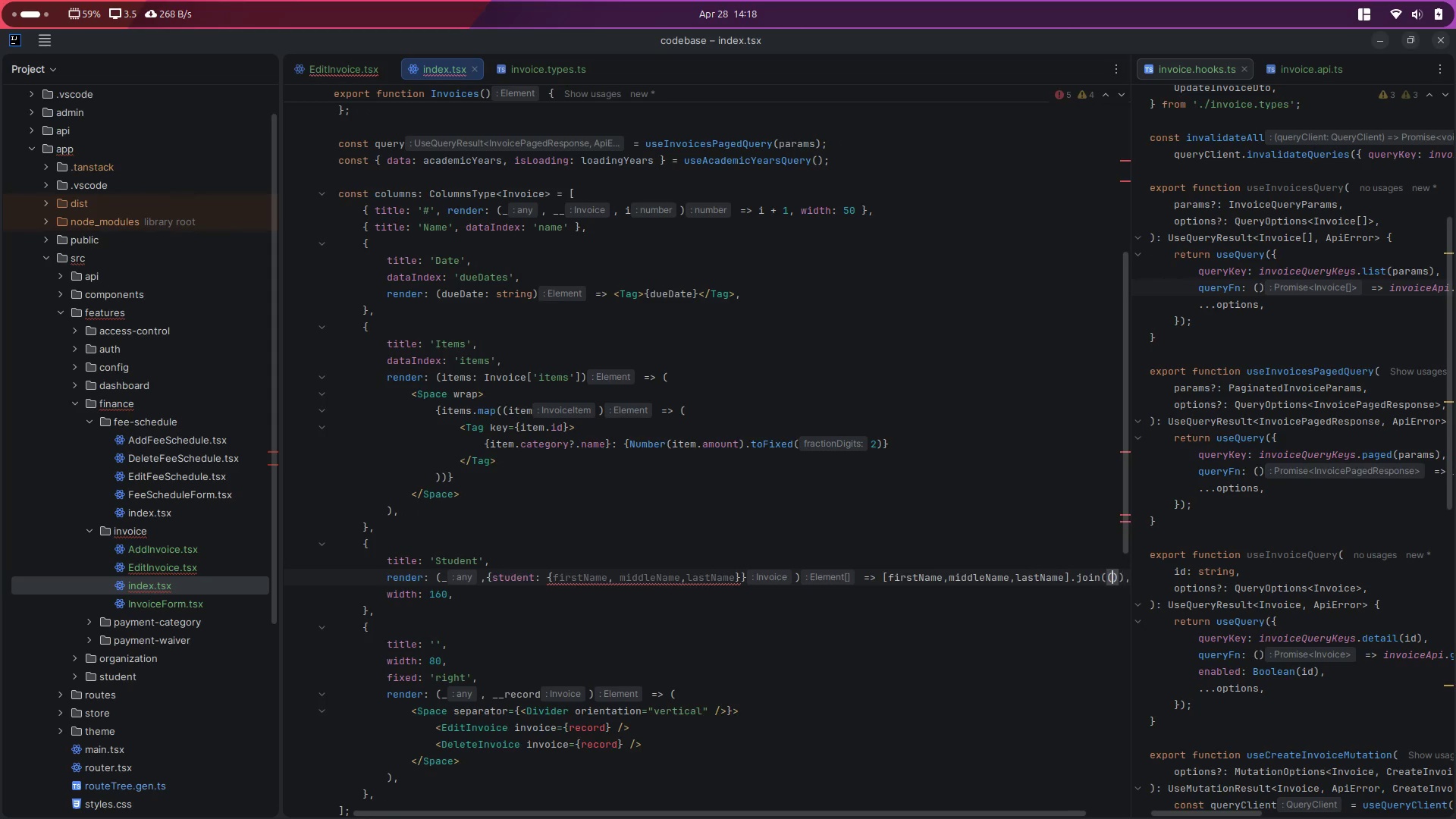 
key(Shift+Quote)
 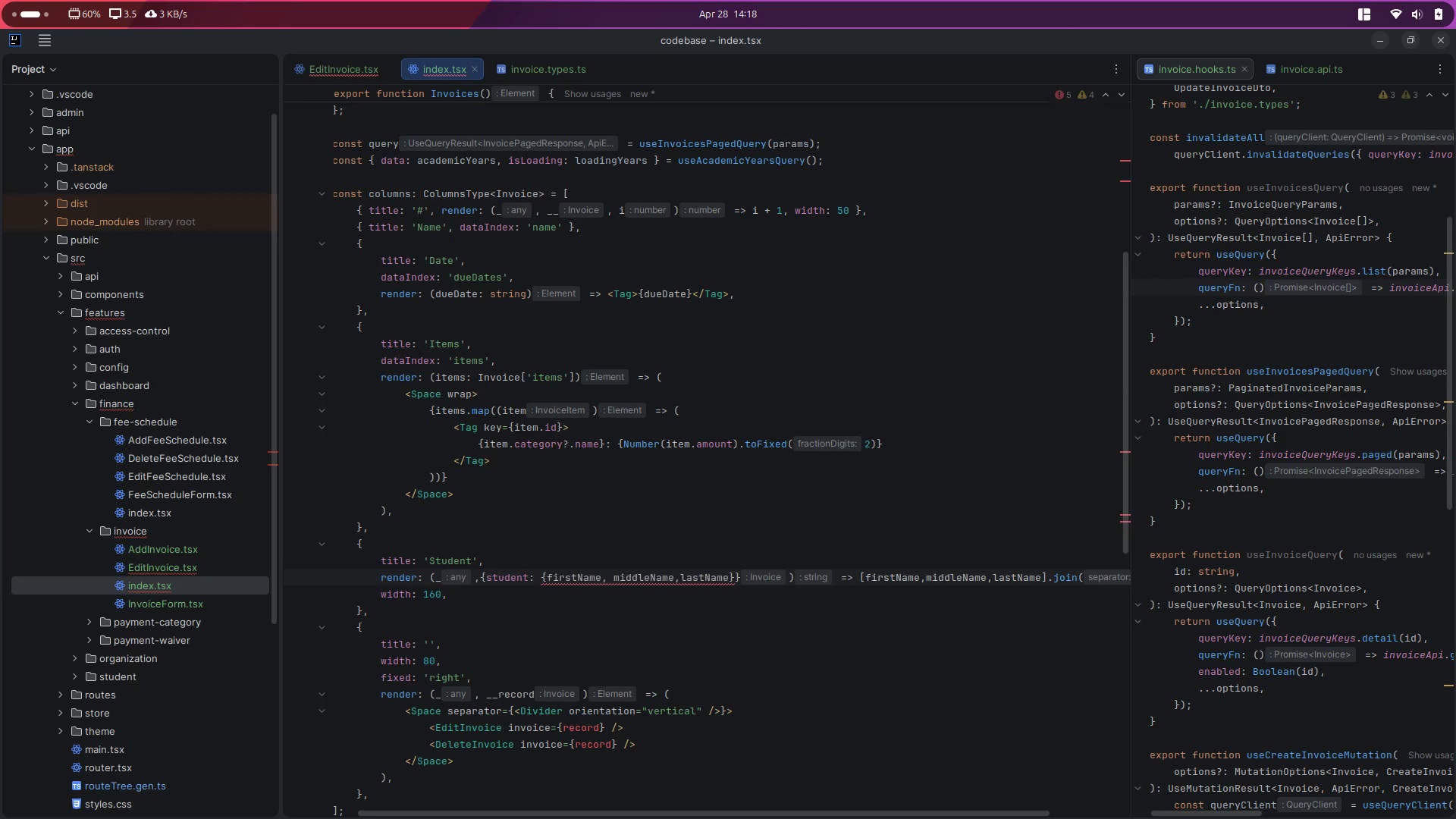 
key(Space)
 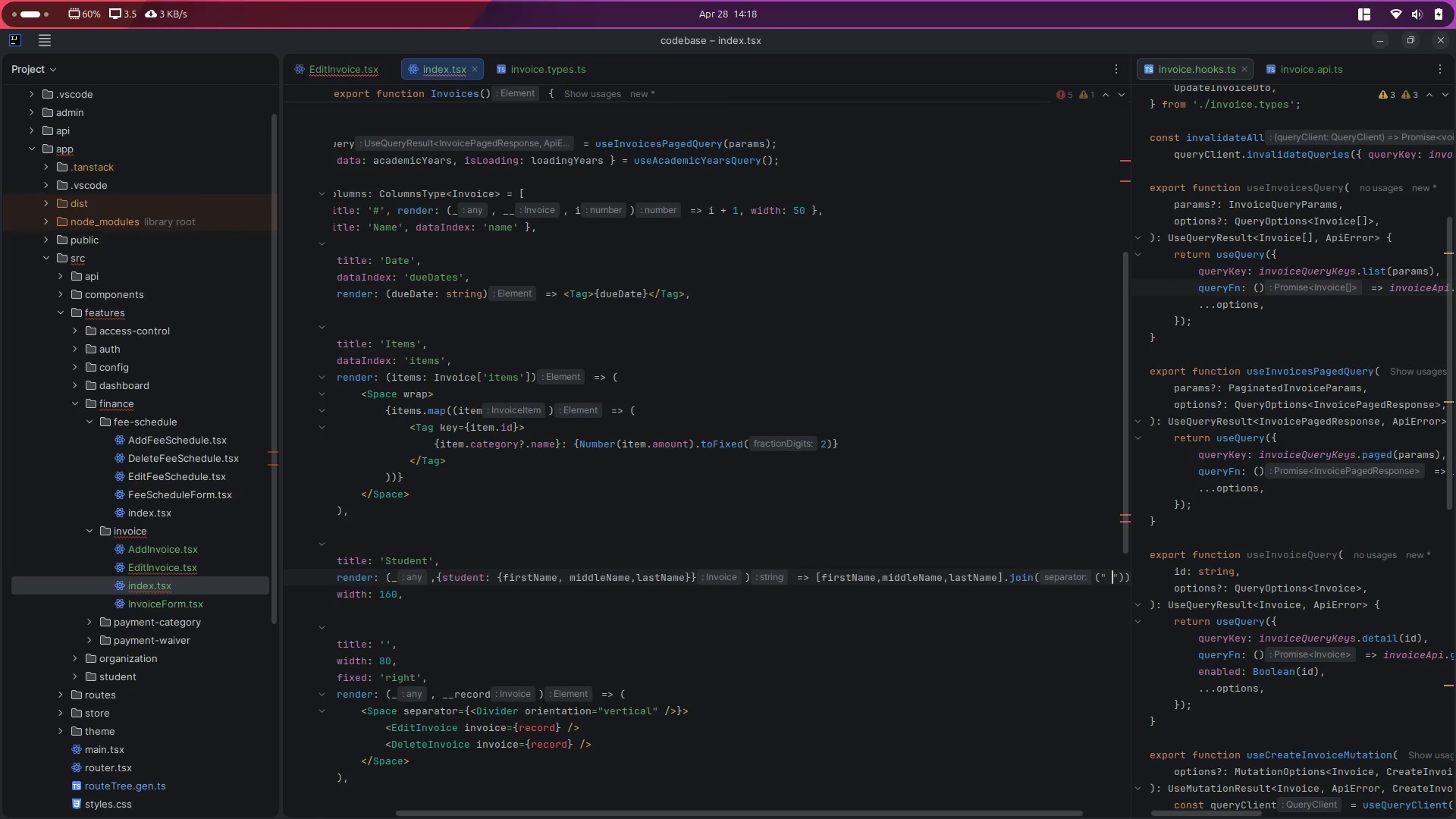 
key(Control+ControlLeft)
 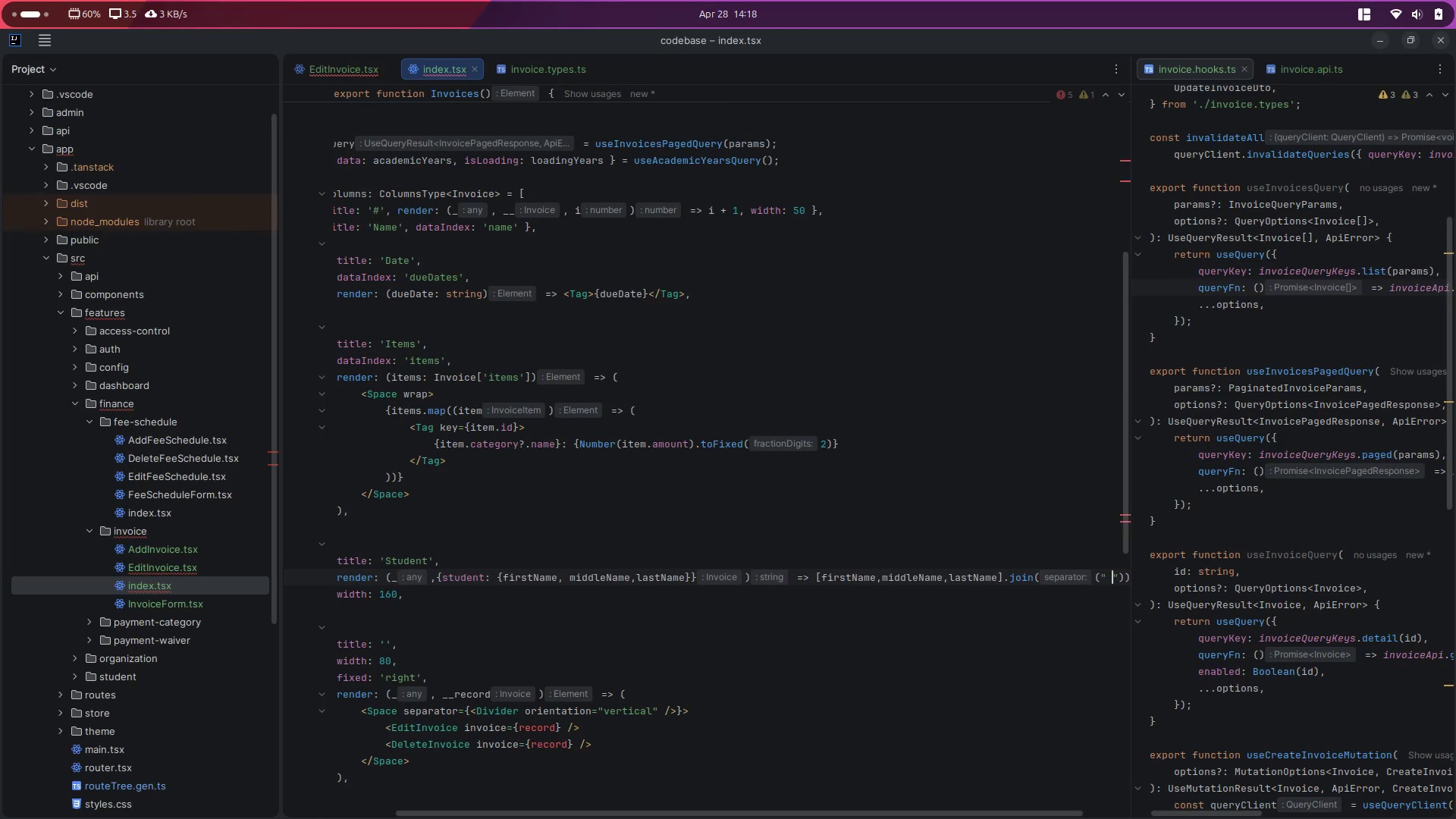 
key(Control+S)
 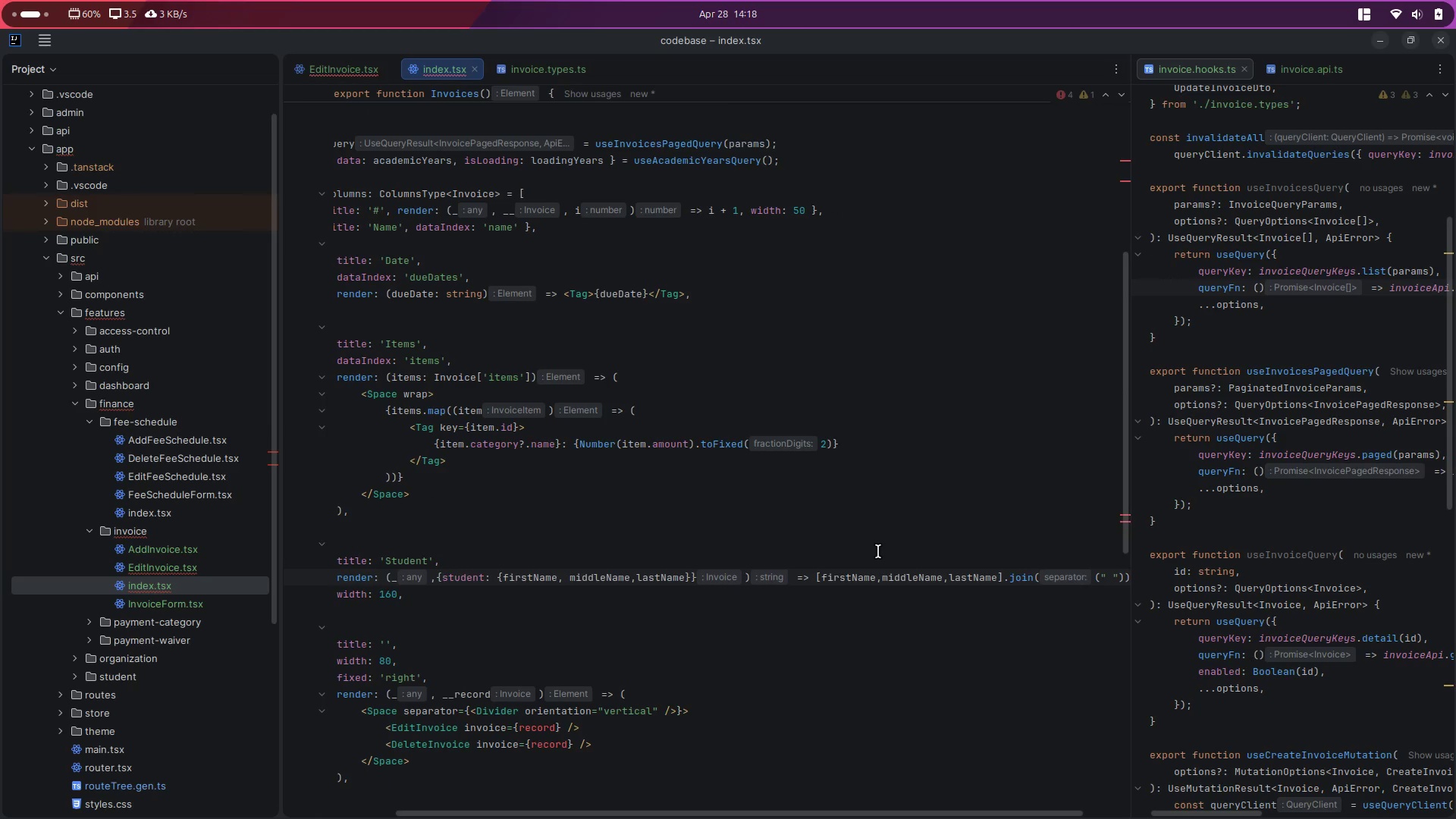 
scroll: coordinate [789, 651], scroll_direction: up, amount: 7.0
 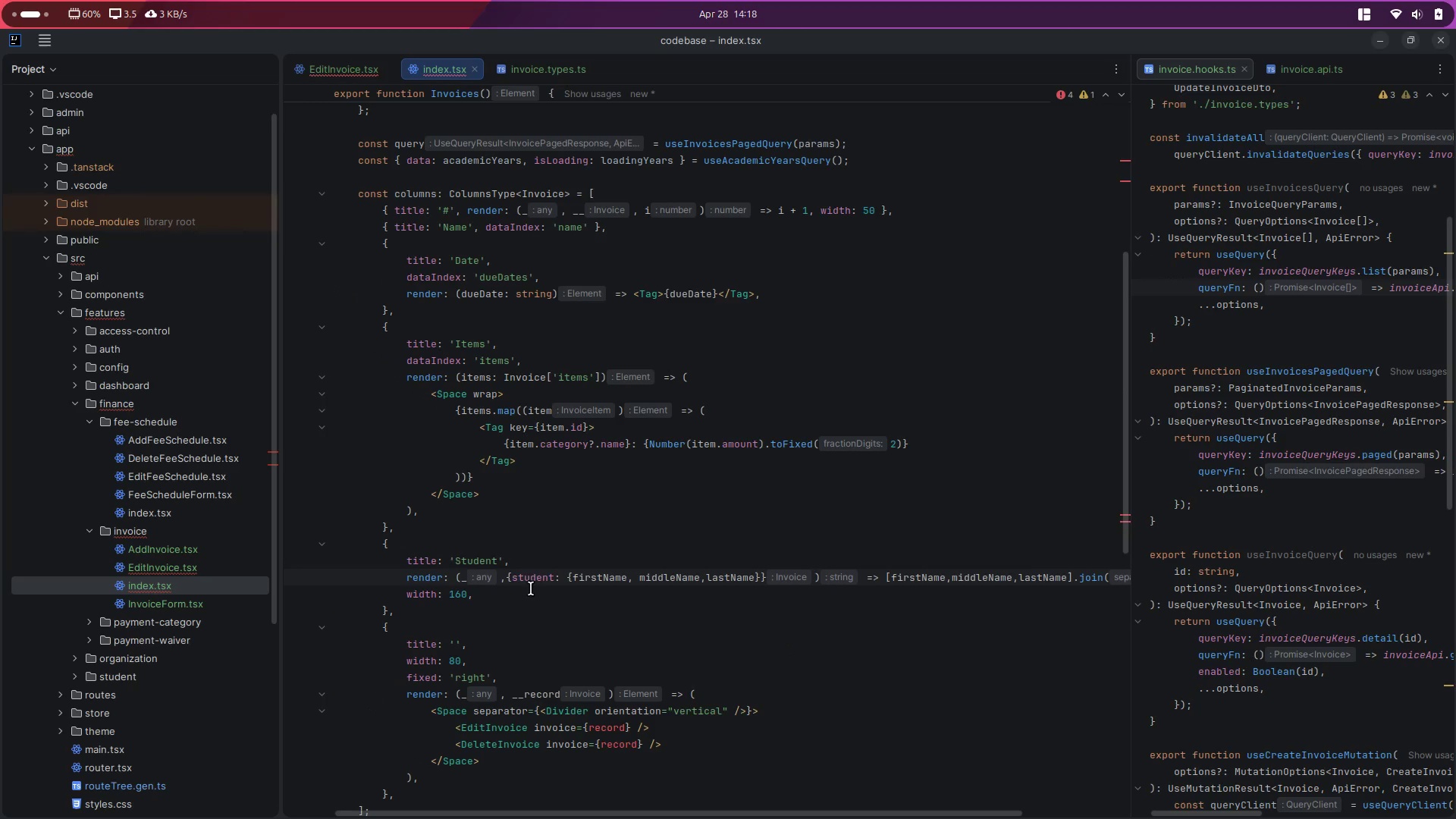 
left_click([513, 589])
 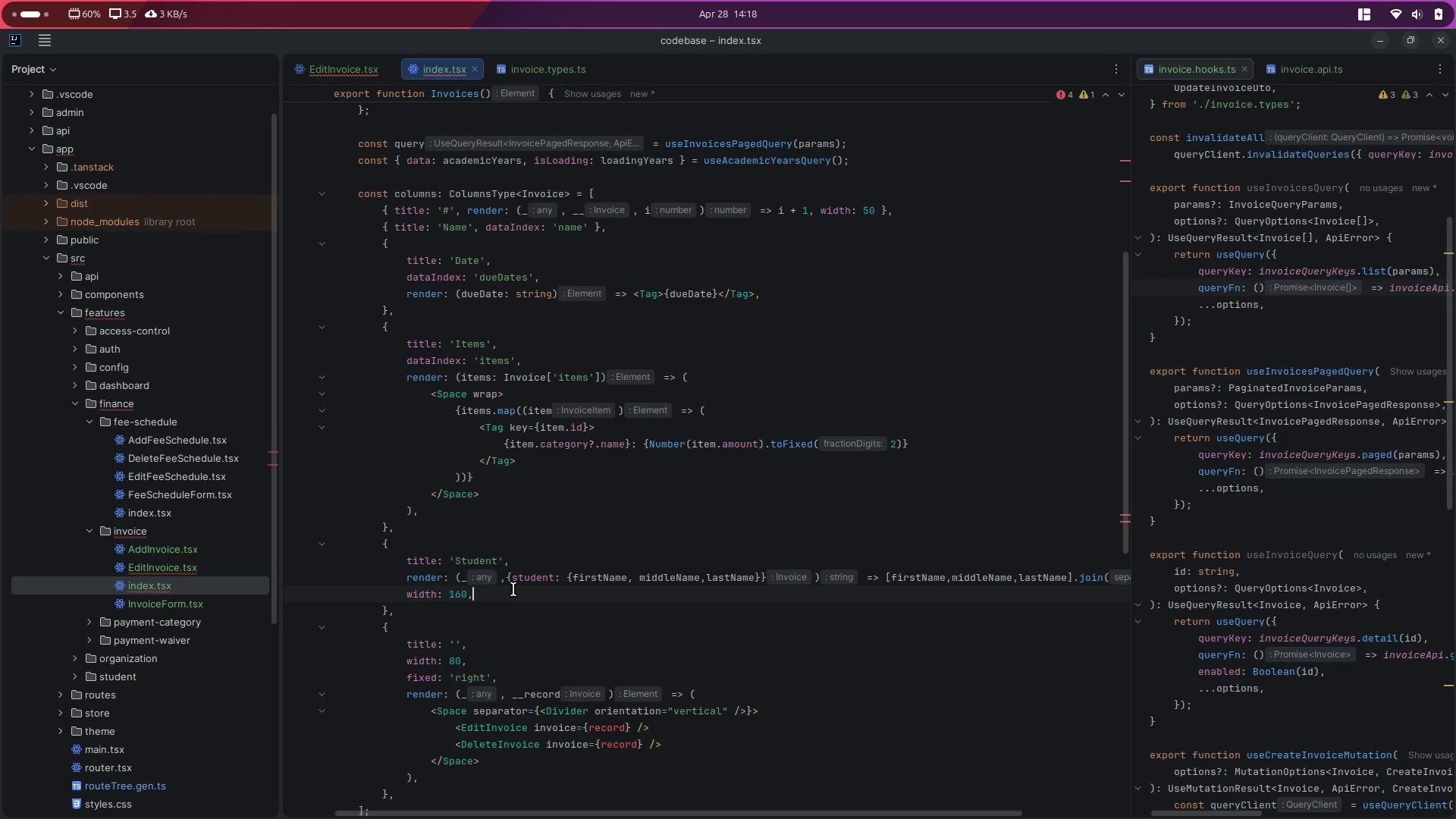 
key(Control+X)
 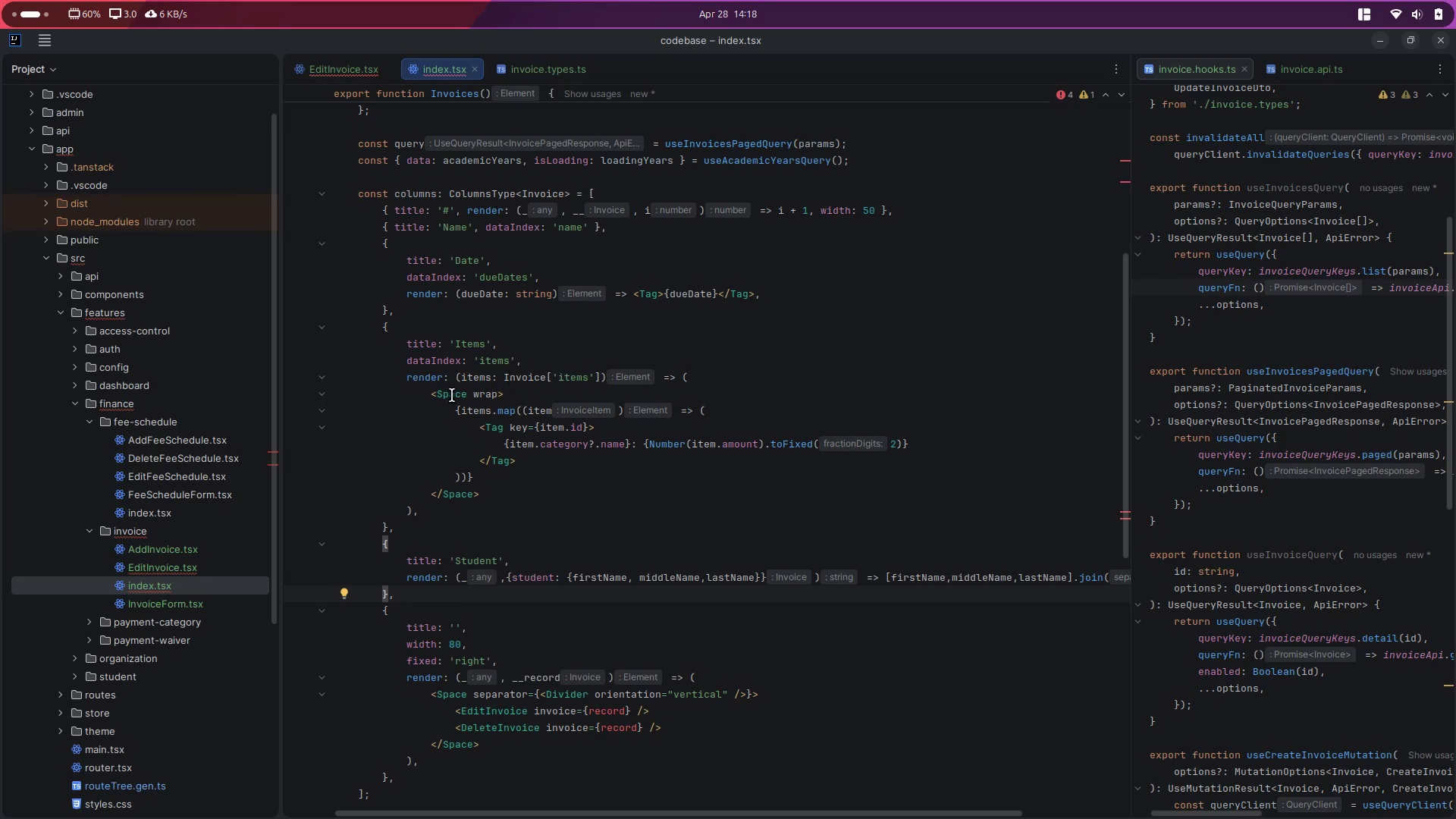 
wait(12.27)
 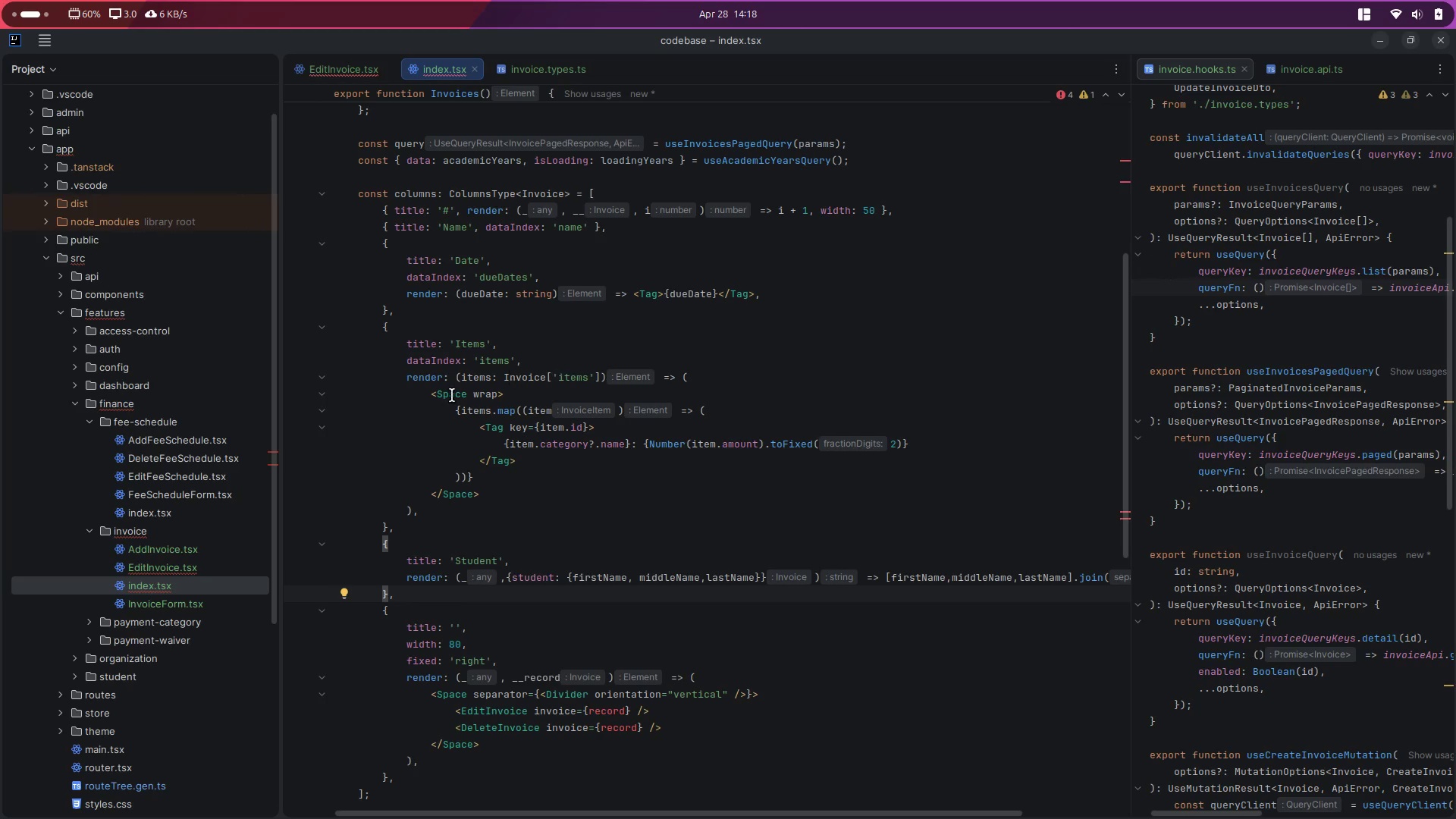 
scroll: coordinate [671, 526], scroll_direction: down, amount: 4.0
 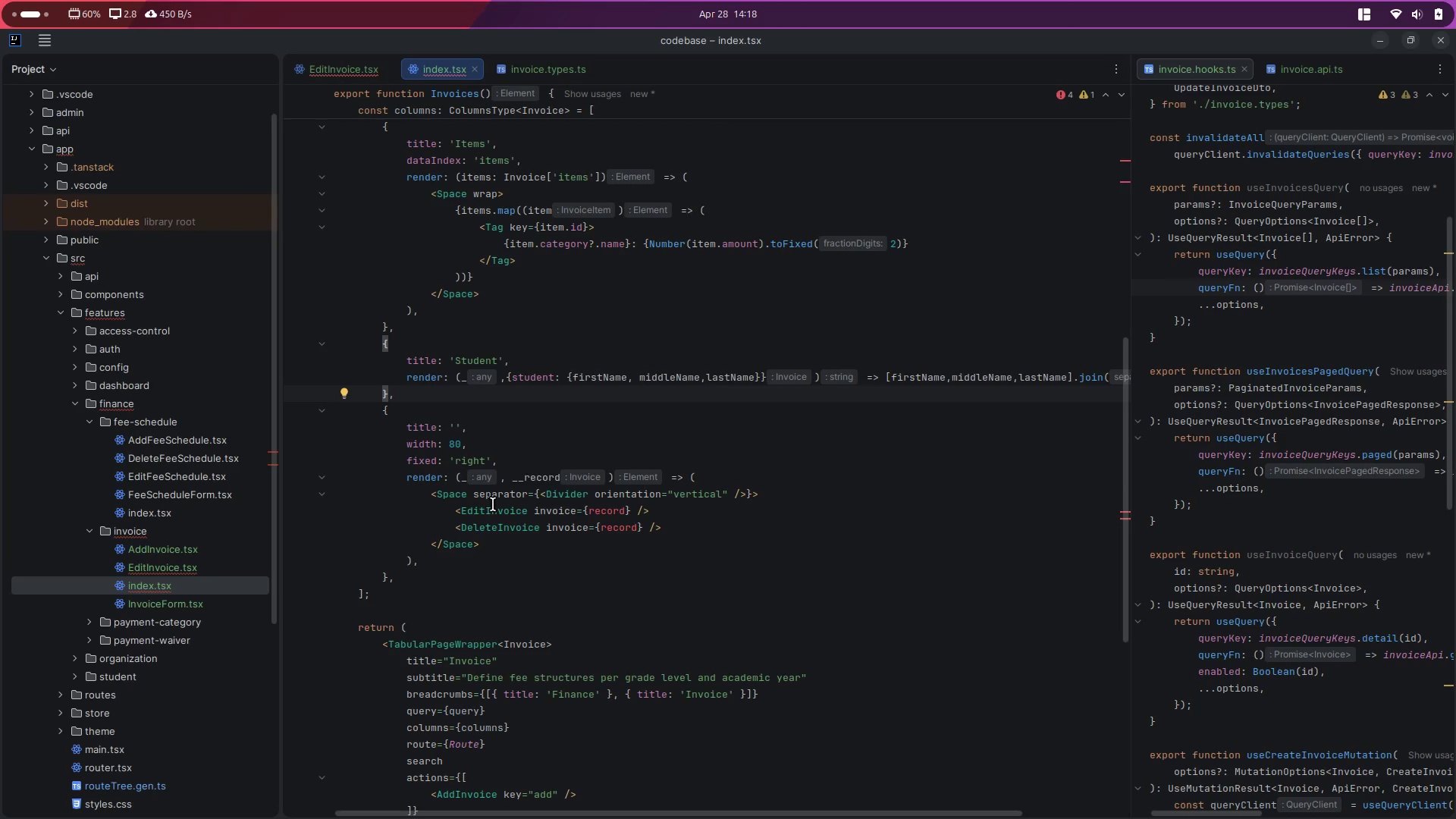 
double_click([475, 530])
 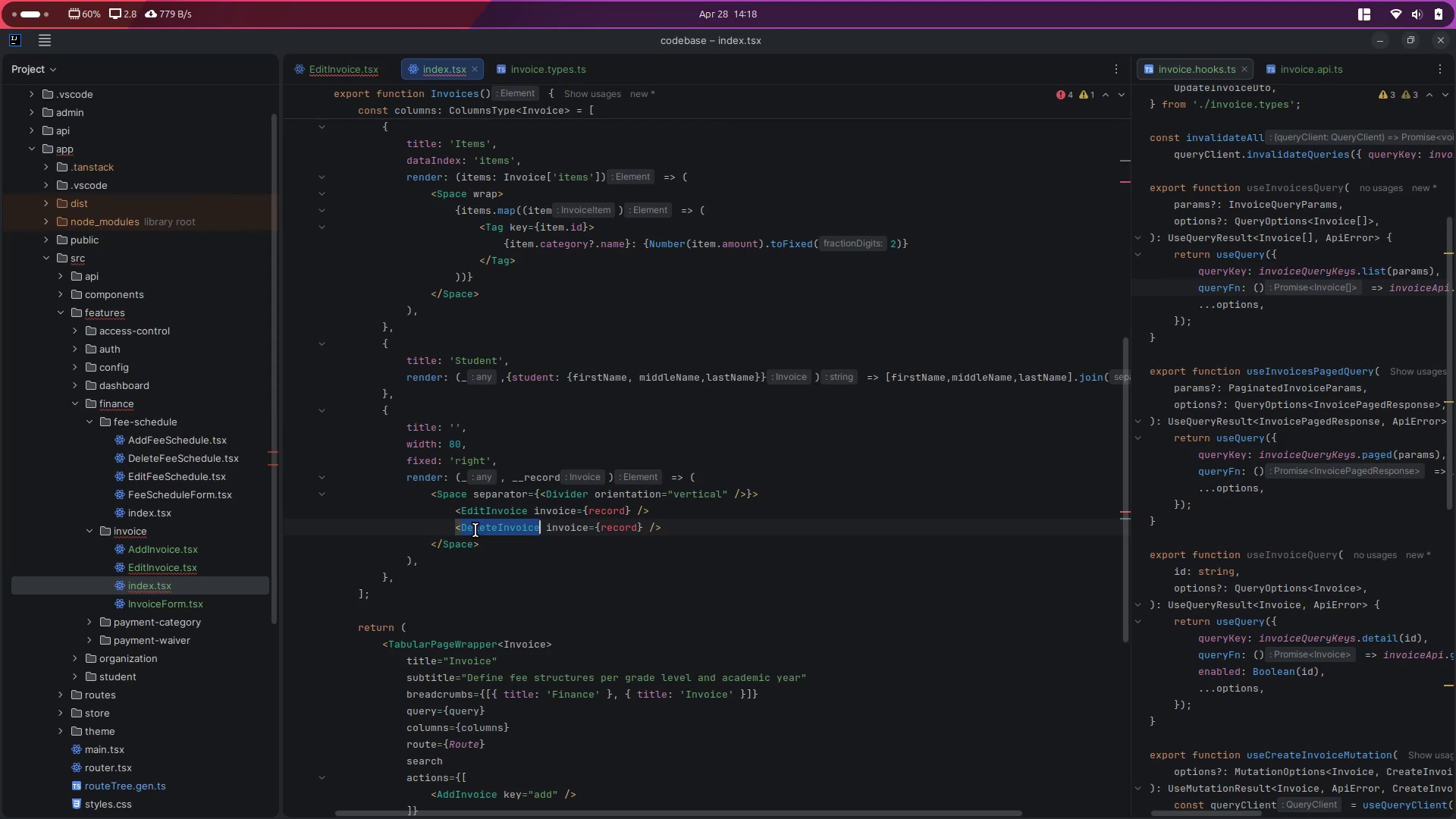 
key(Control+D)
 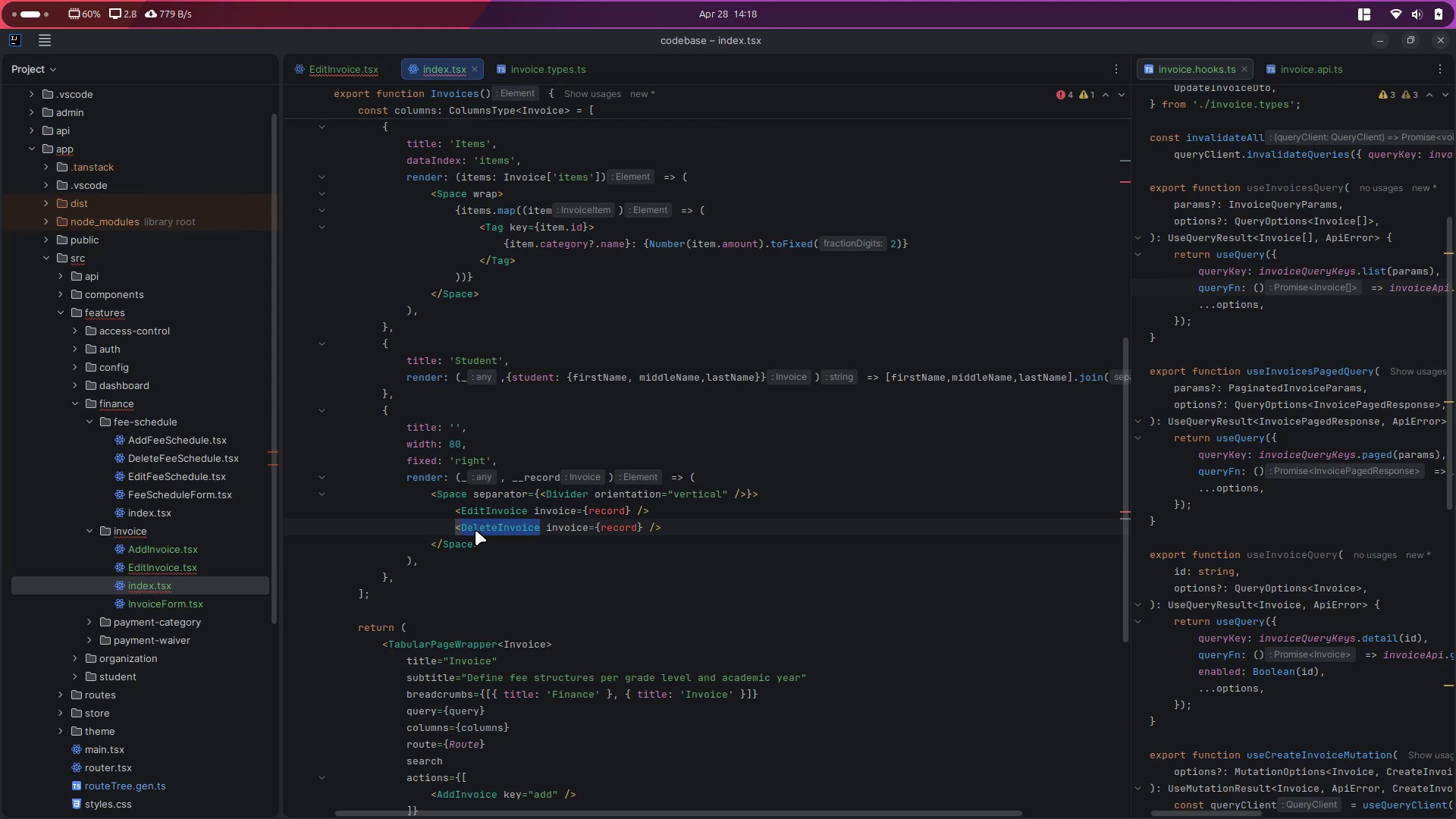 
key(Control+D)
 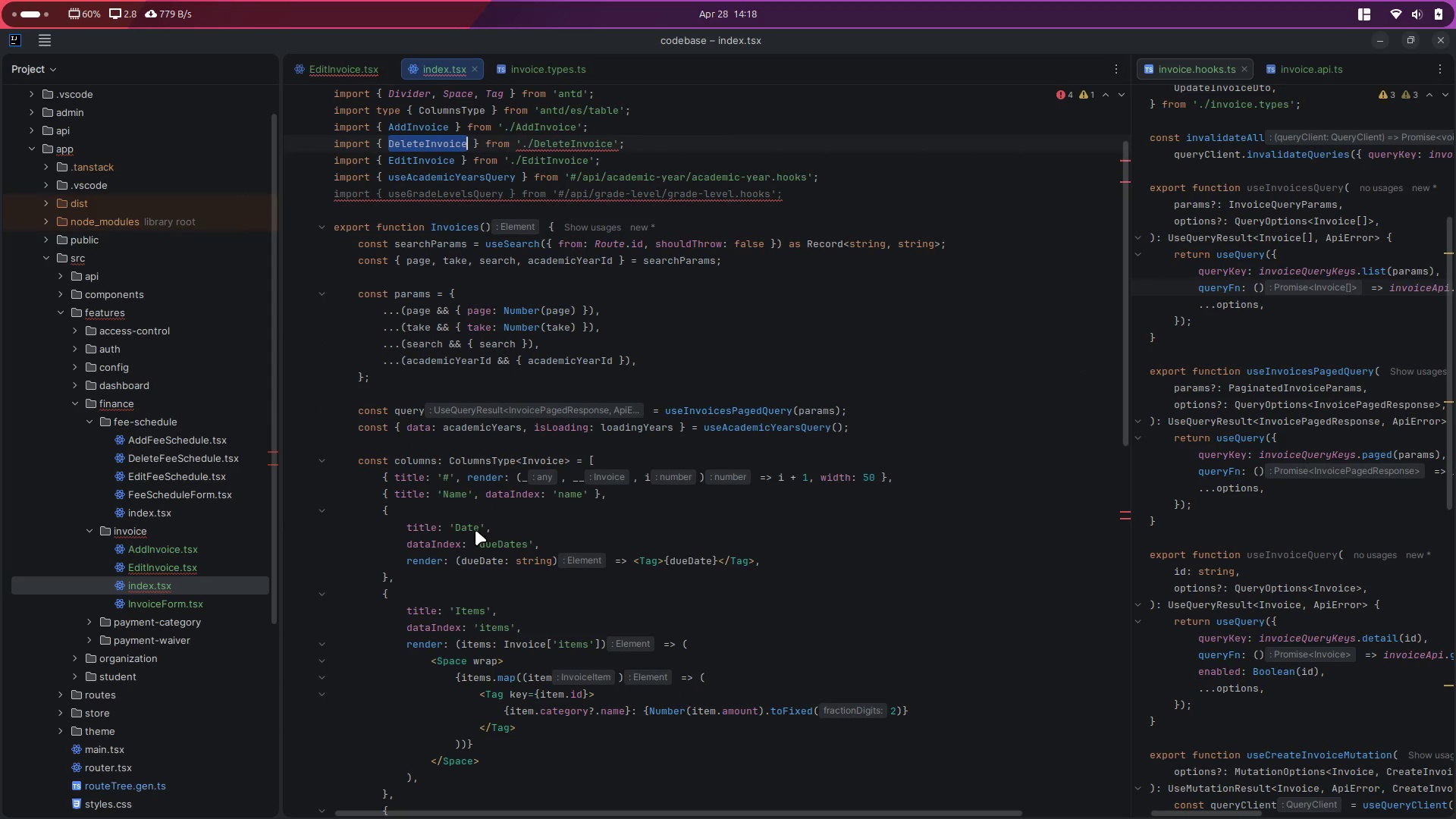 
key(Control+D)
 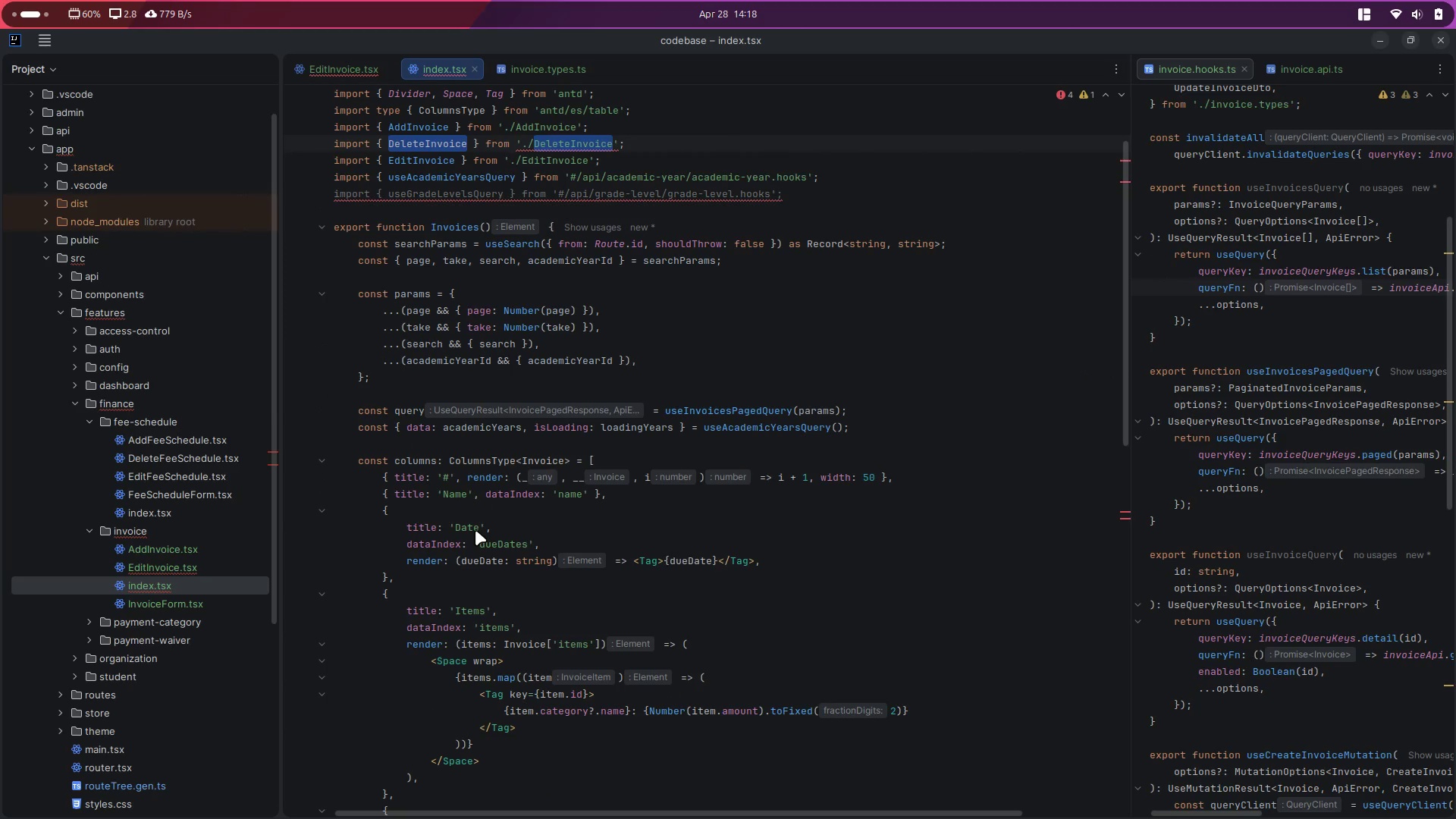 
key(ArrowLeft)
 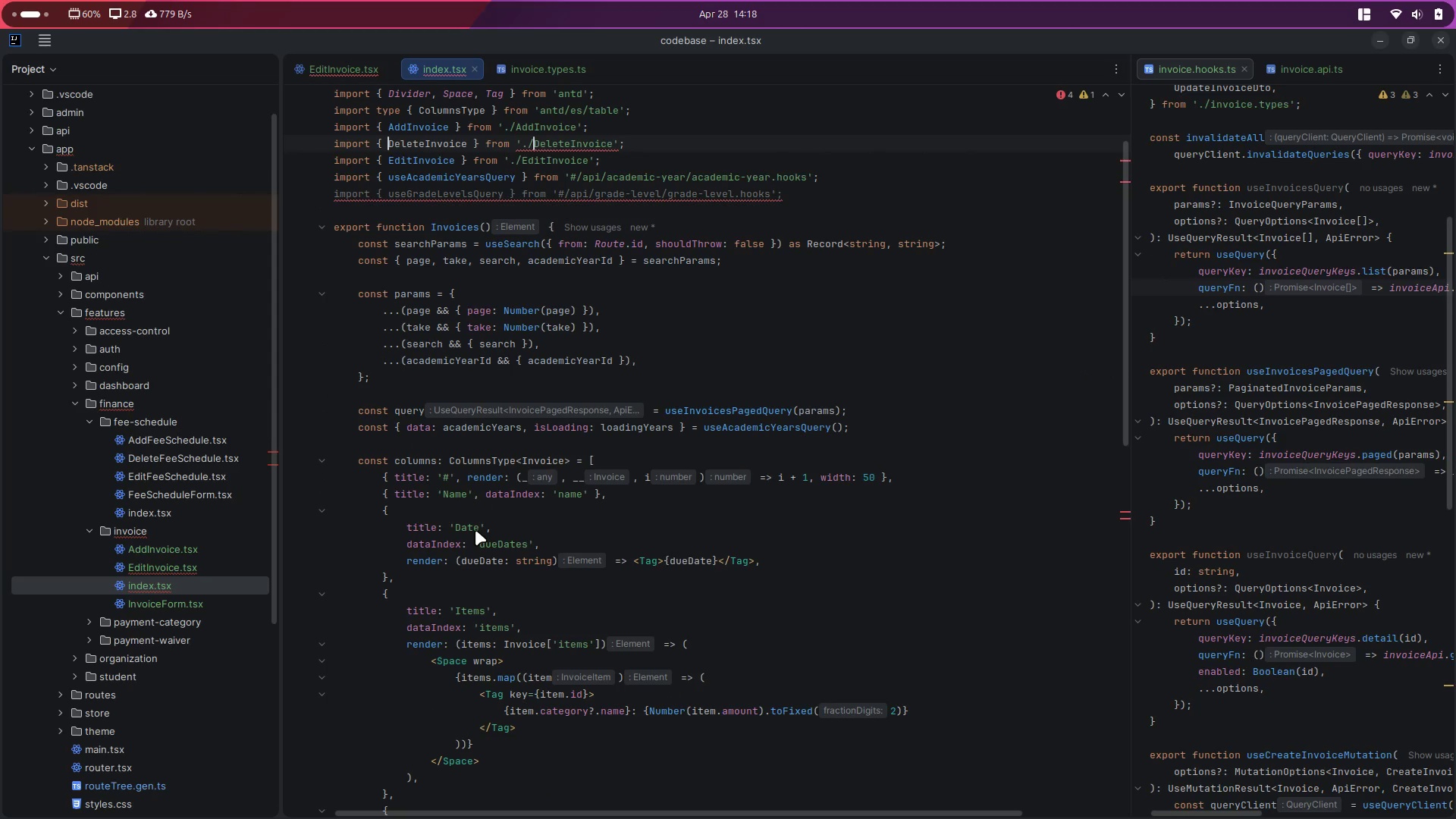 
key(Shift+ArrowRight)
 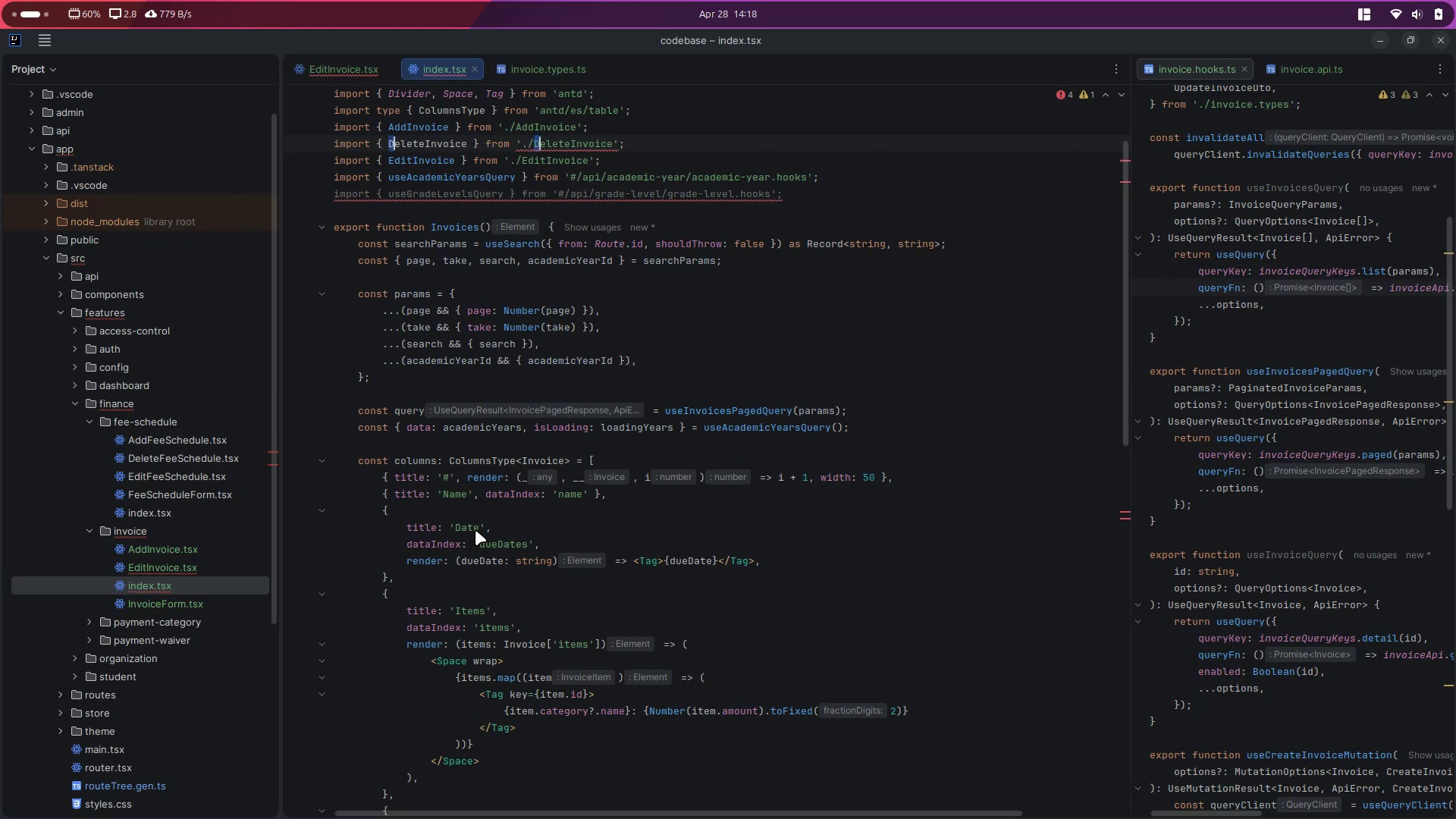 
key(Shift+ArrowRight)
 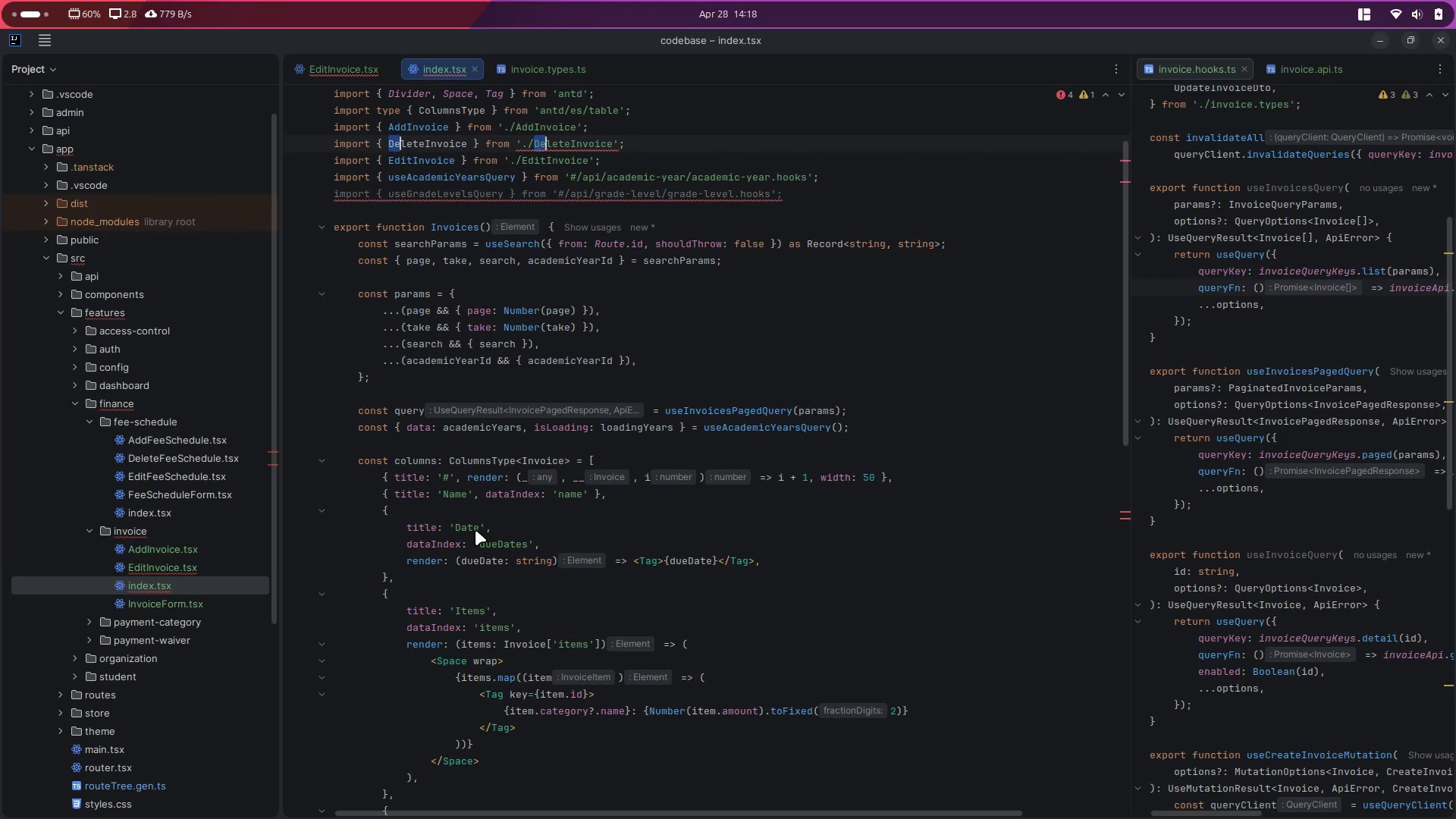 
key(Shift+ArrowRight)
 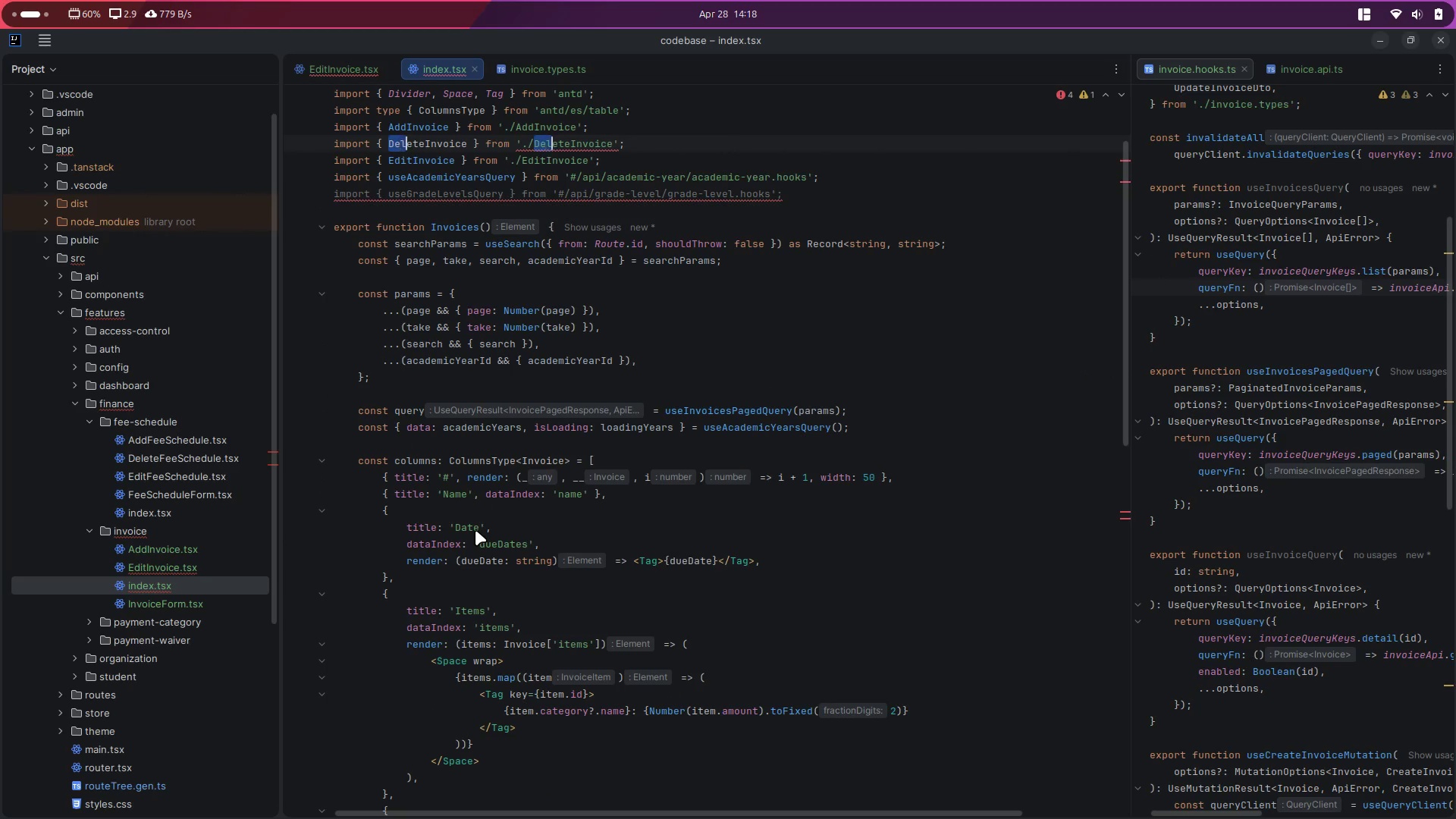 
key(Shift+ArrowRight)
 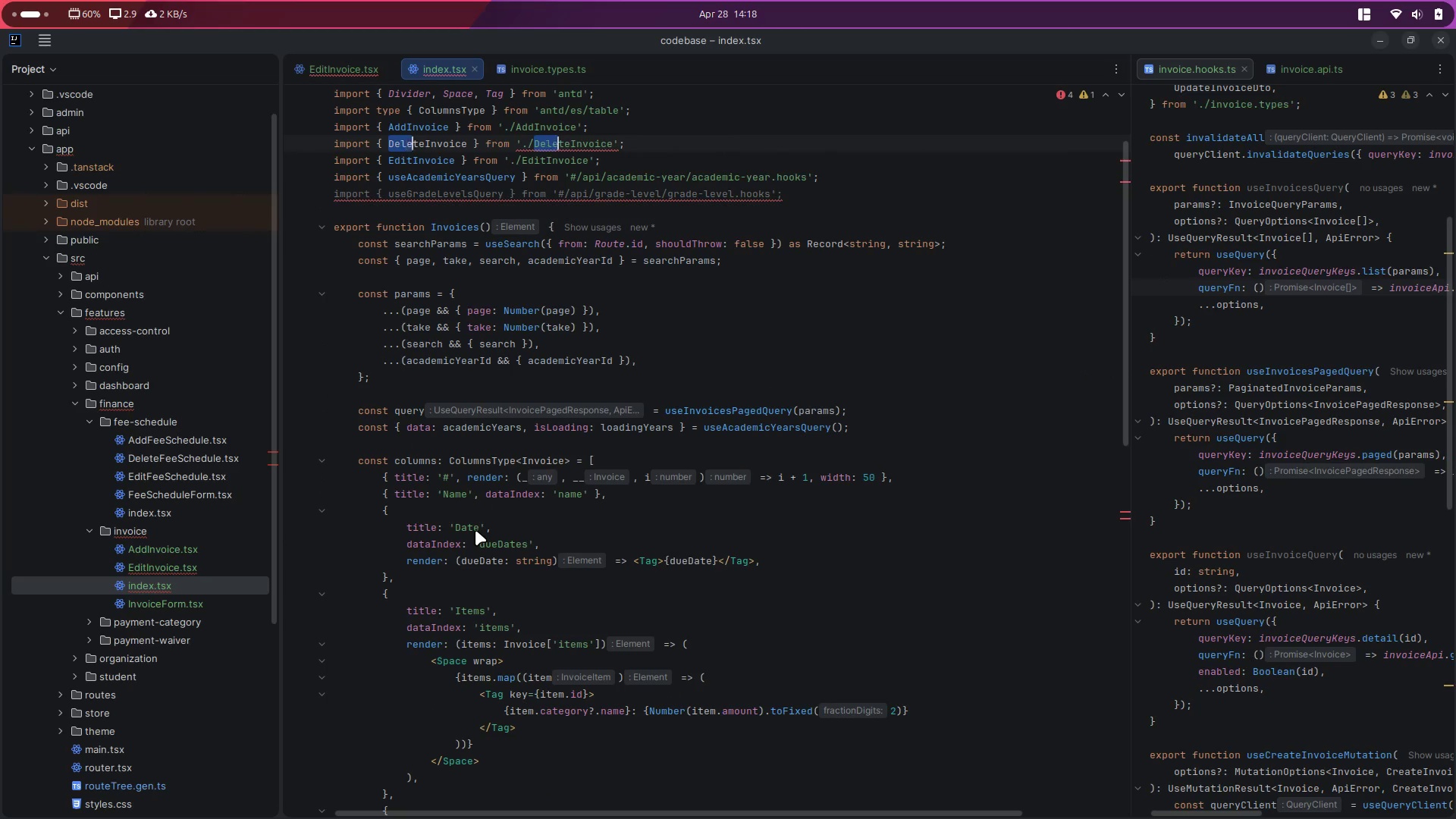 
key(Shift+ArrowRight)
 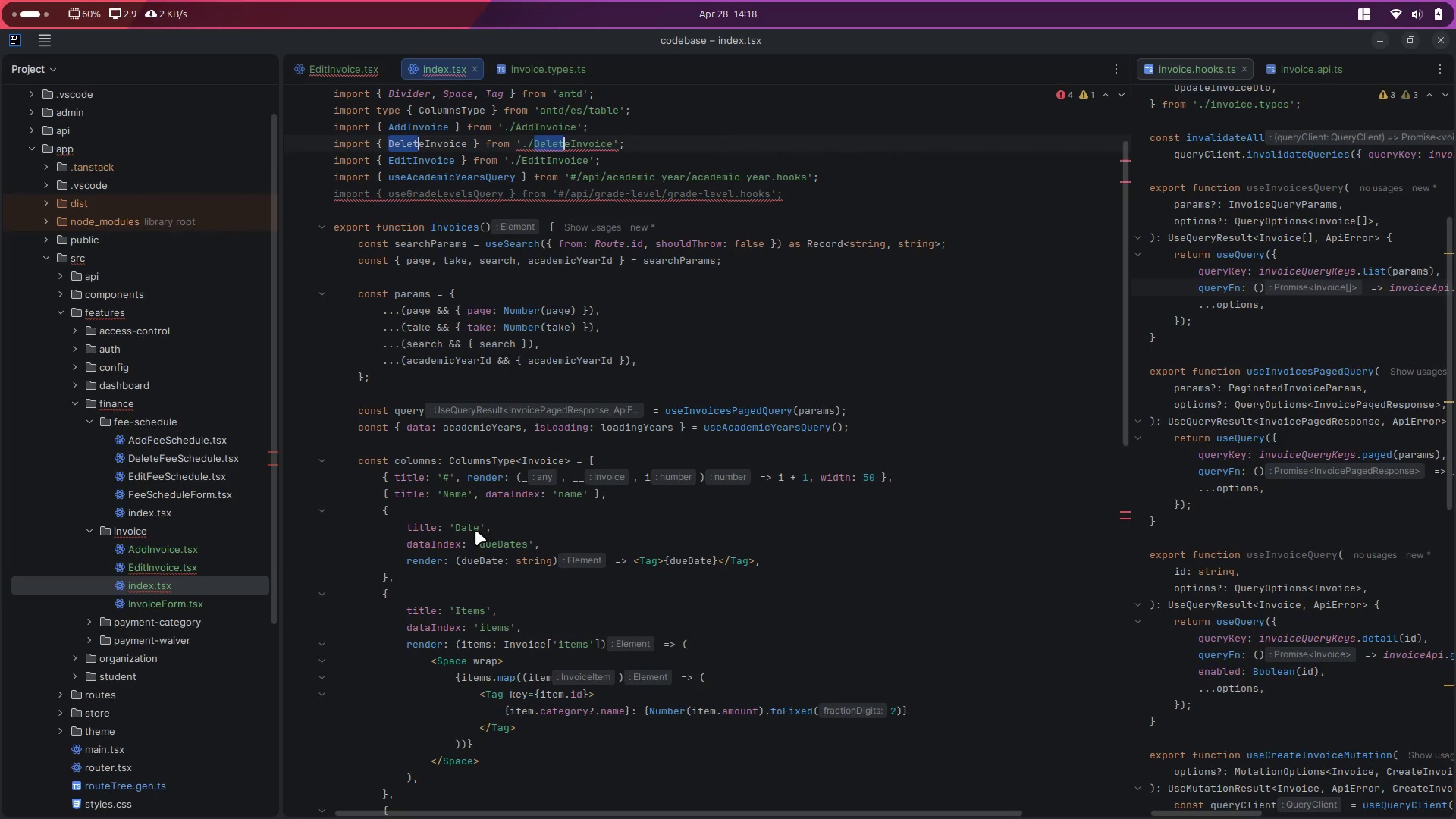 
key(Shift+ArrowRight)
 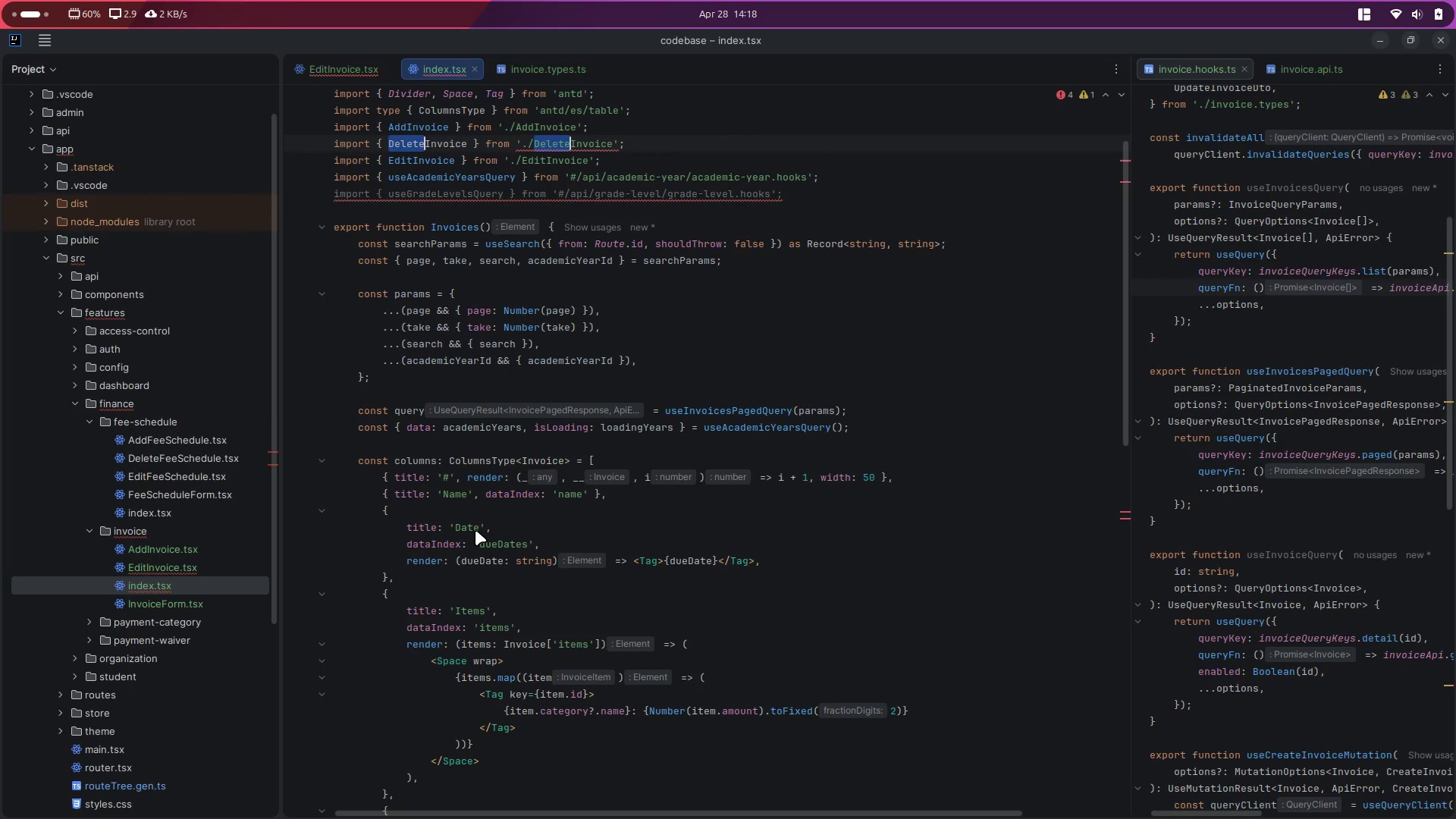 
type(Void)
 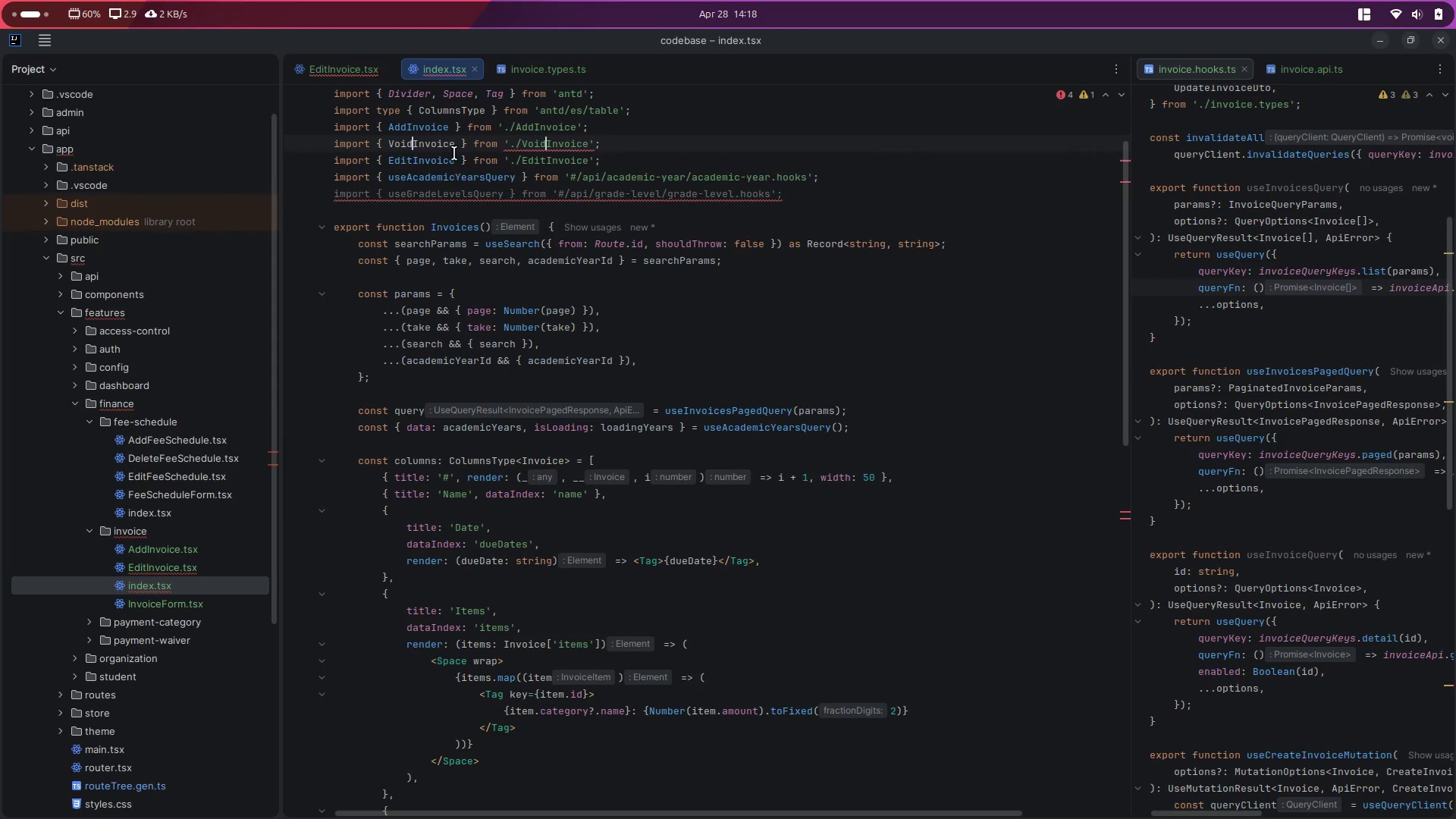 
double_click([433, 143])
 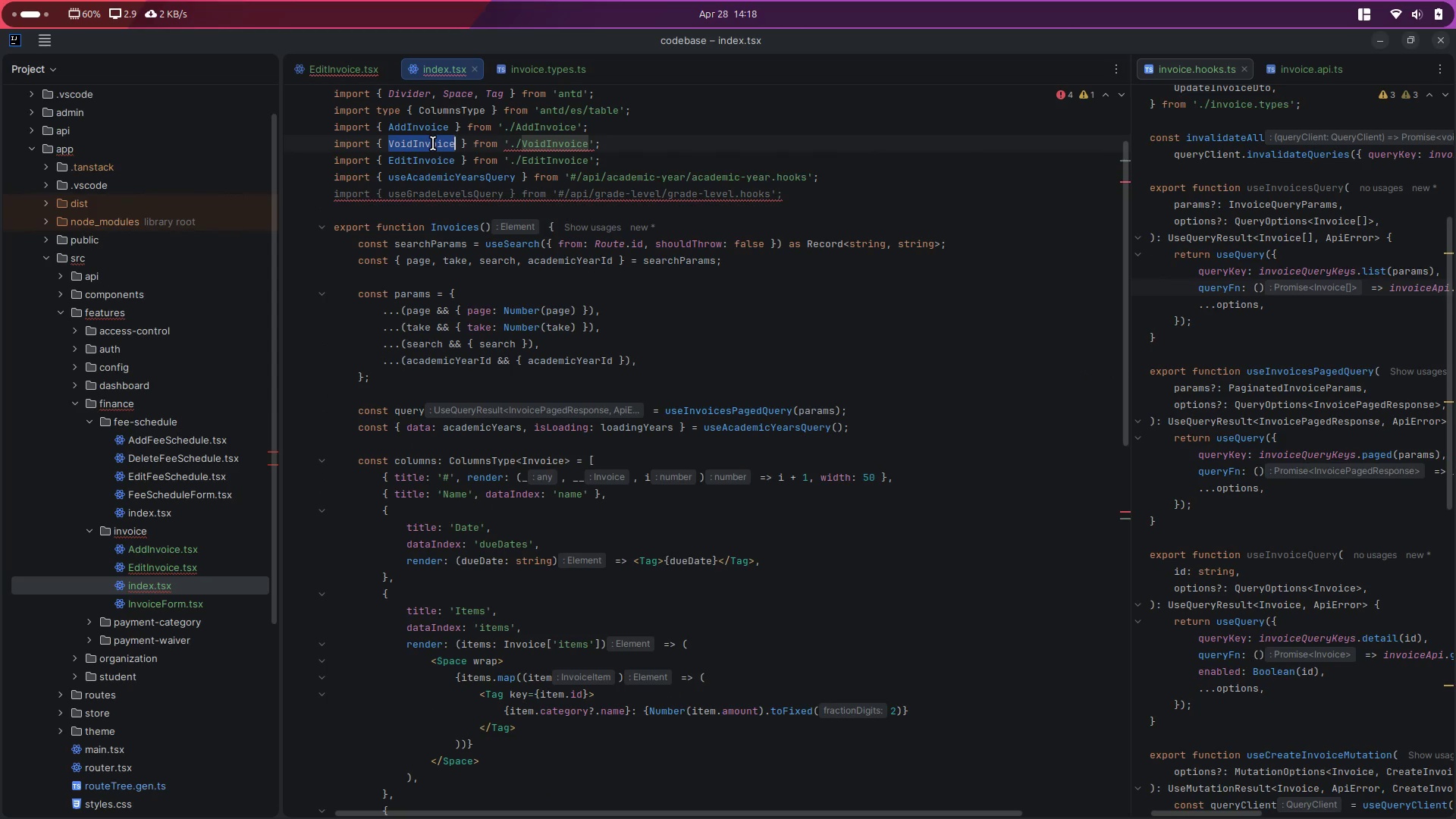 
key(Control+D)
 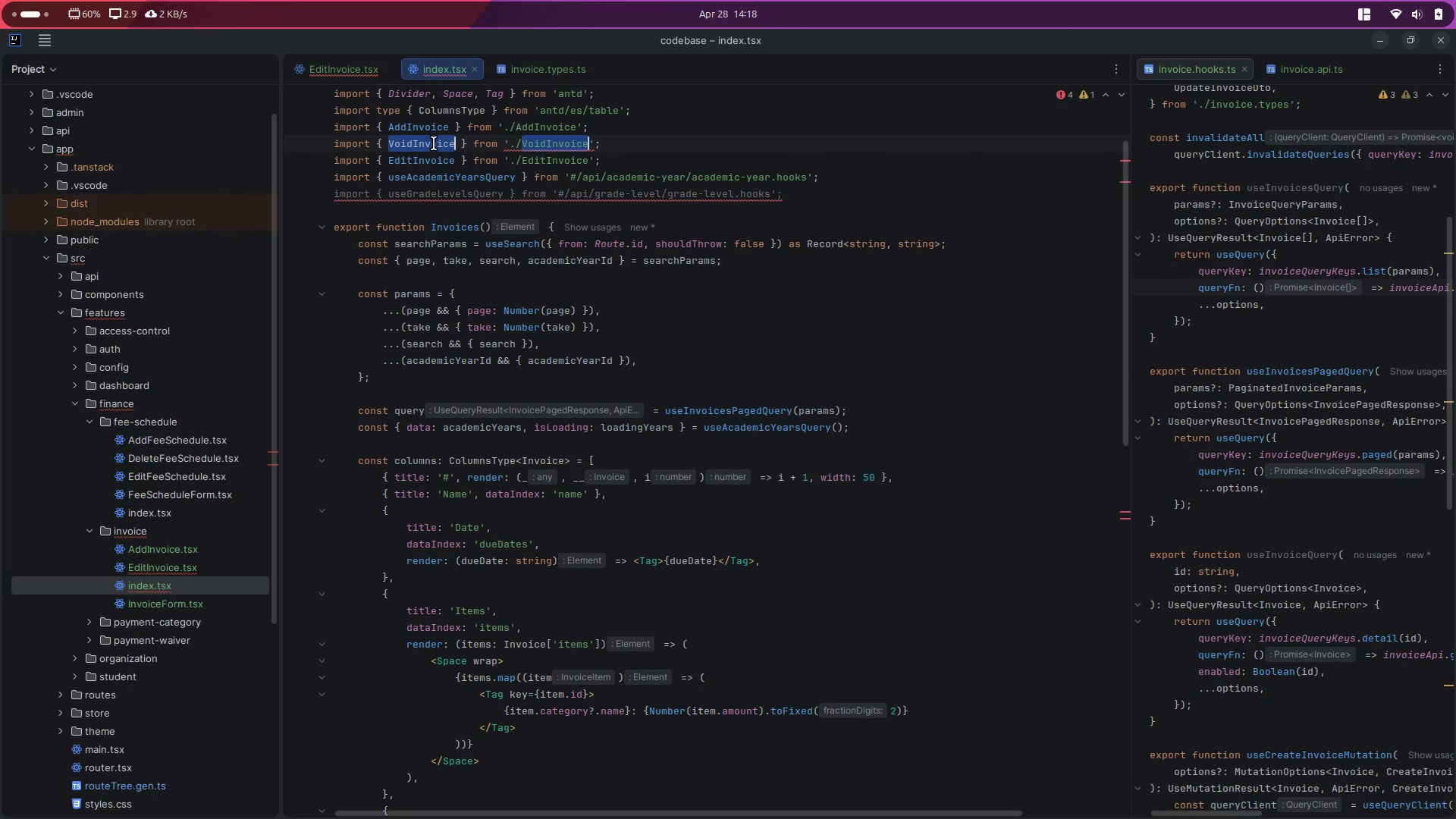 
key(Control+D)
 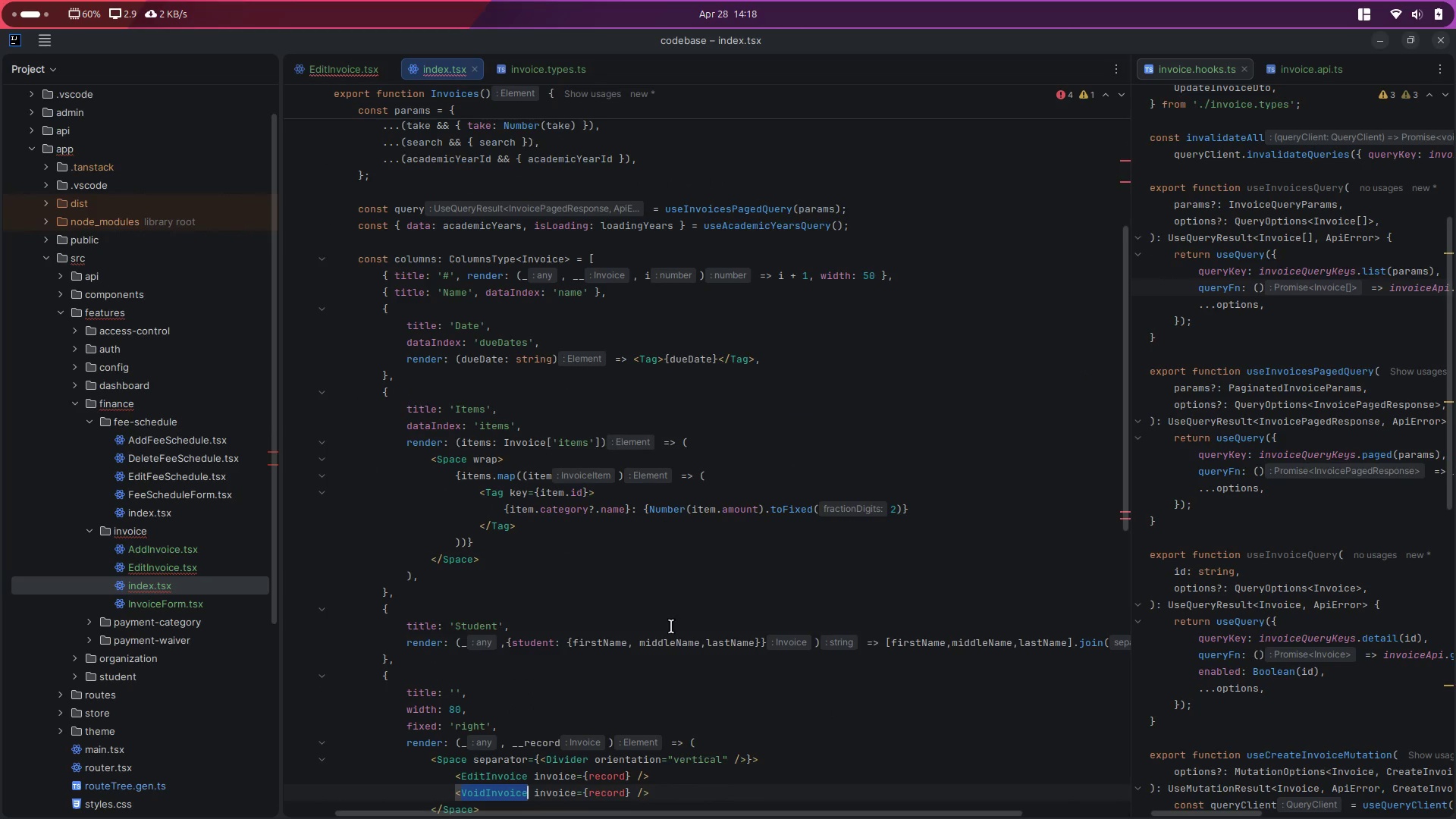 
scroll: coordinate [667, 663], scroll_direction: down, amount: 4.0
 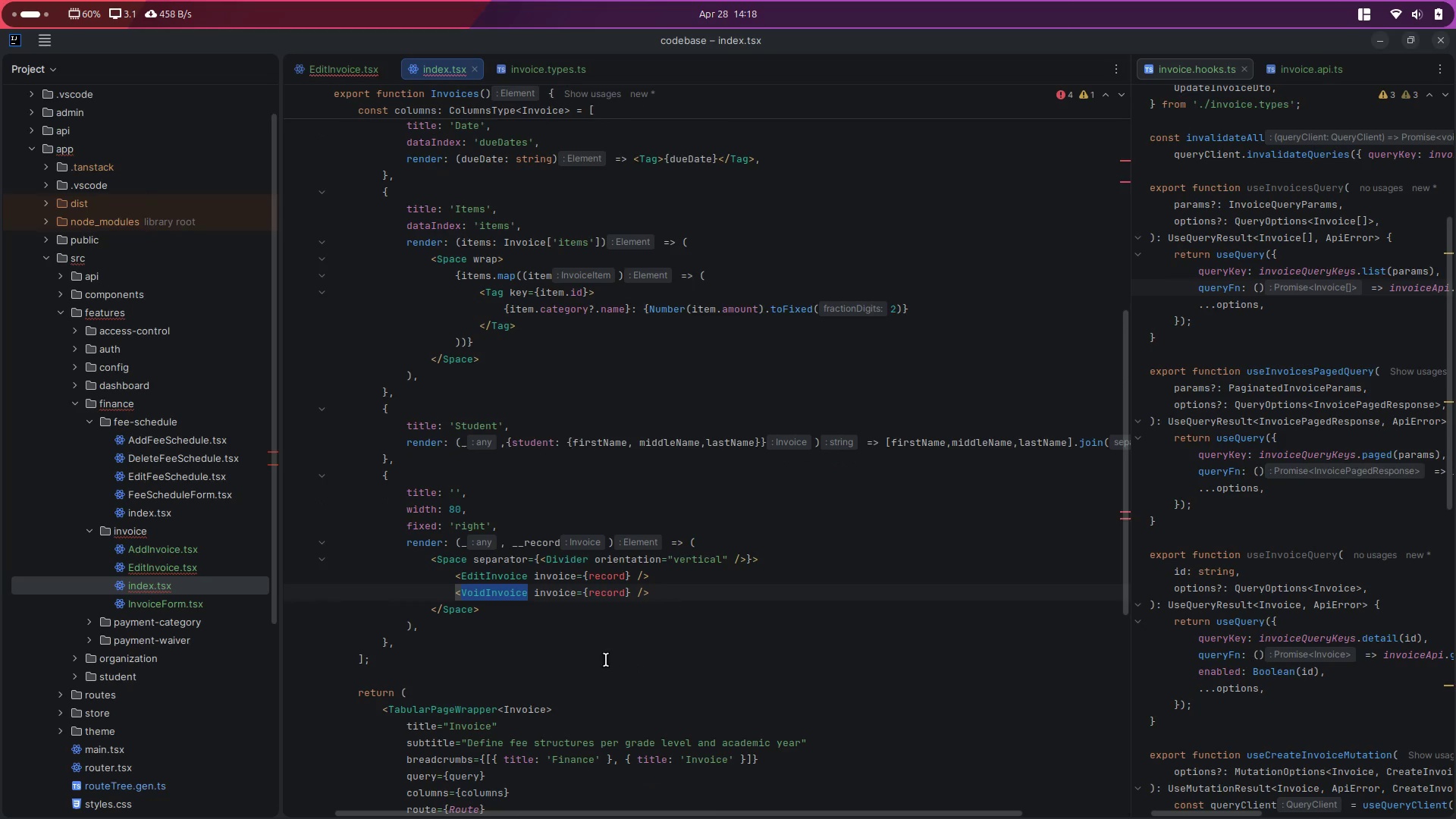 
left_click([582, 643])
 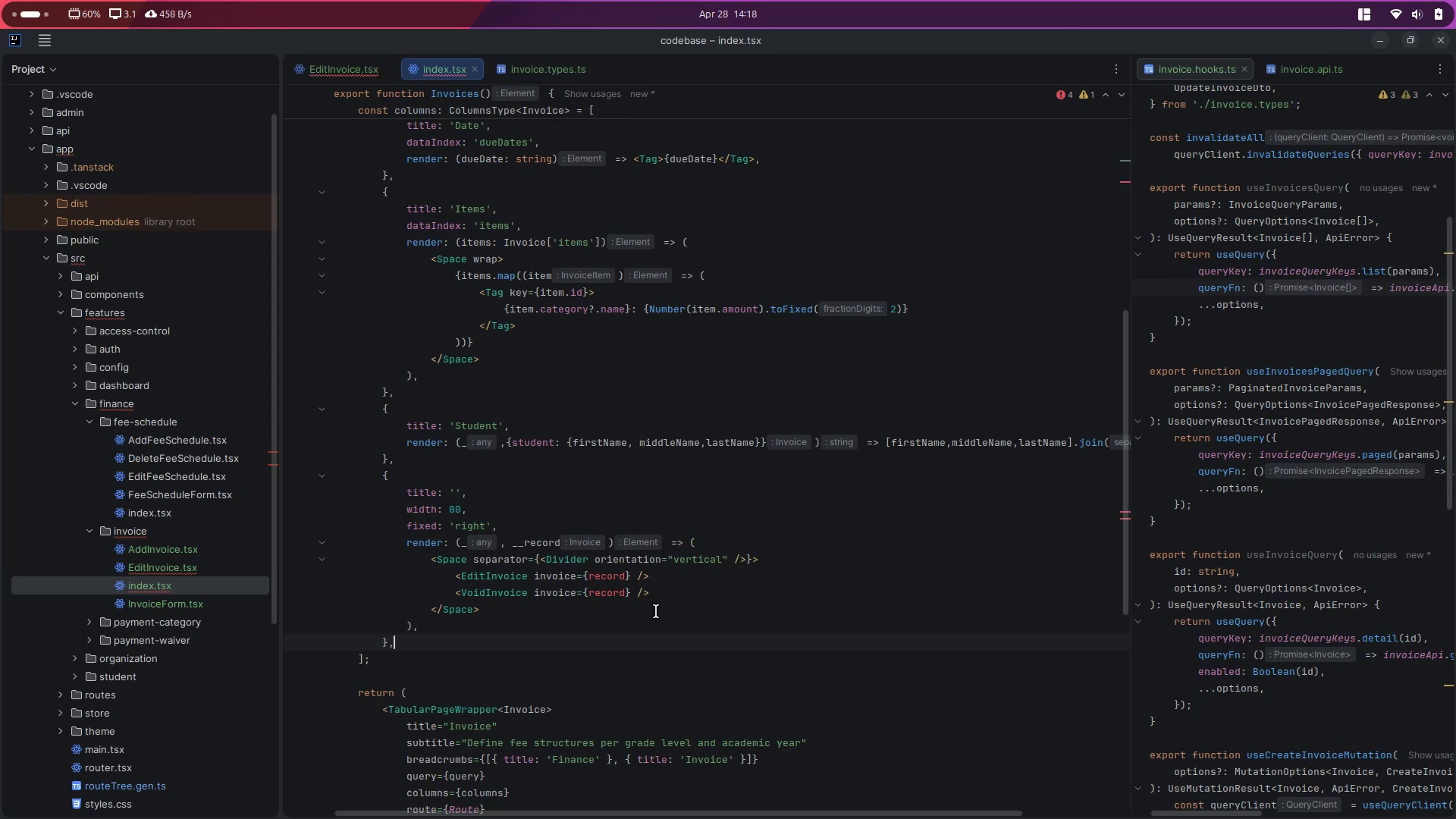 
left_click([689, 596])
 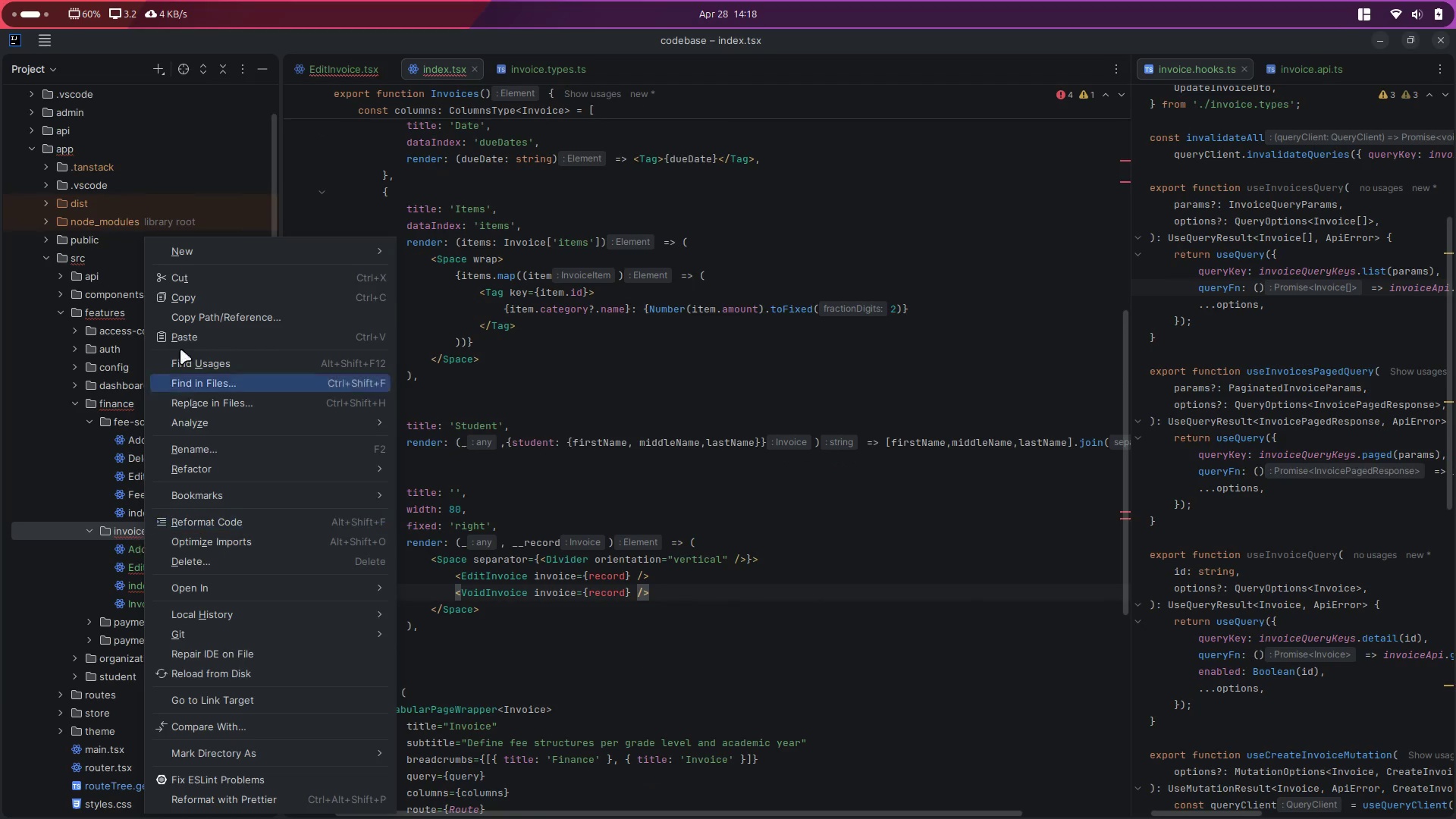 
wait(5.01)
 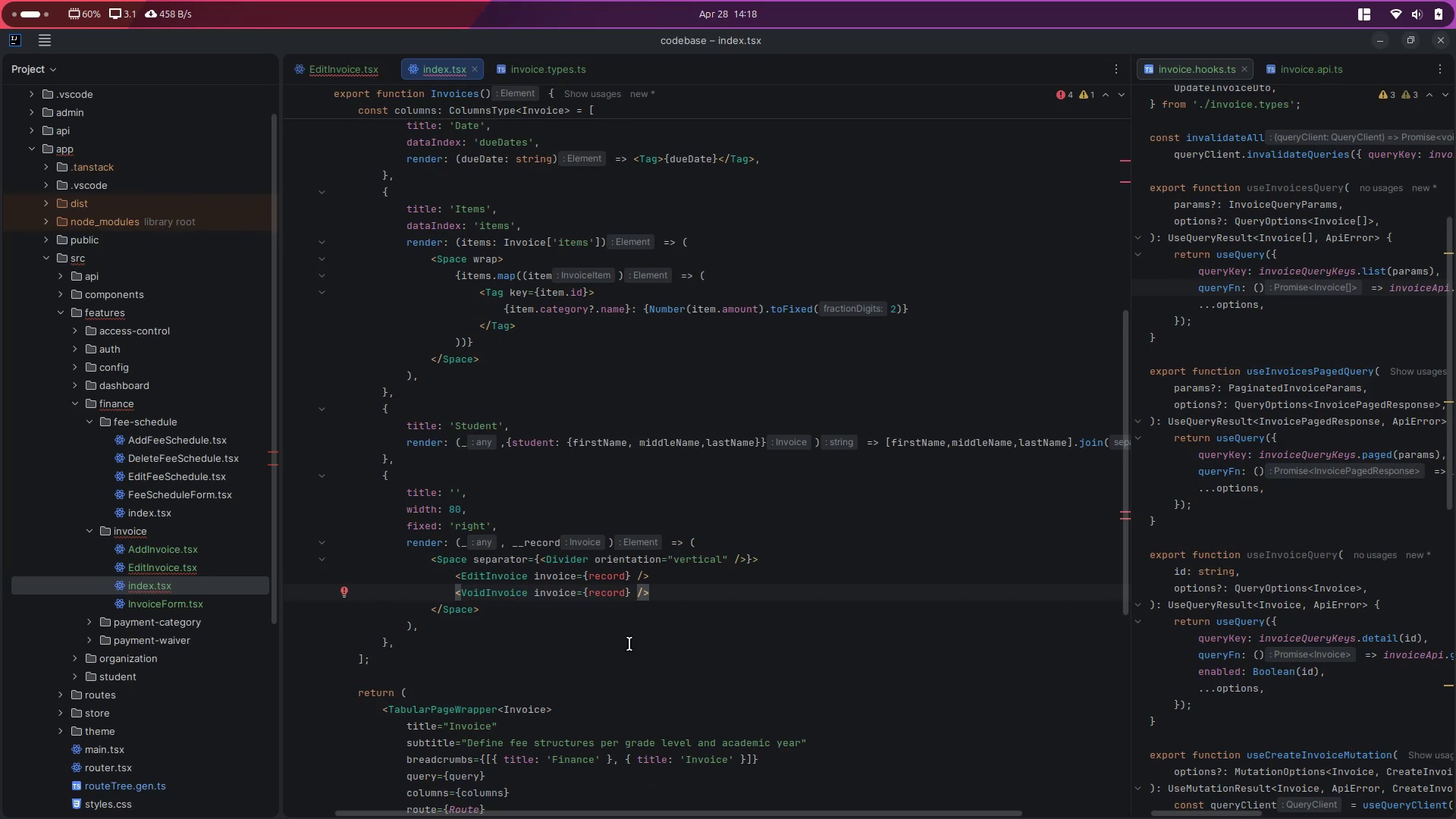 
left_click([494, 249])
 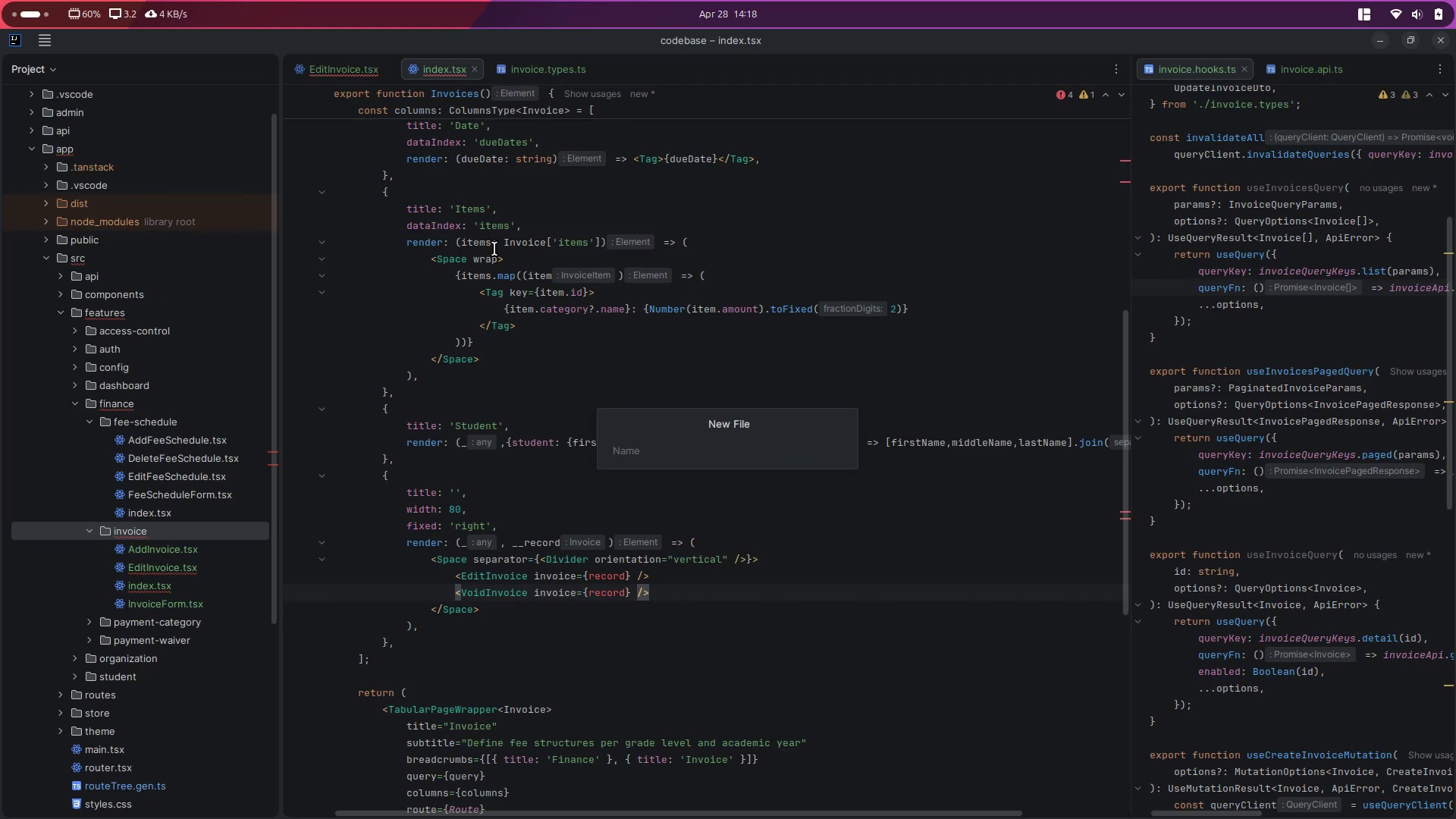 
type(VoidInvoice.tsx)
 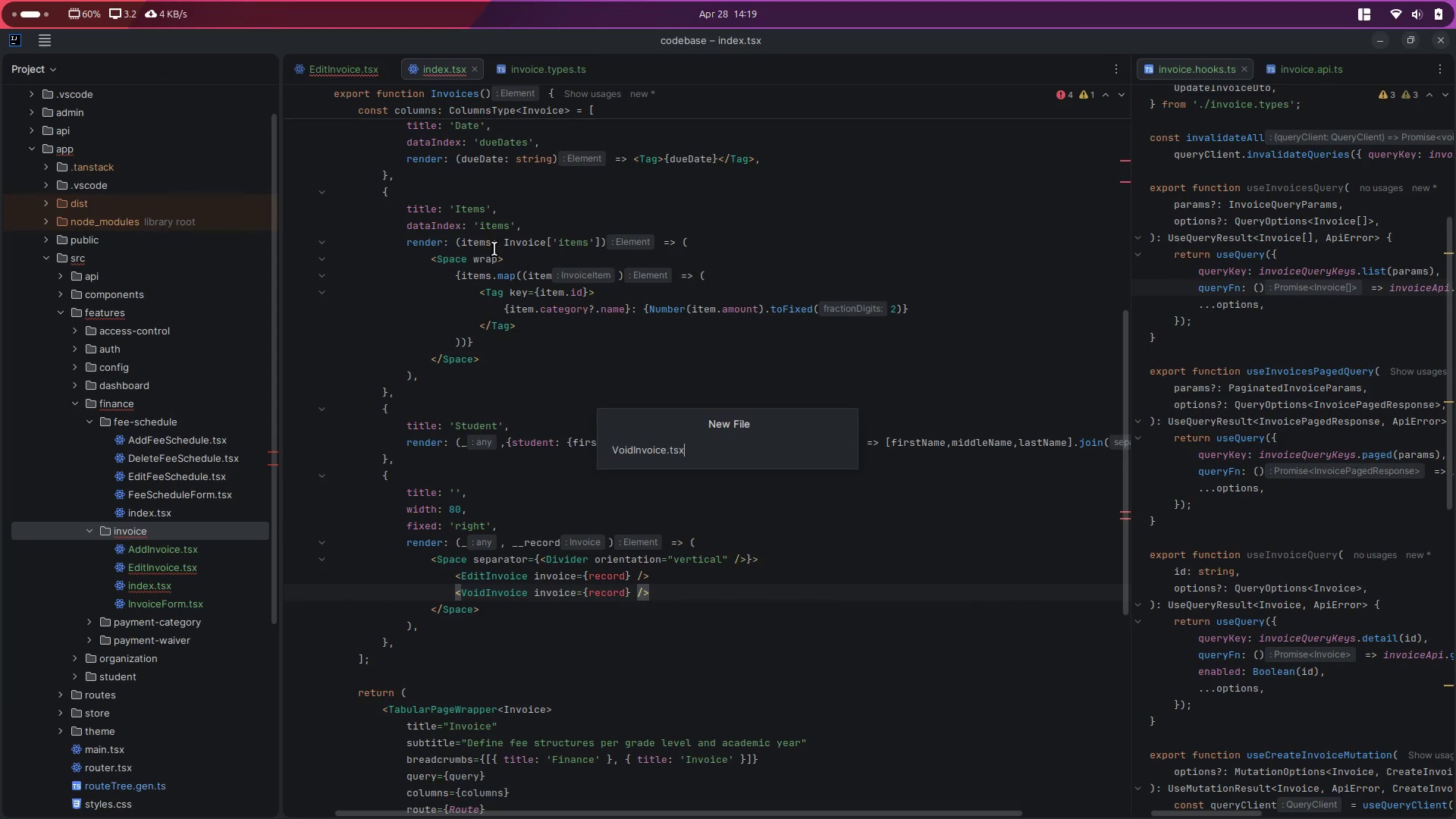 
key(Enter)
 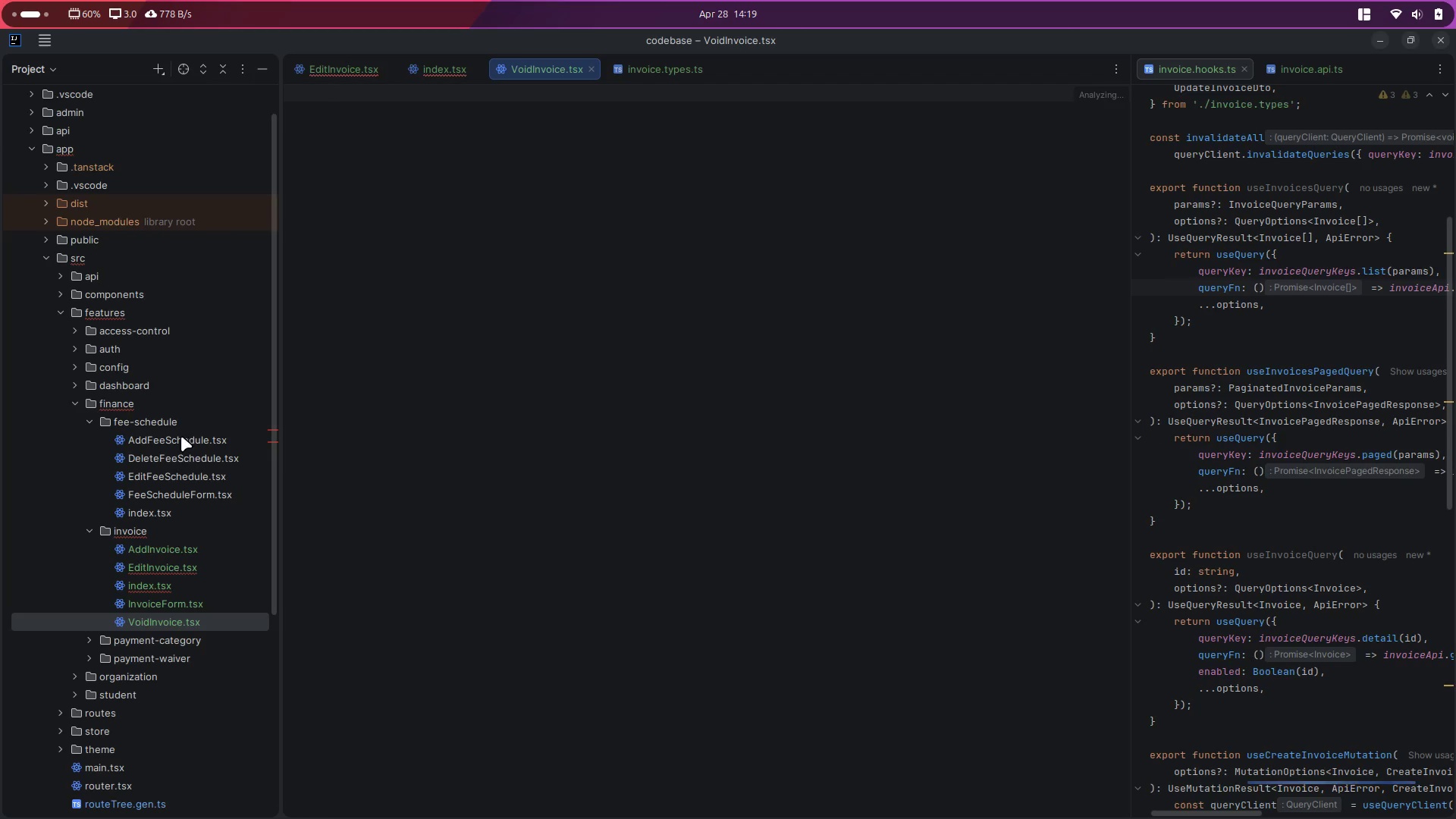 
left_click([181, 463])
 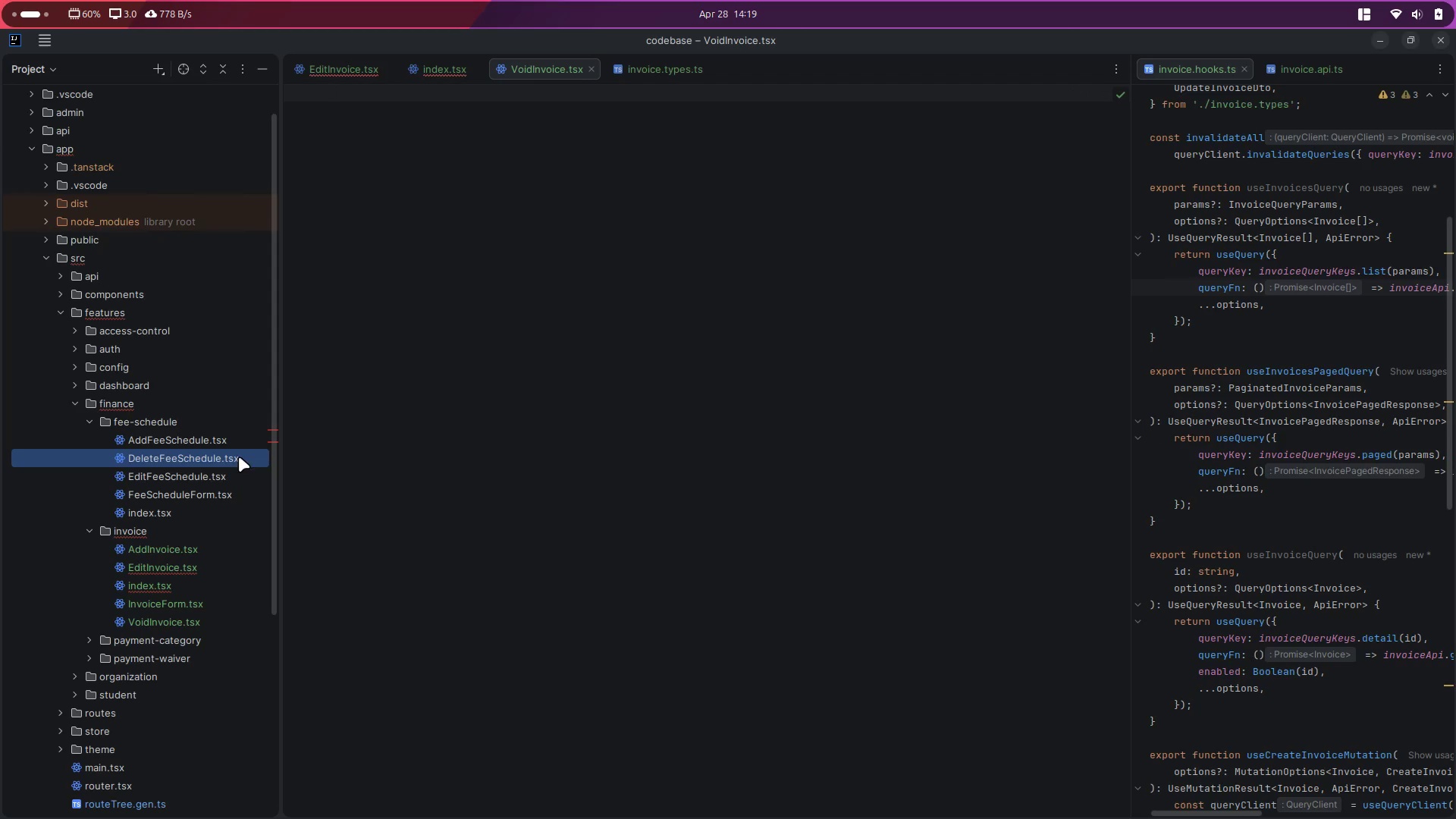 
left_click([224, 460])
 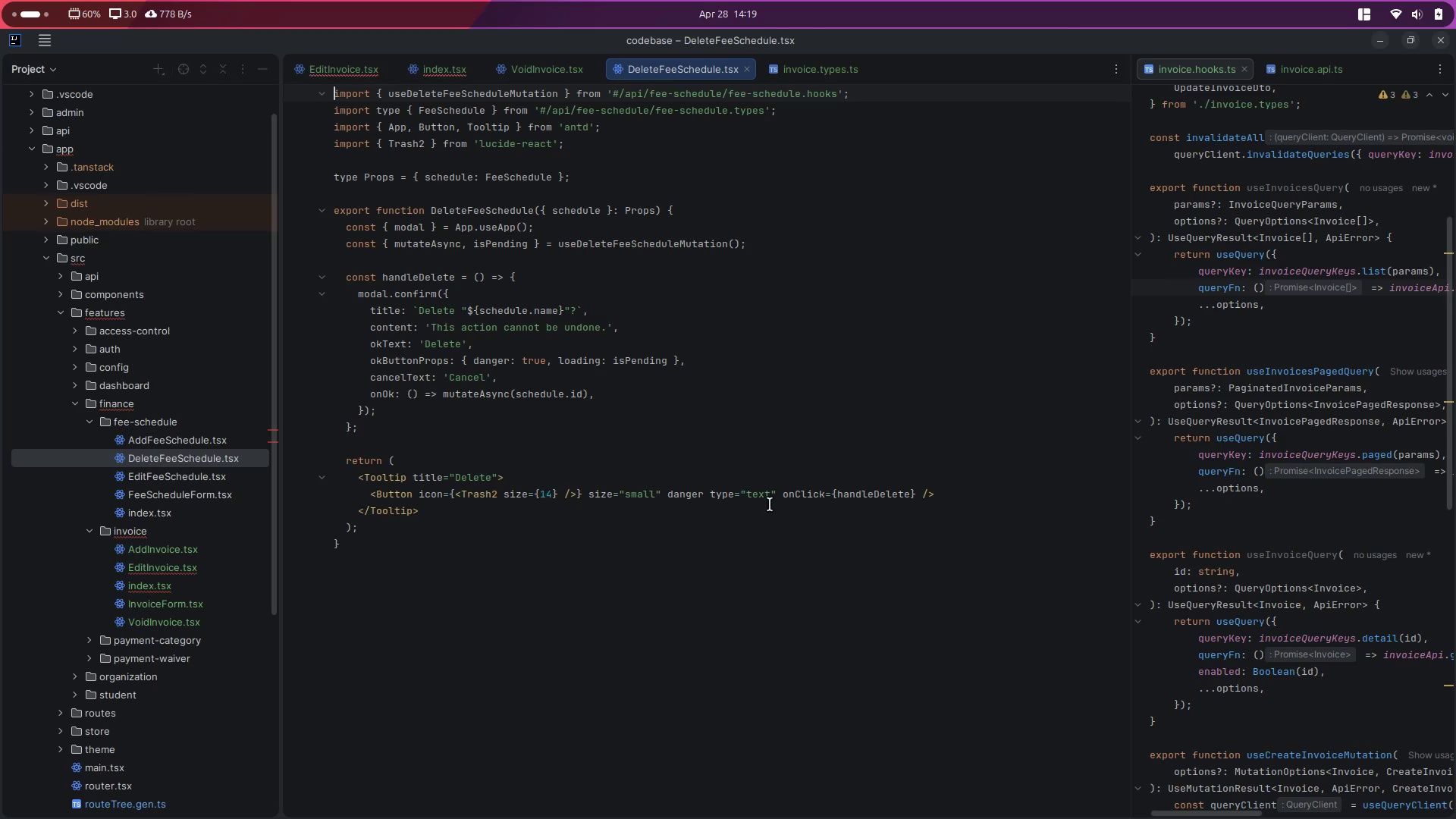 
left_click([695, 594])
 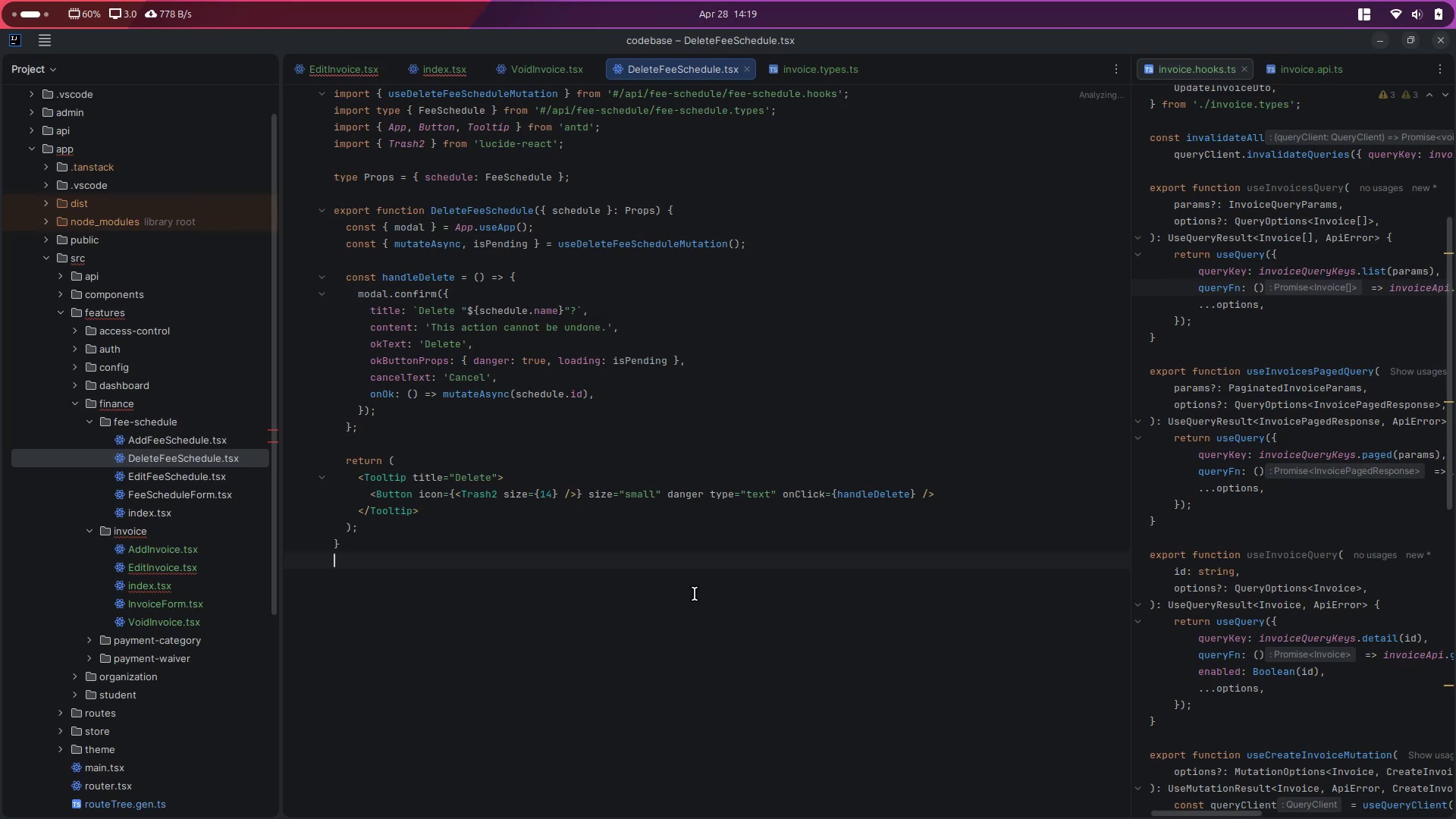 
key(Control+A)
 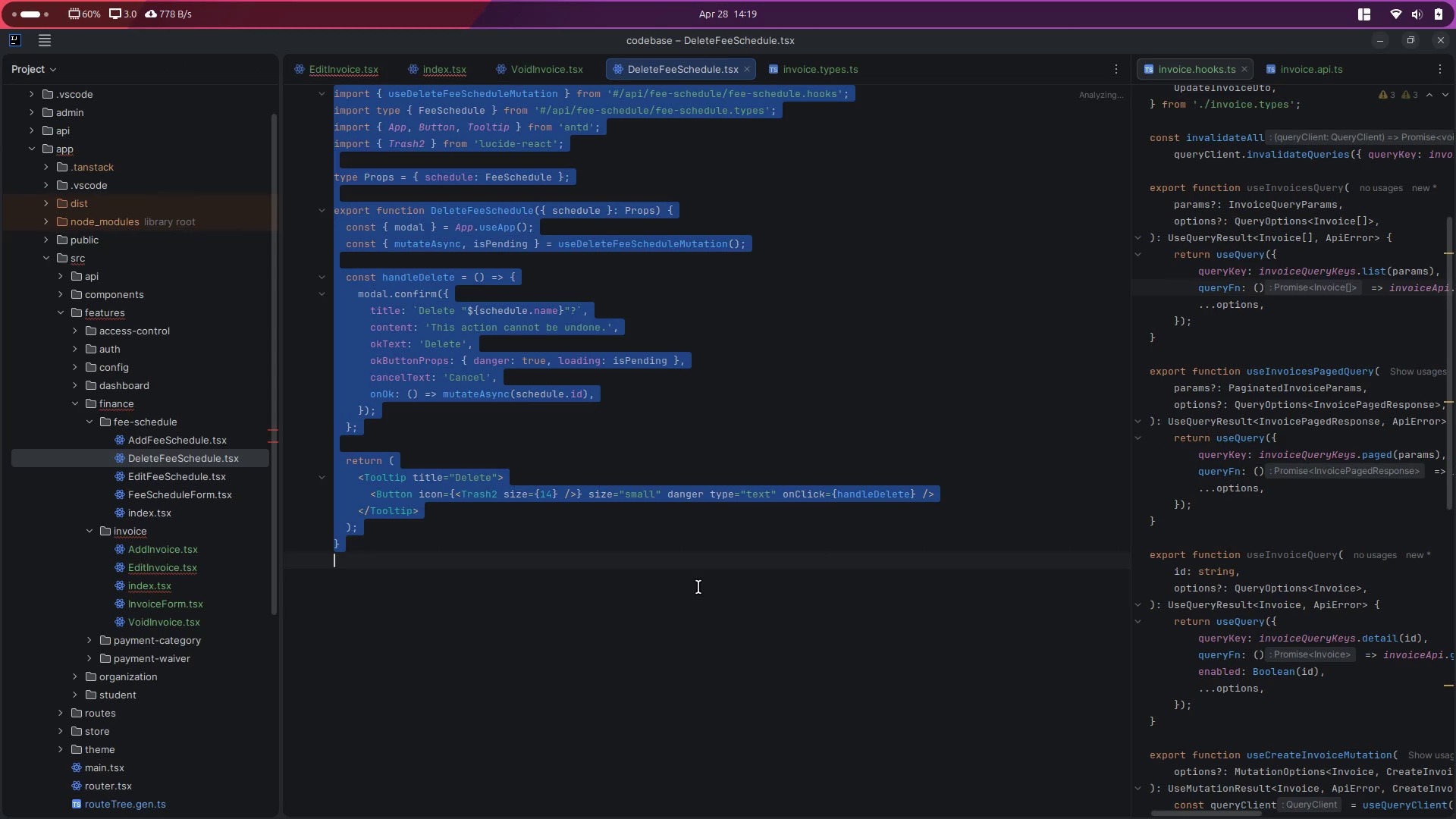 
key(Control+C)
 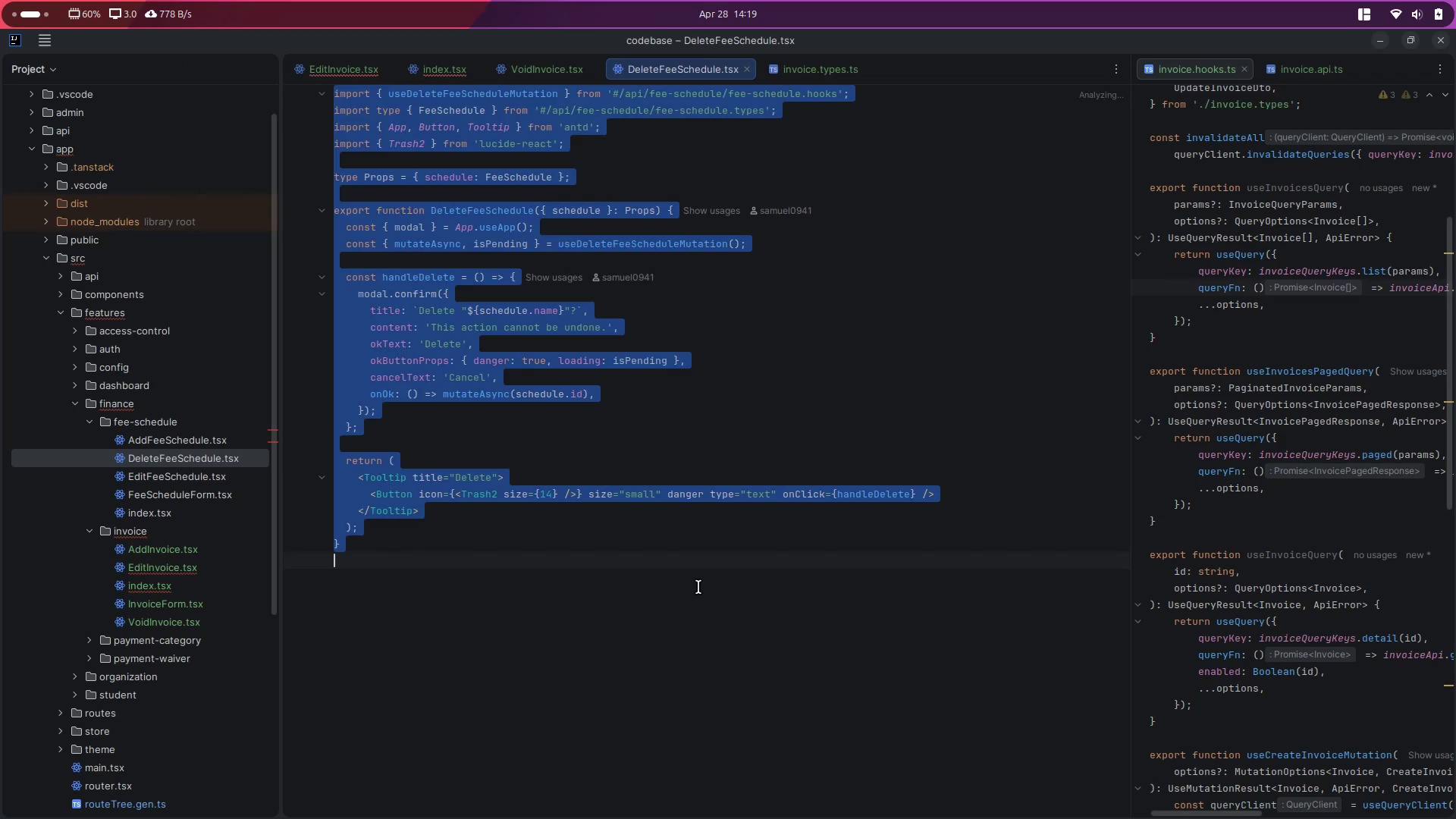 
key(Control+W)
 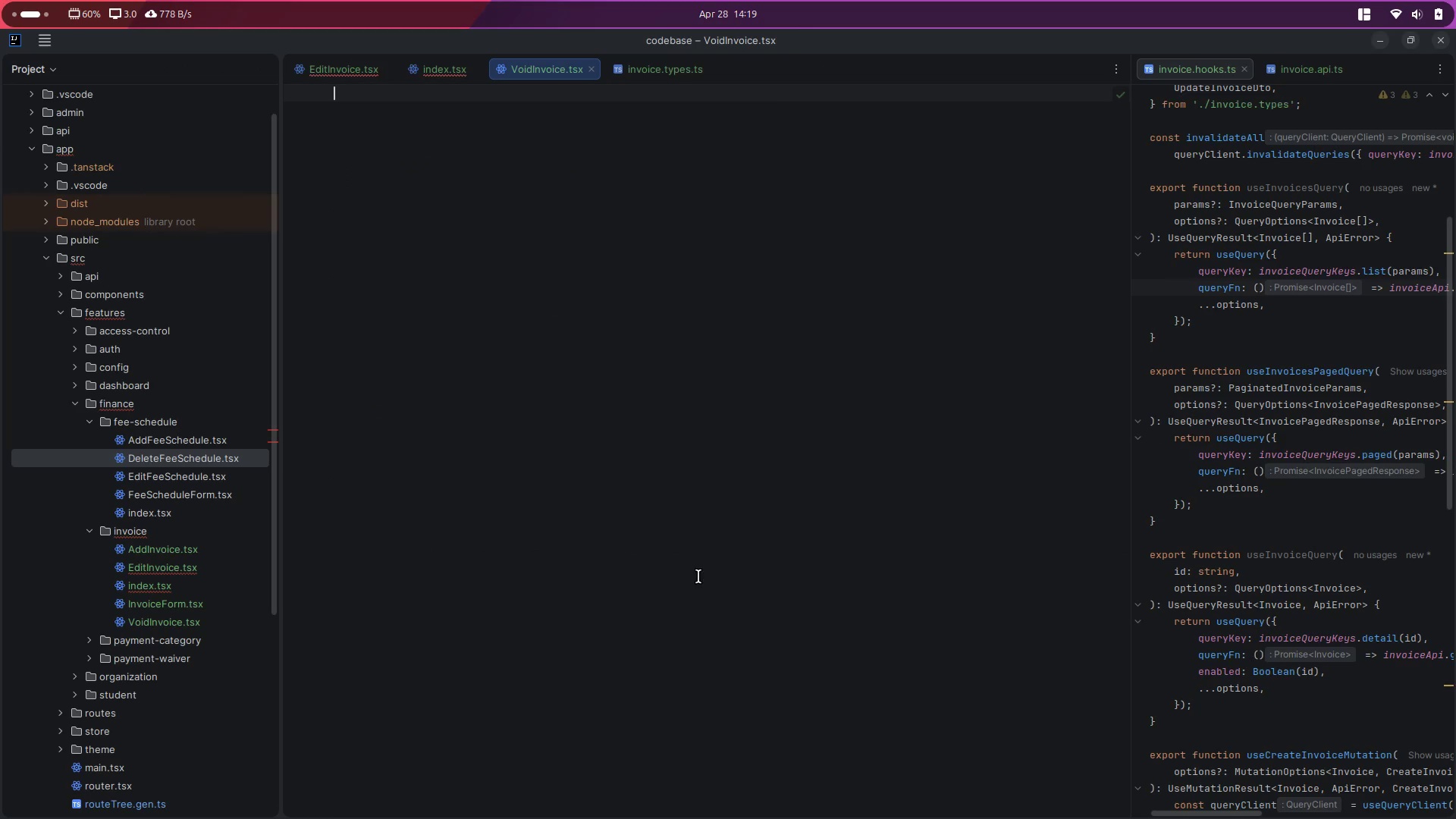 
left_click([687, 557])
 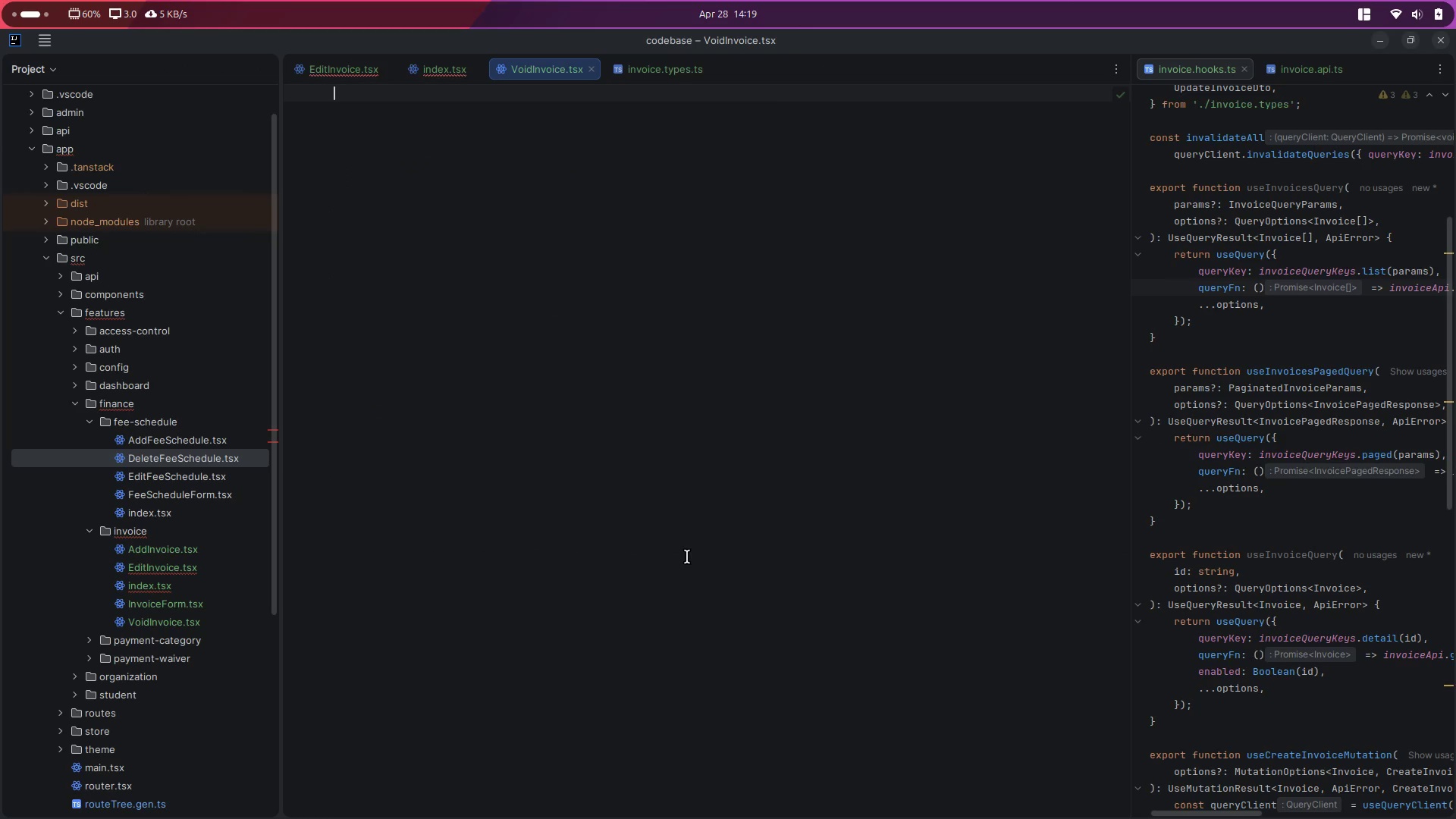 
key(Control+V)
 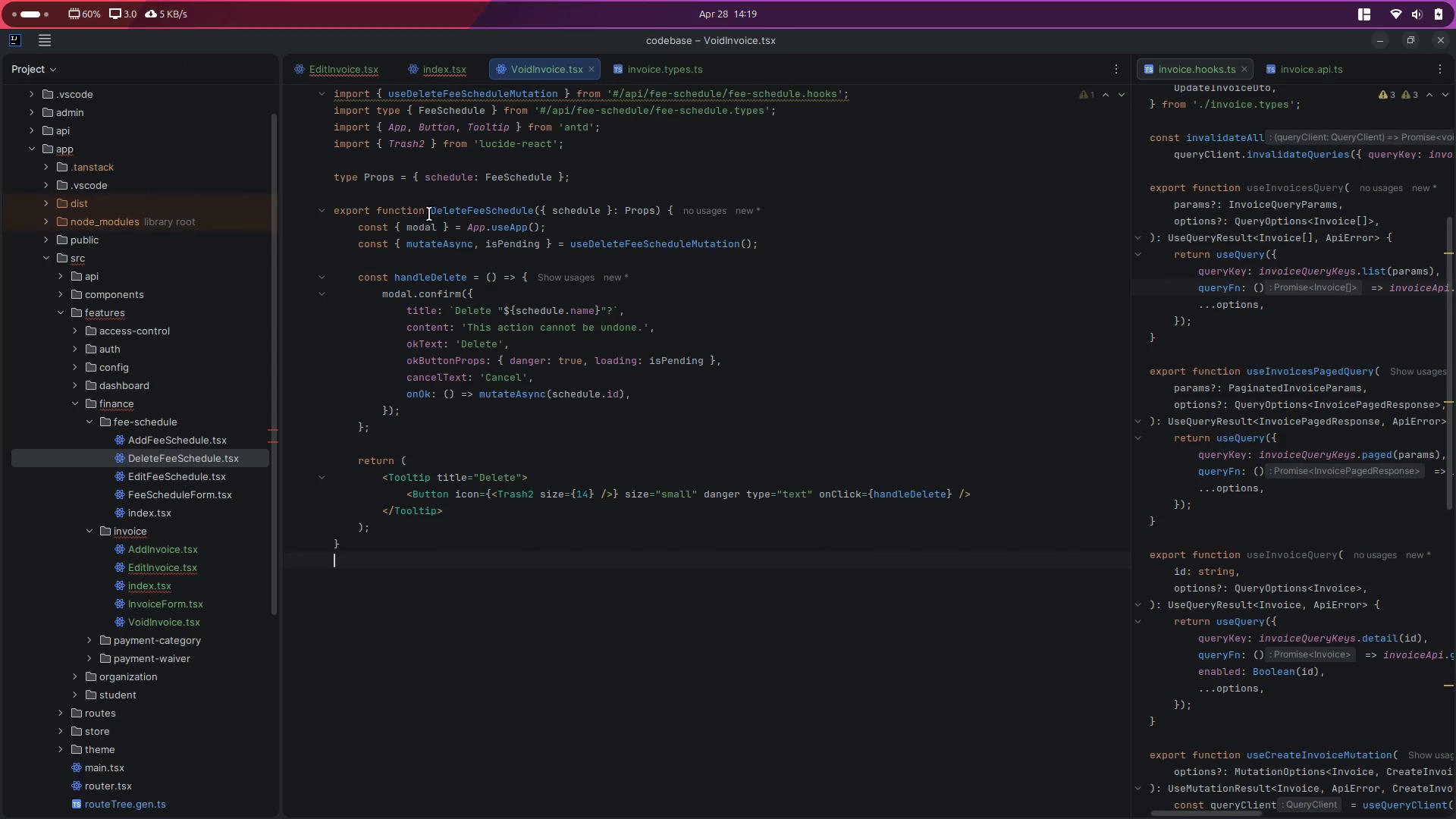 
left_click_drag(start_coordinate=[431, 214], to_coordinate=[469, 215])
 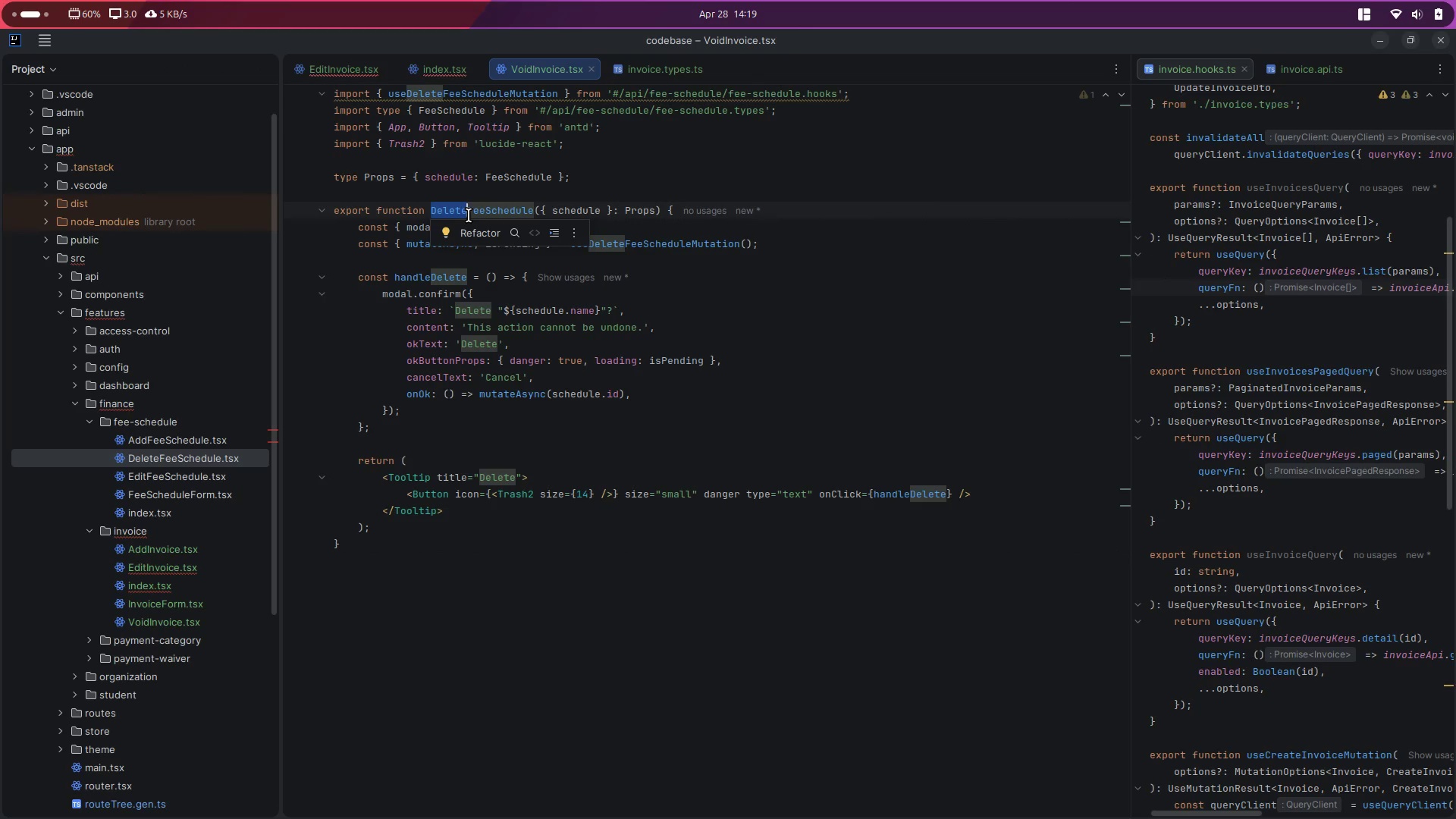 
hold_key(key=ControlLeft, duration=1.13)
 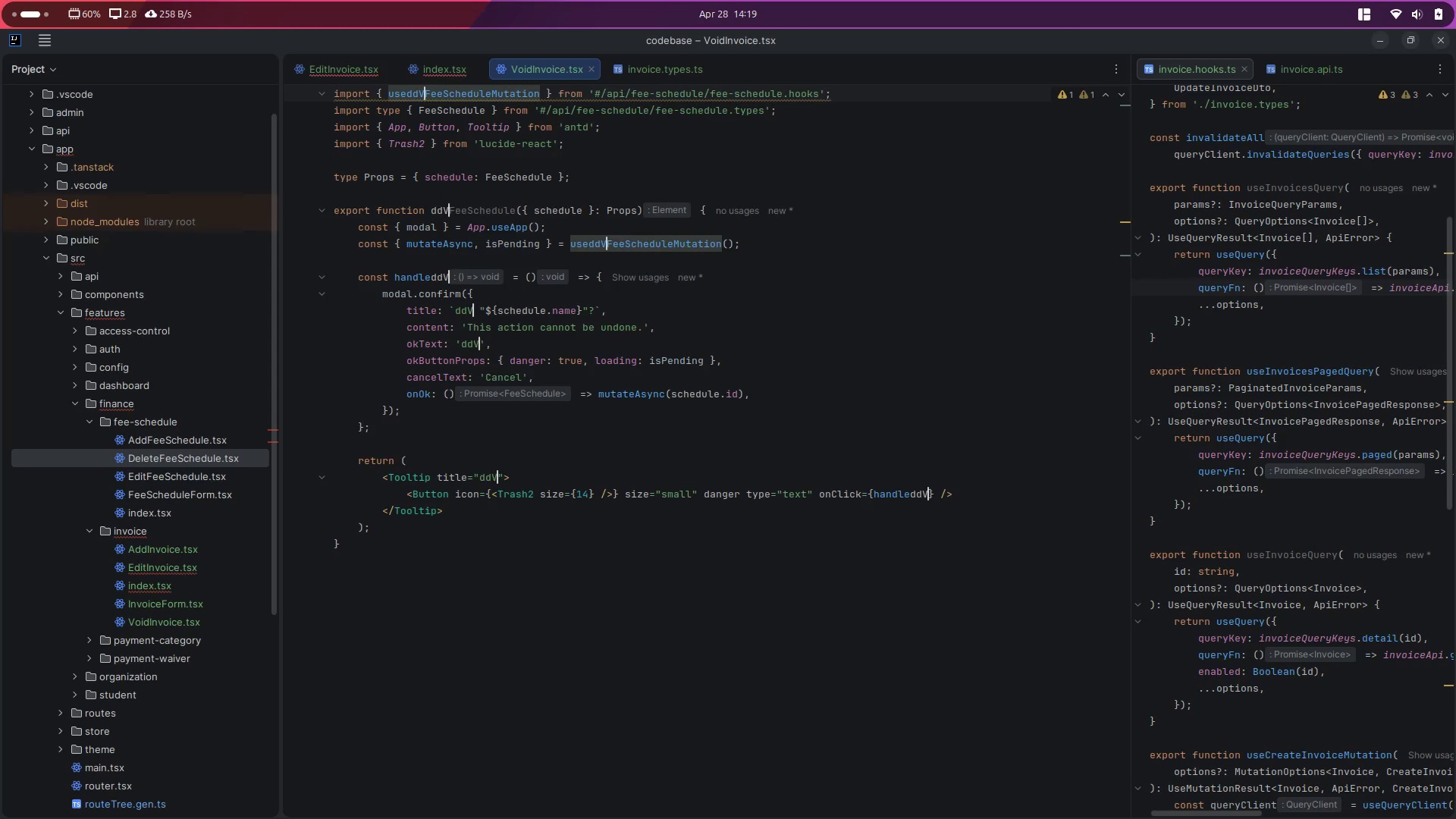 
hold_key(key=D, duration=1.08)
 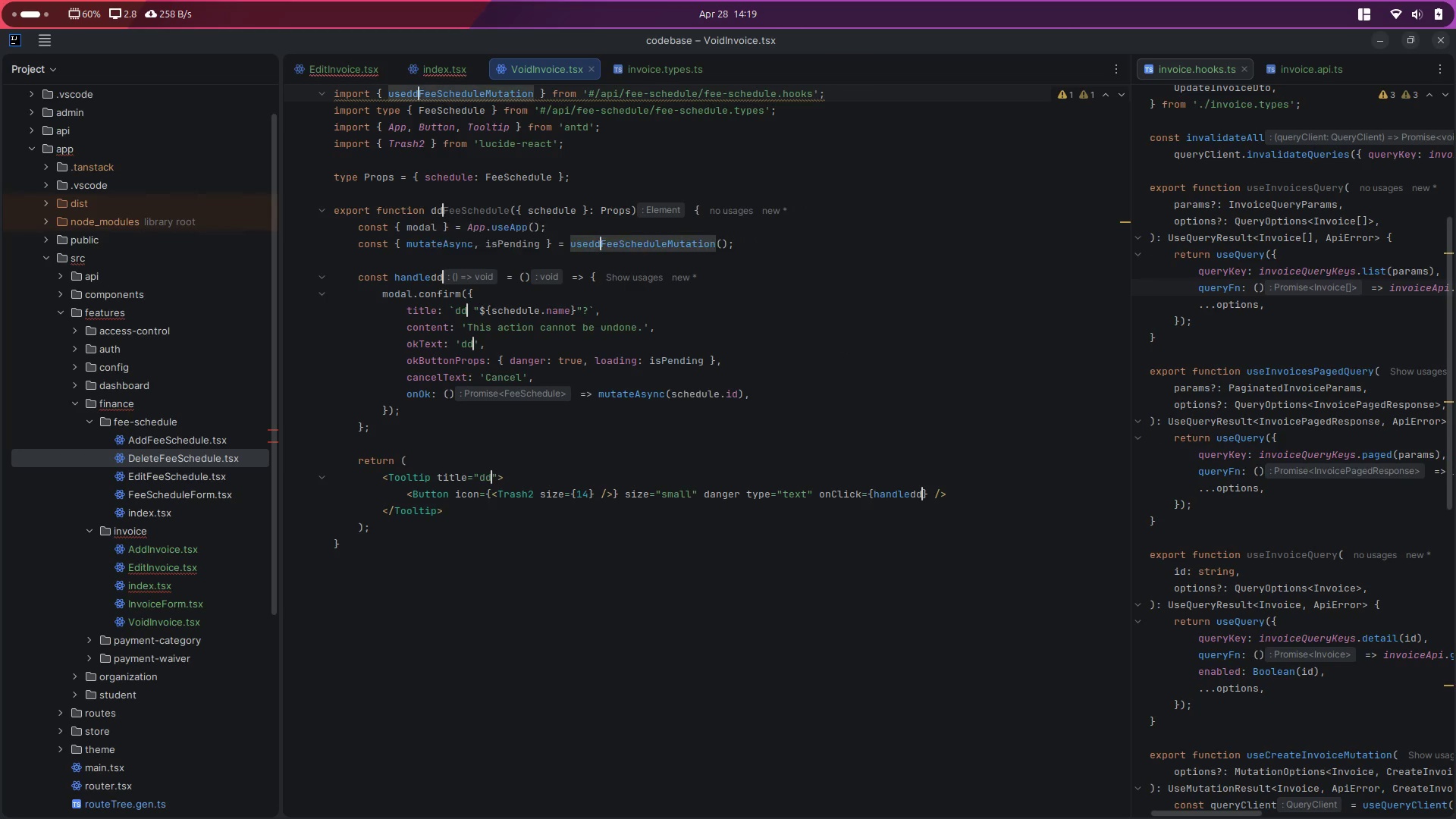 
type(Vo)
key(Backspace)
key(Backspace)
key(Backspace)
type(Void)
key(Backspace)
key(Backspace)
key(Backspace)
key(Backspace)
key(Backspace)
type(Void)
key(Escape)
key(Escape)
key(Escape)
 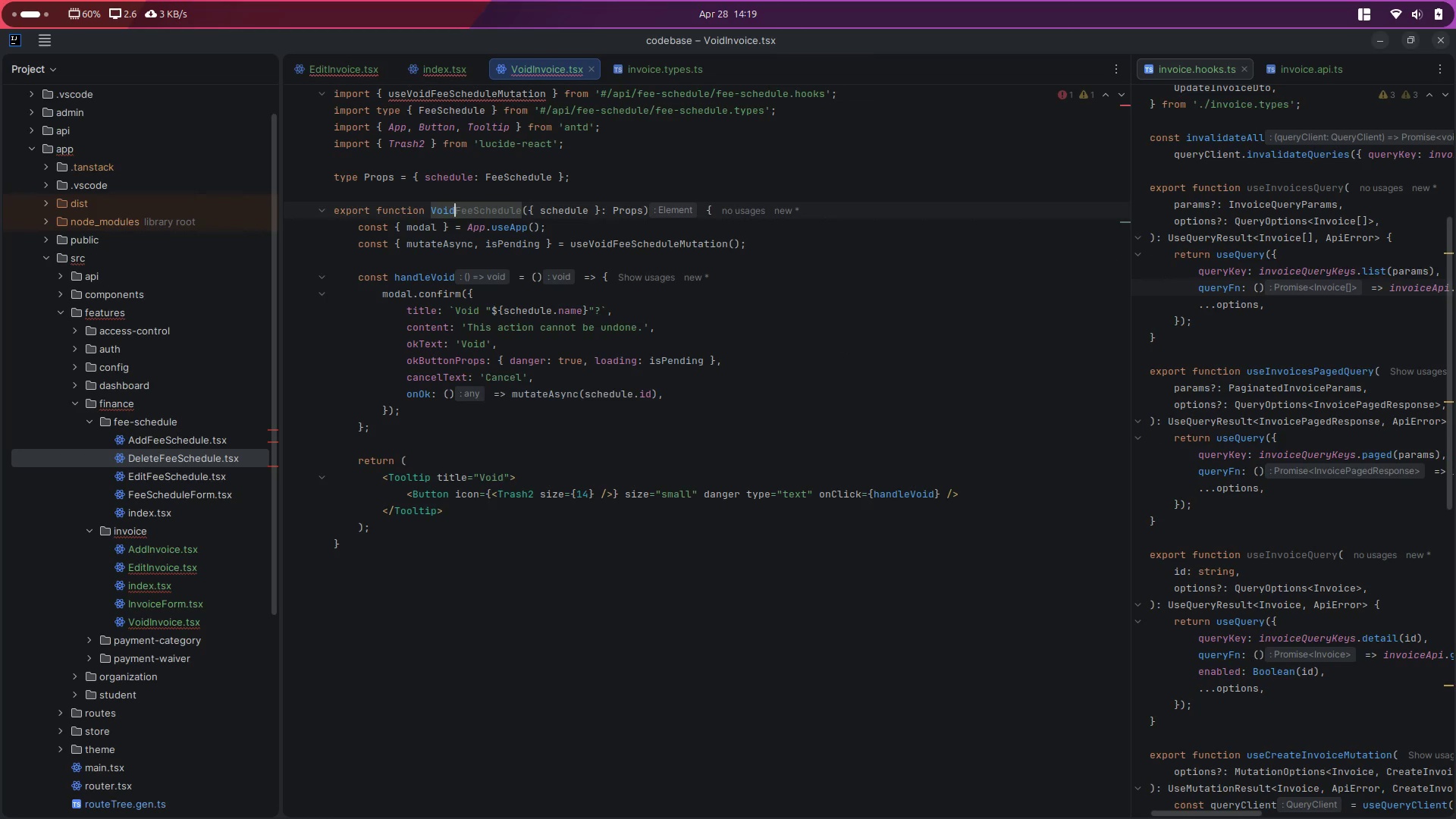 
key(ArrowRight)
 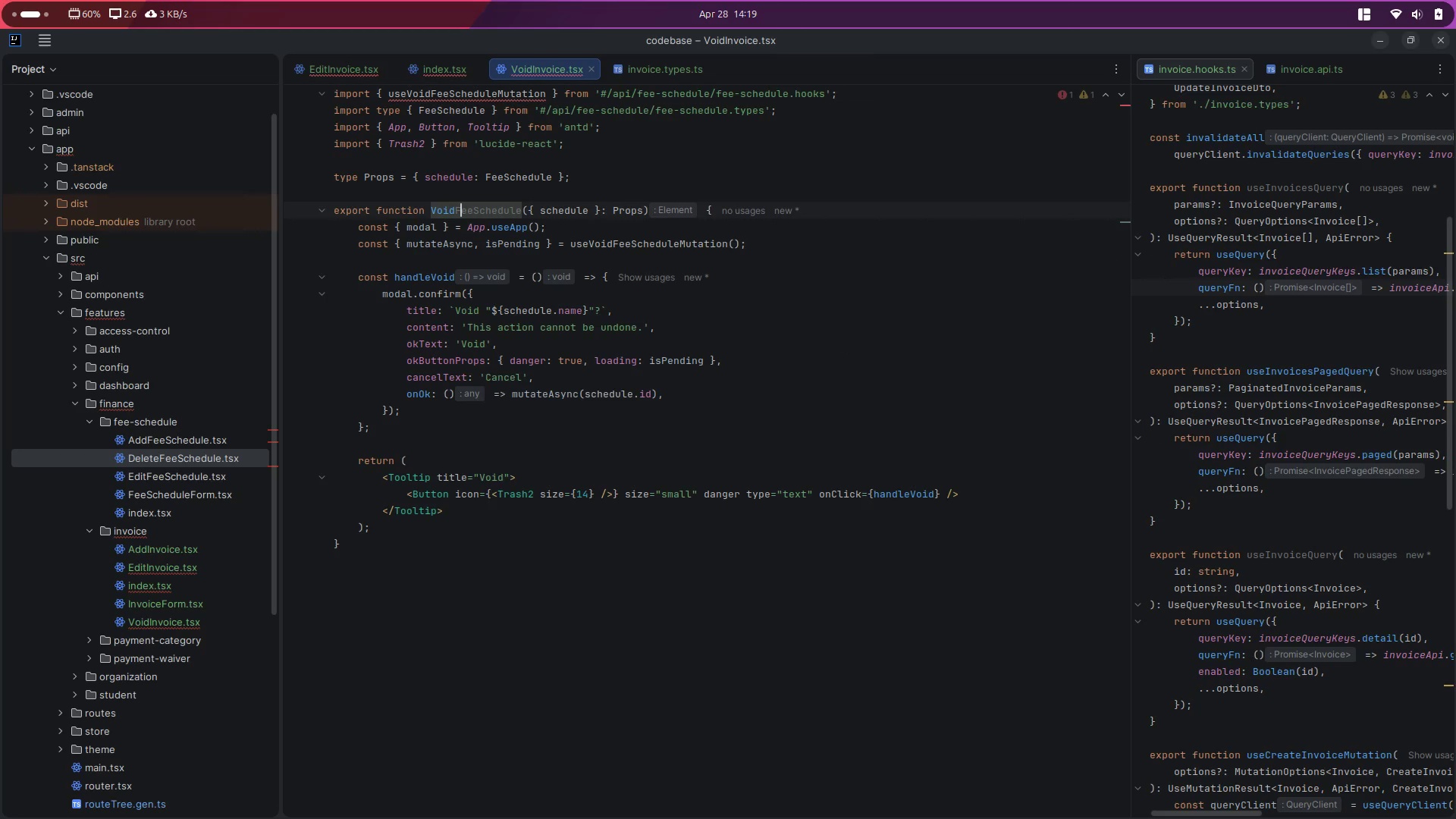 
key(Shift+ShiftRight)
 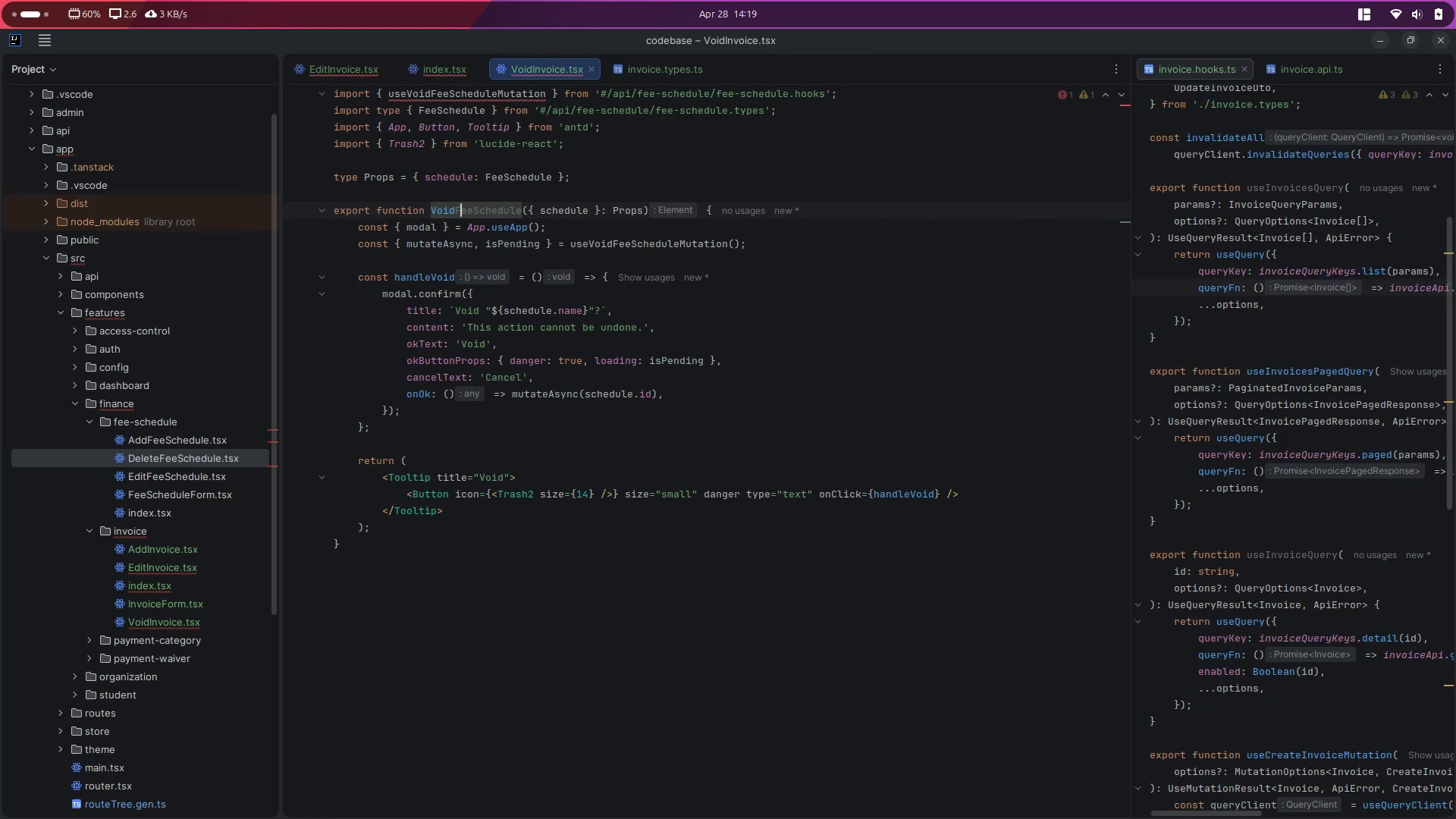 
key(ArrowLeft)
 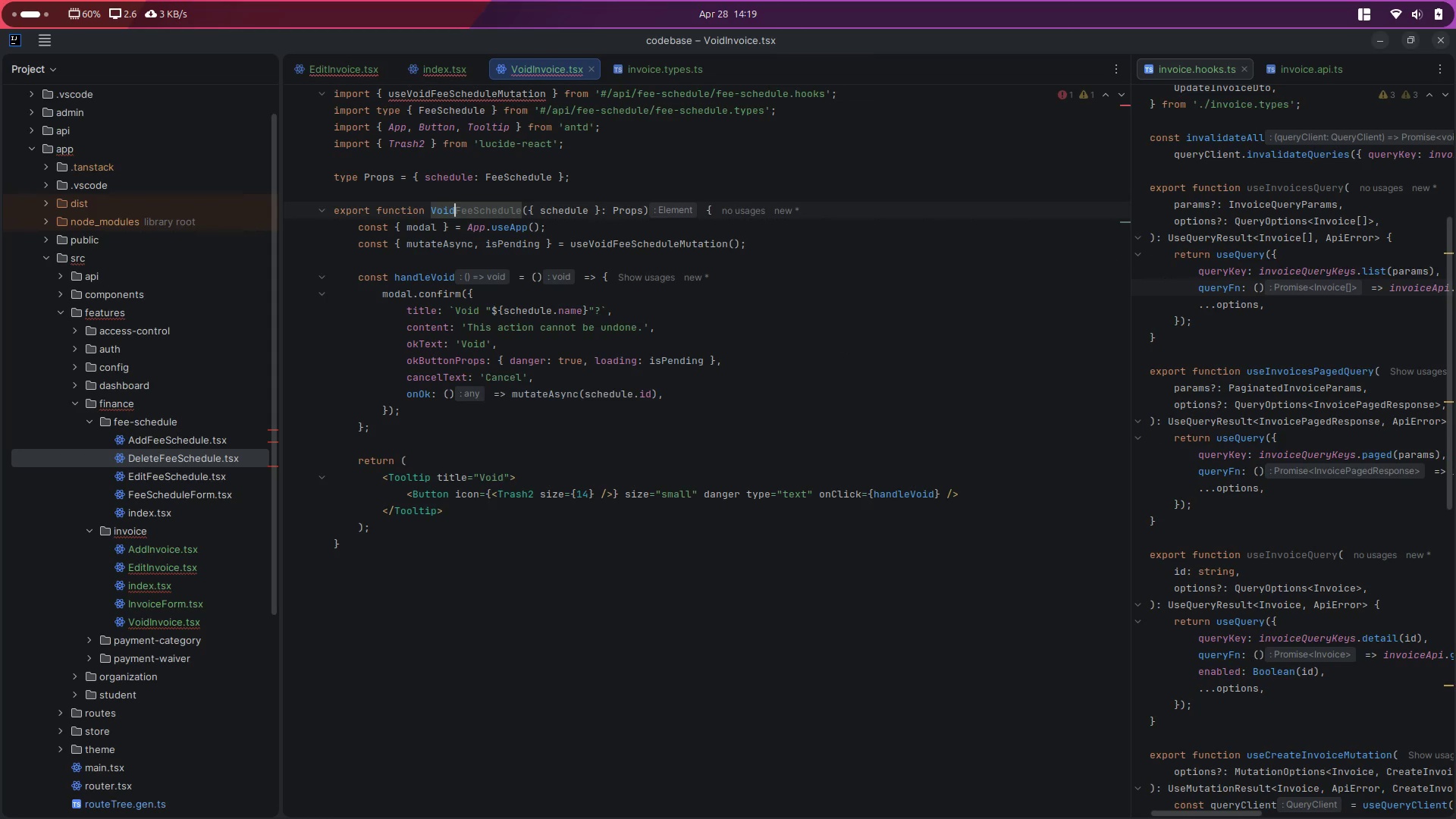 
hold_key(key=ArrowRight, duration=0.74)
 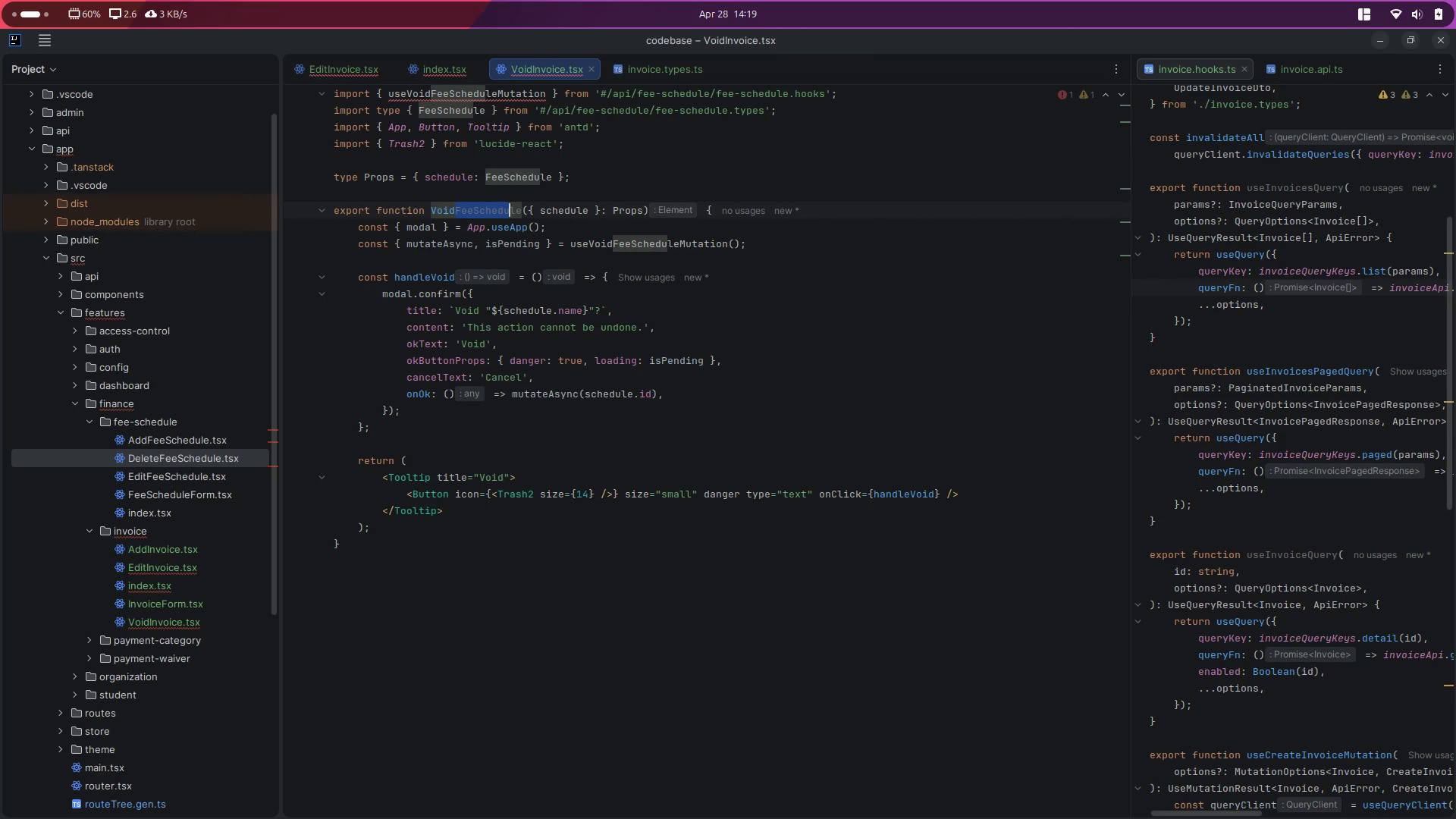 
key(Shift+ArrowRight)
 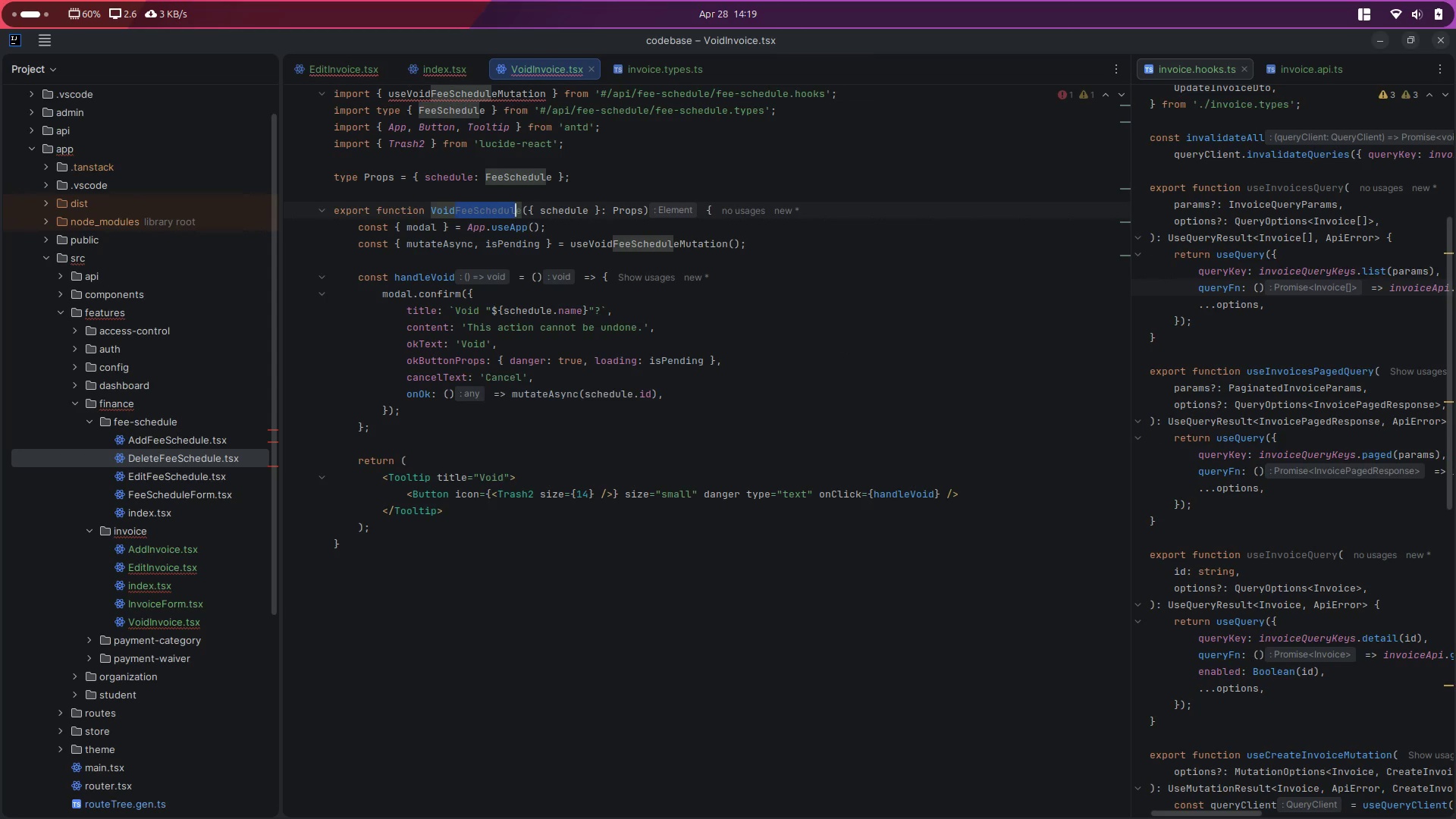 
key(Shift+ArrowRight)
 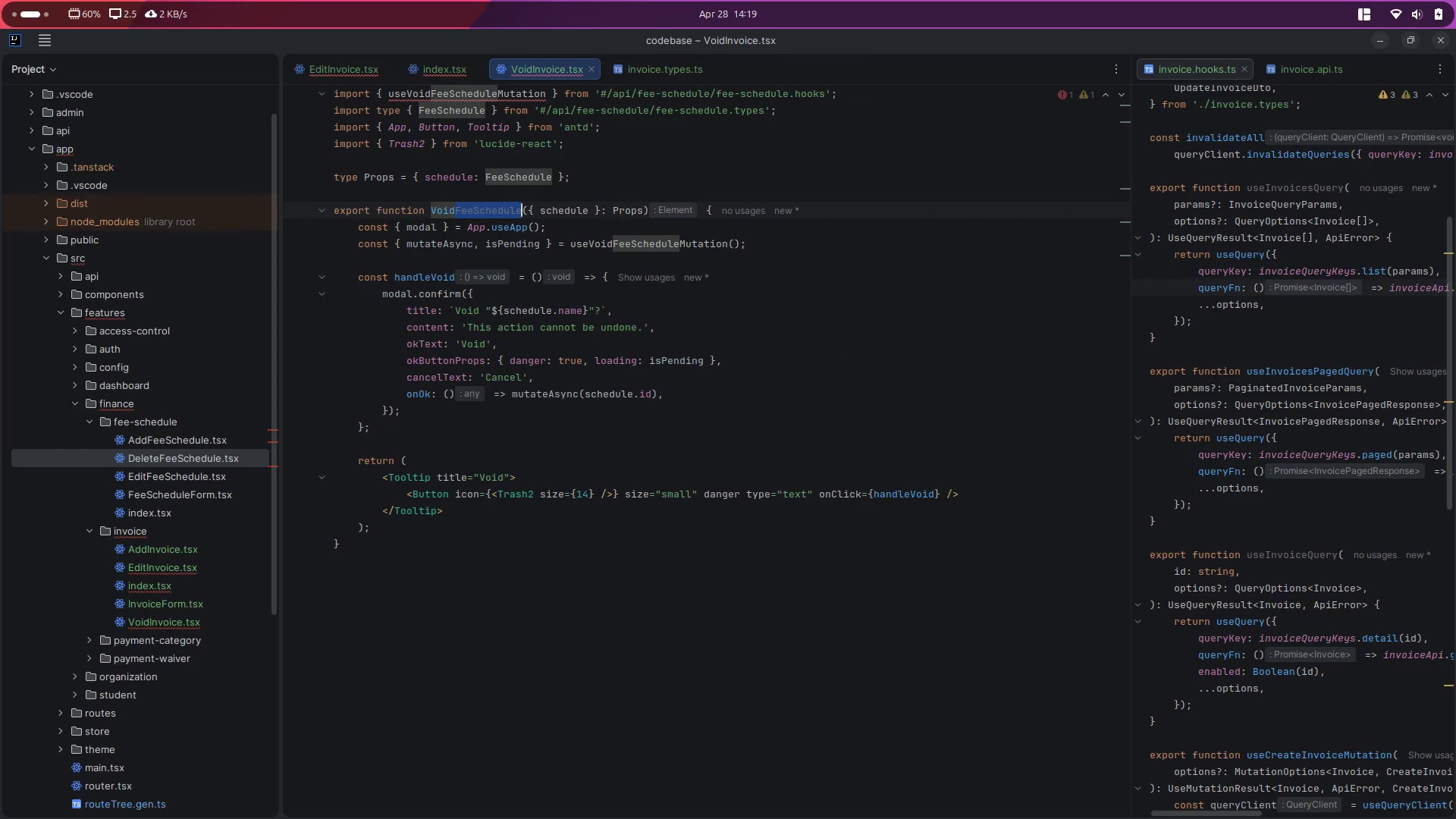 
hold_key(key=ControlLeft, duration=1.24)
 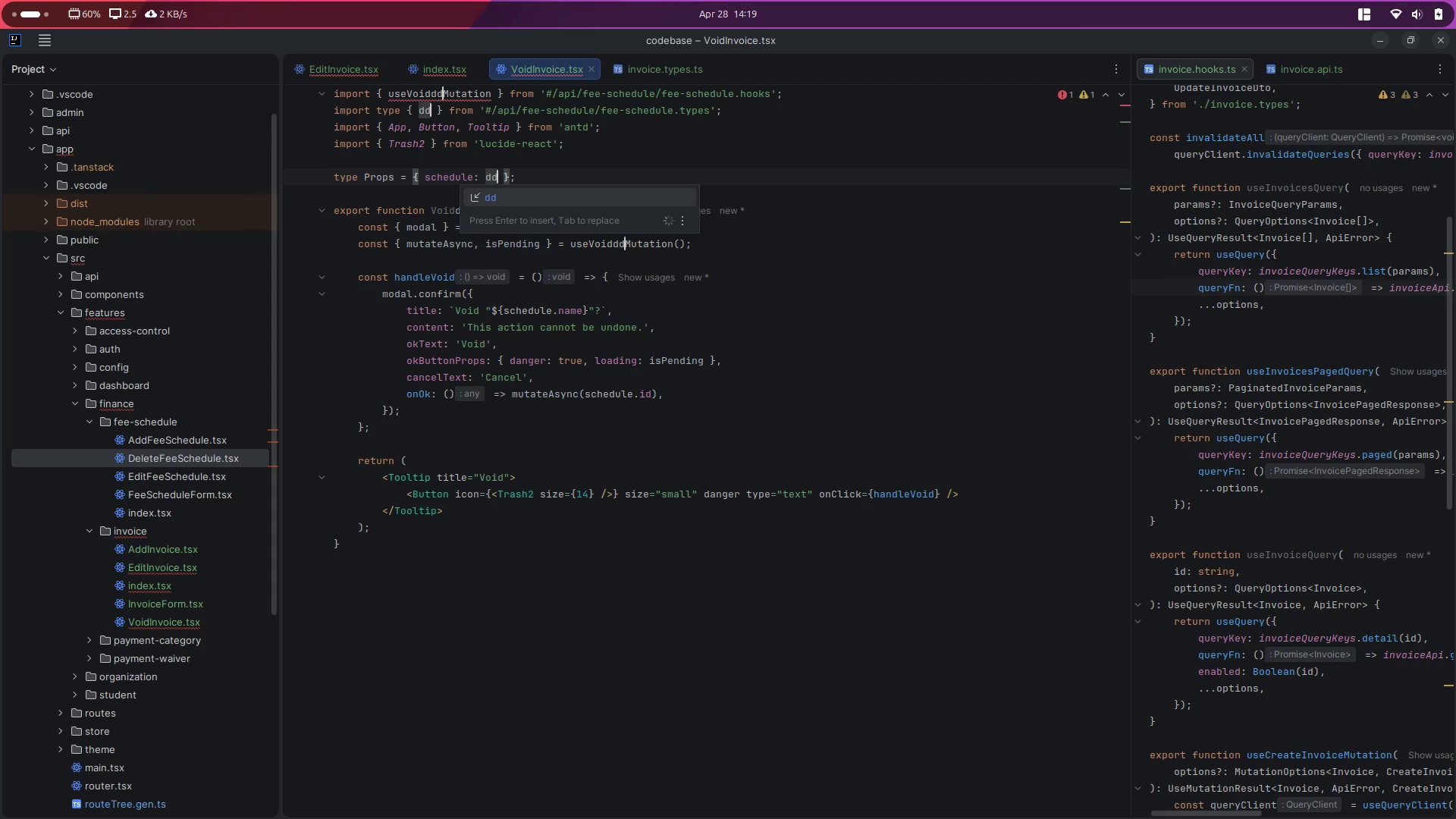 
hold_key(key=D, duration=1.17)
 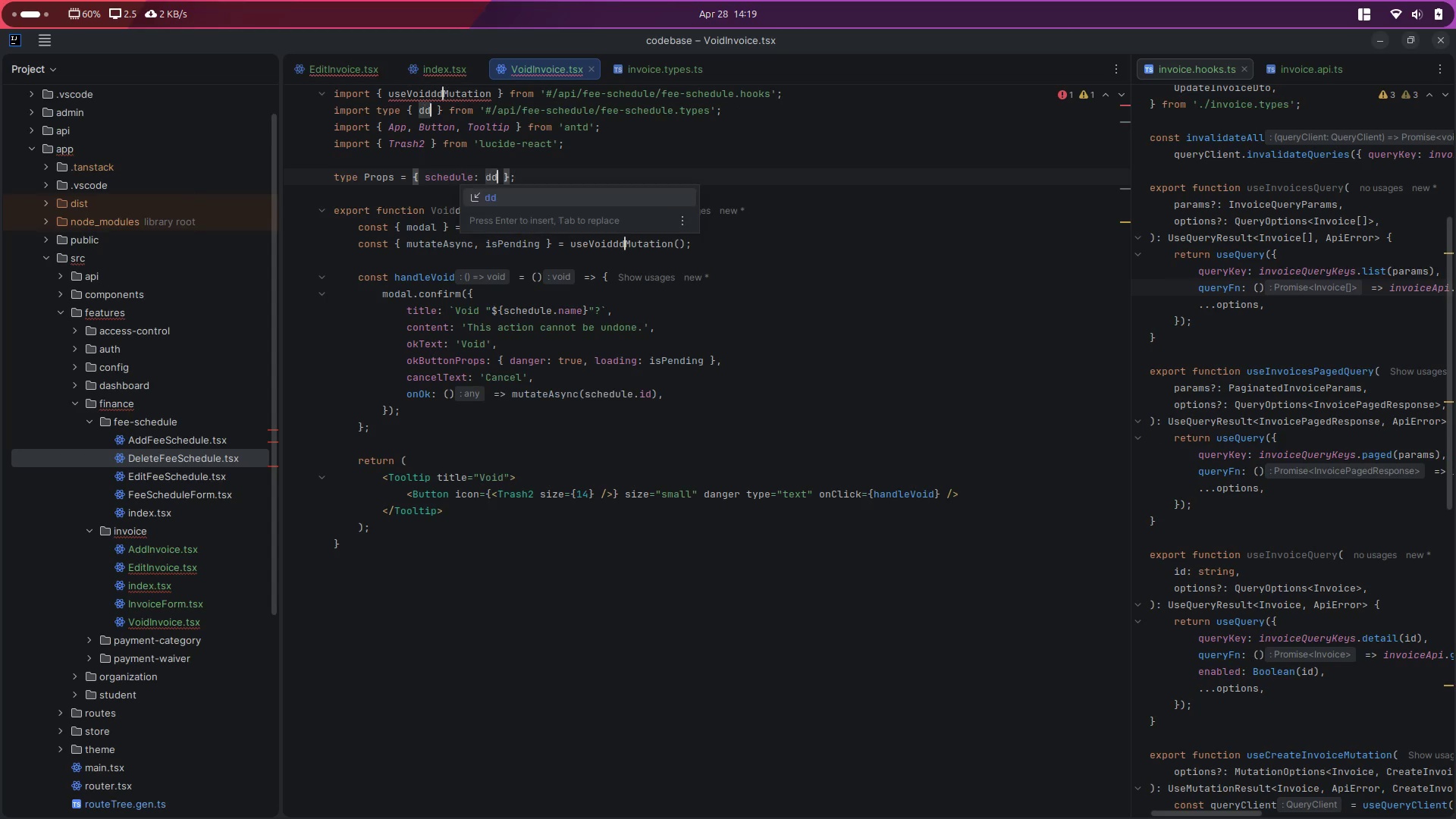 
hold_key(key=ShiftLeft, duration=0.49)
 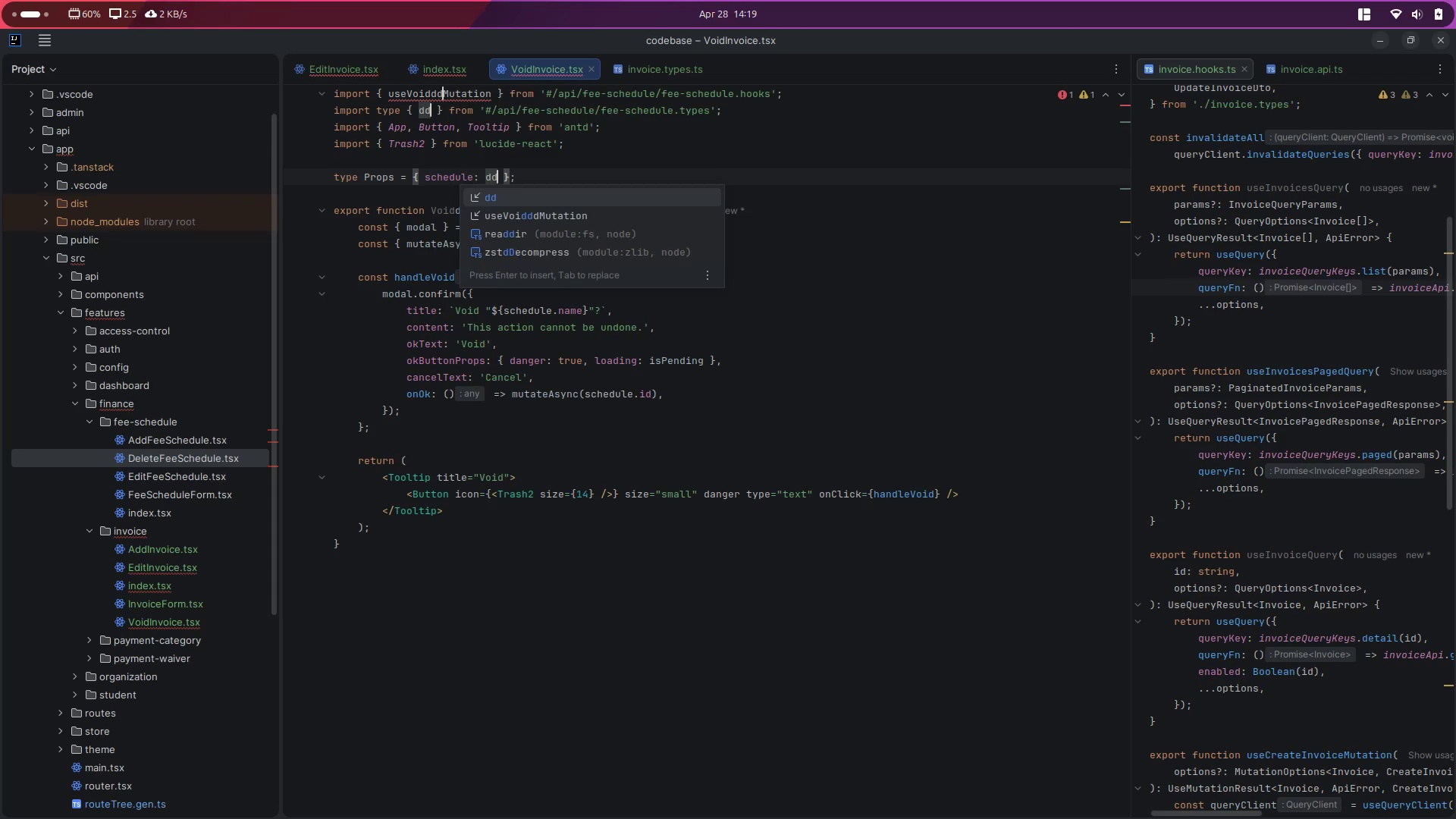 
key(Backspace)
key(Backspace)
type(Invoice)
 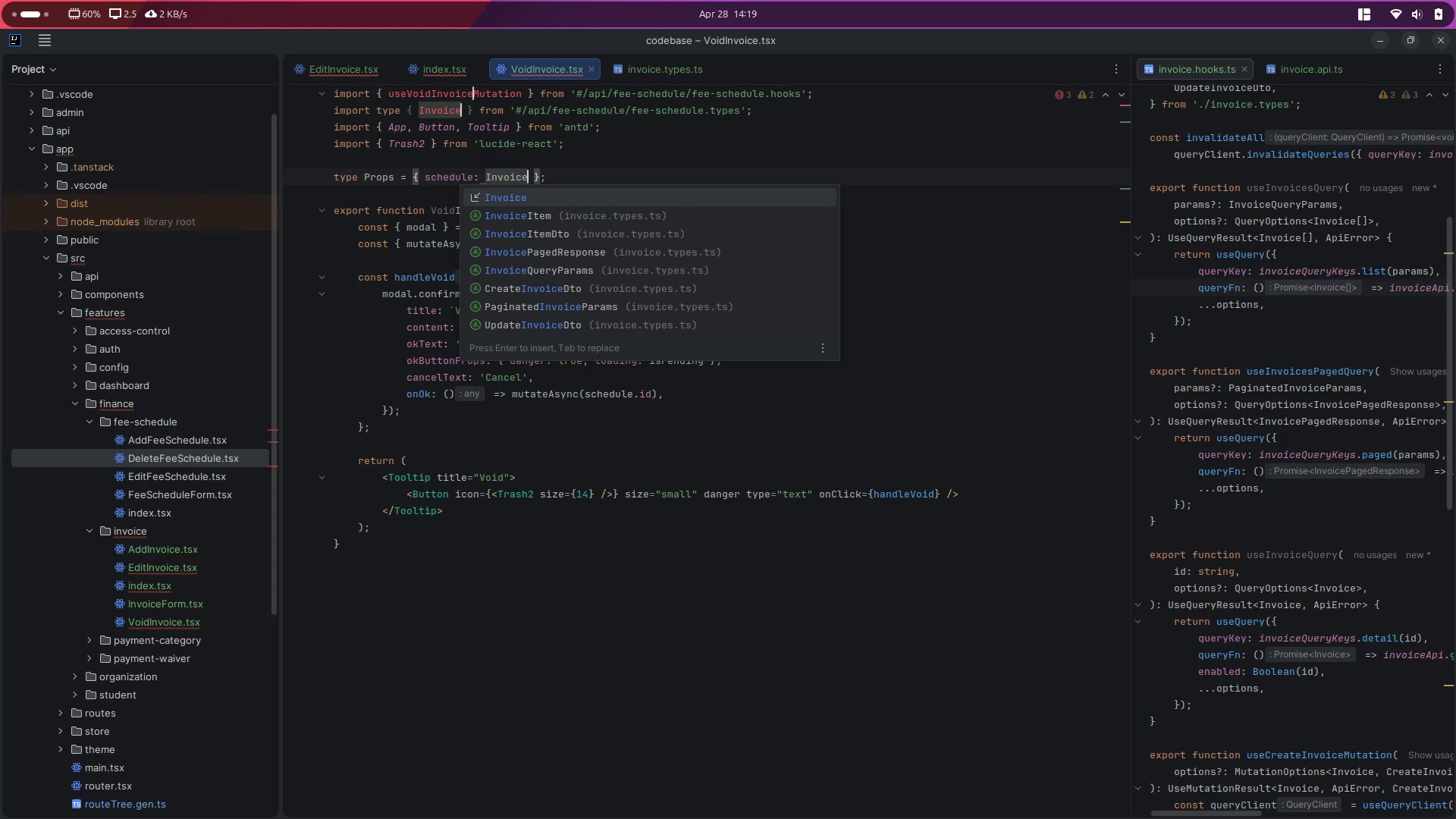 
key(Escape)
 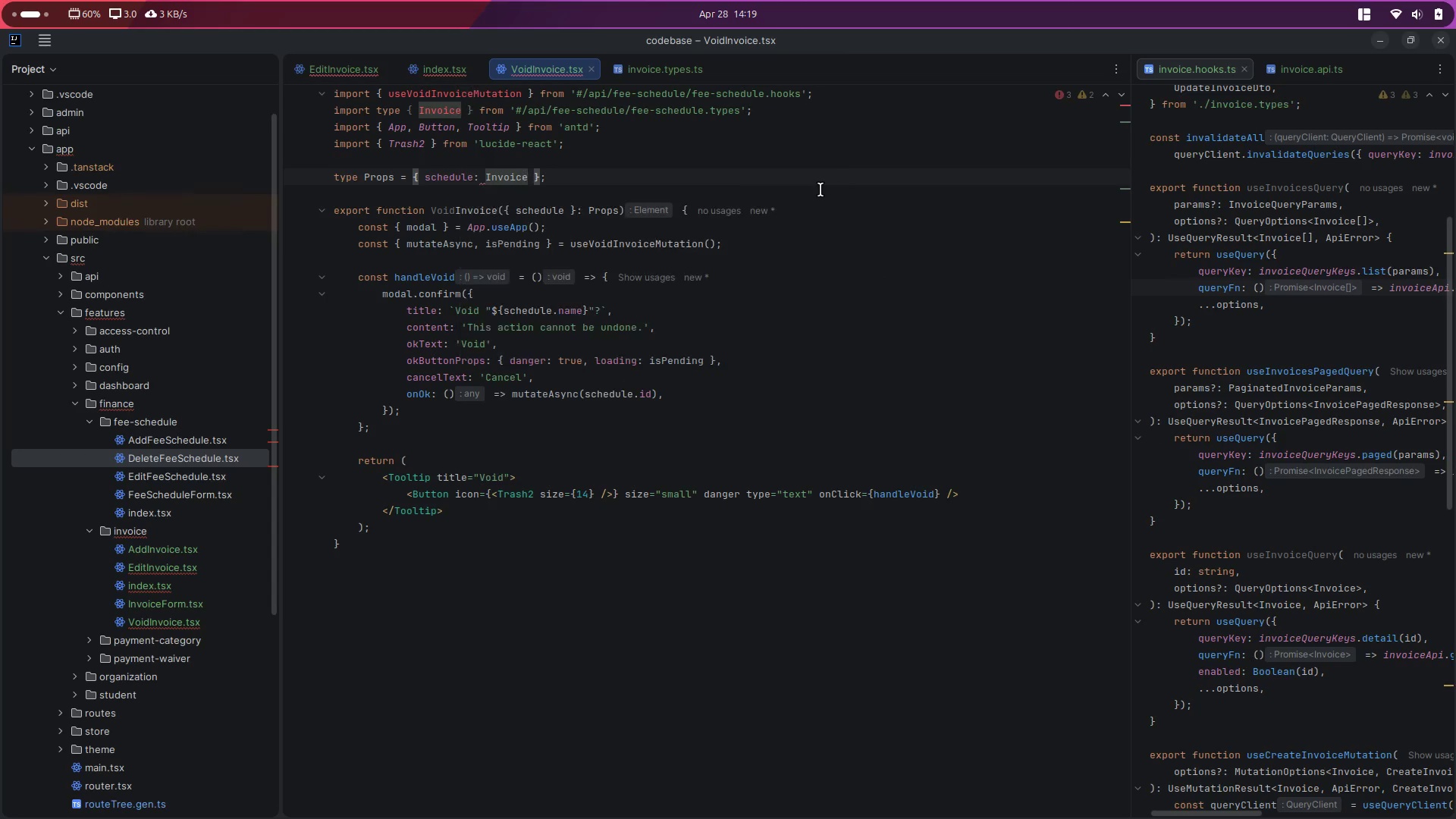 
key(Escape)
 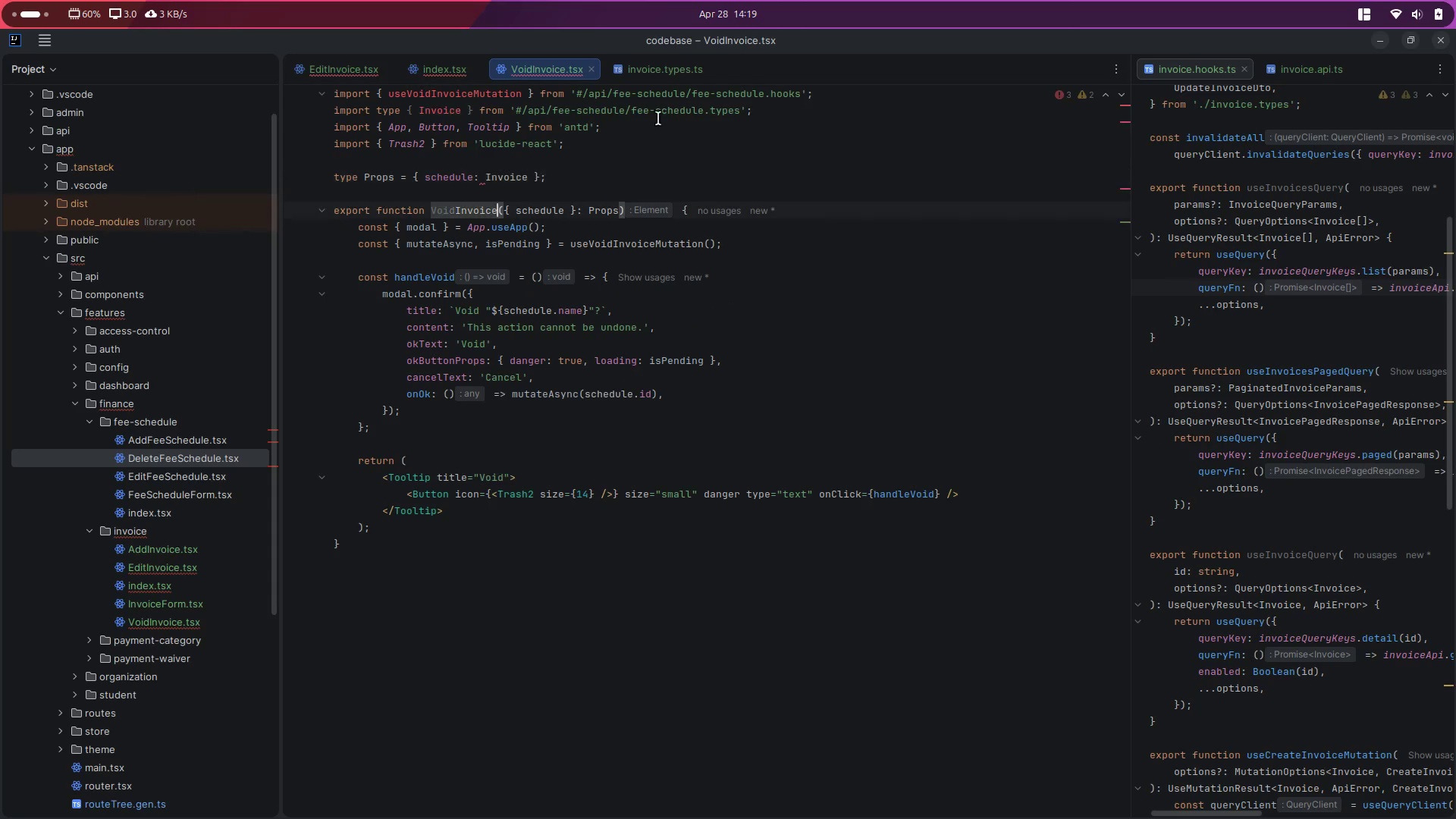 
key(Escape)
 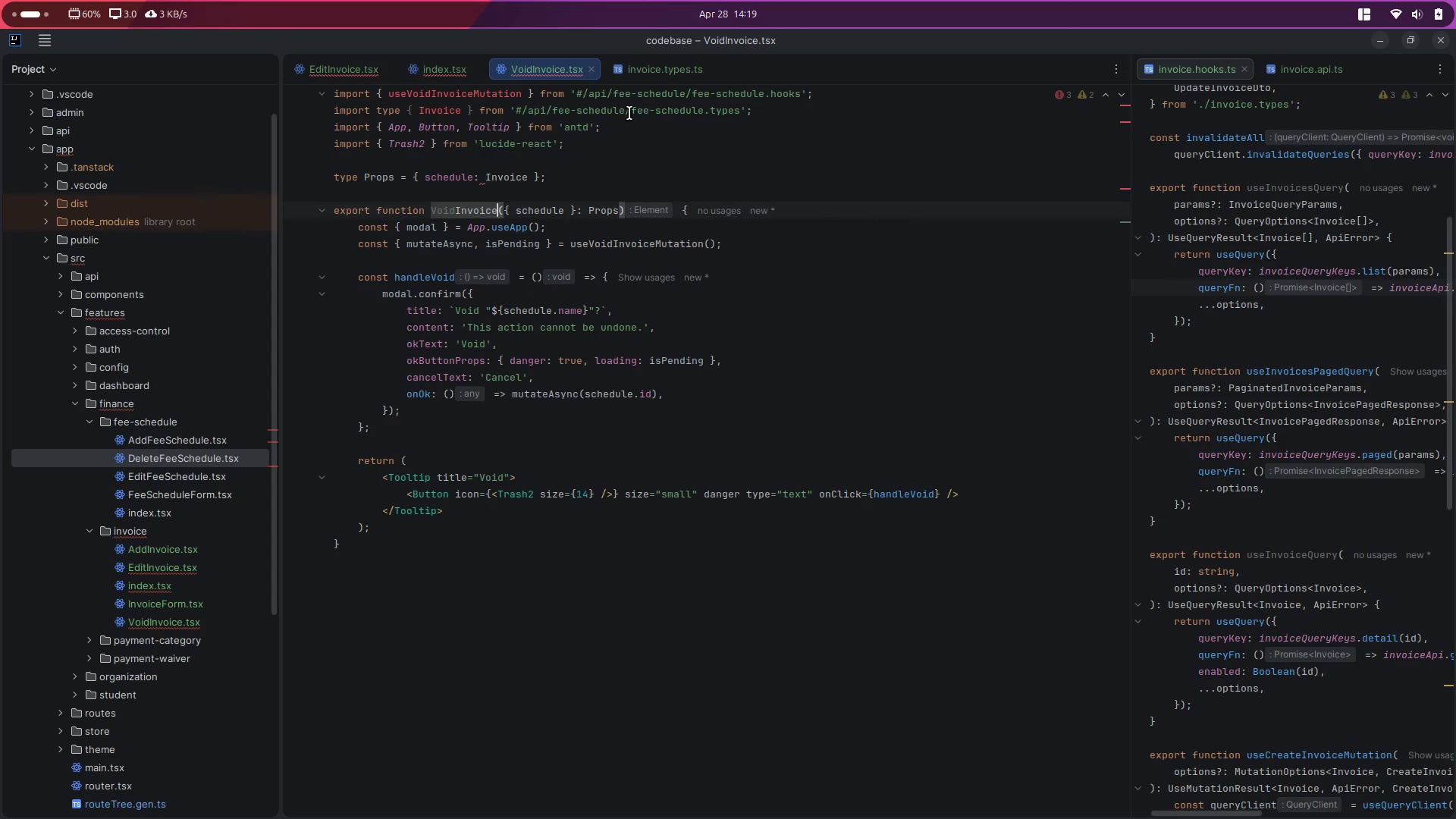 
key(Escape)
 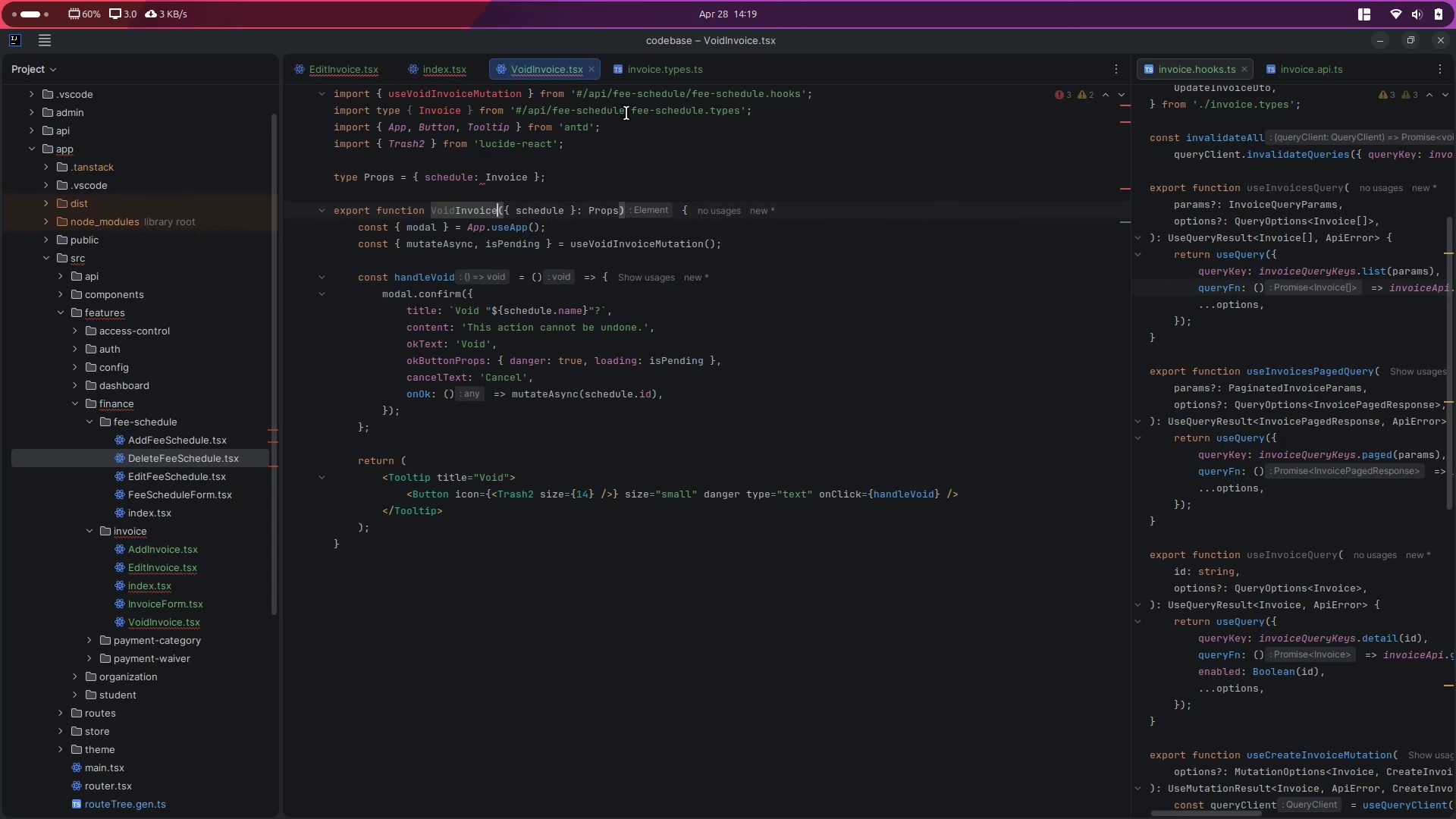 
left_click([623, 113])
 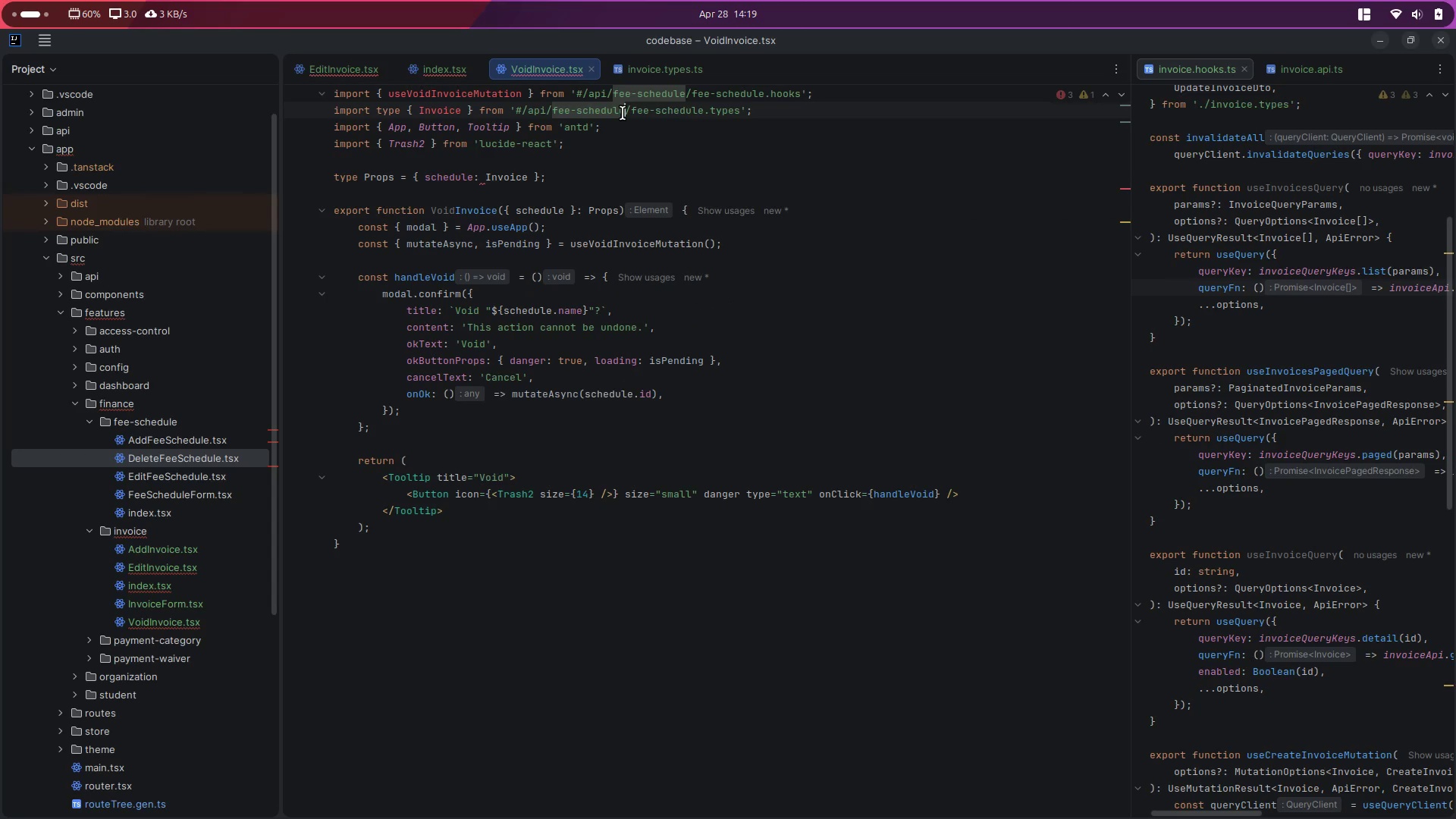 
hold_key(key=ArrowLeft, duration=0.77)
 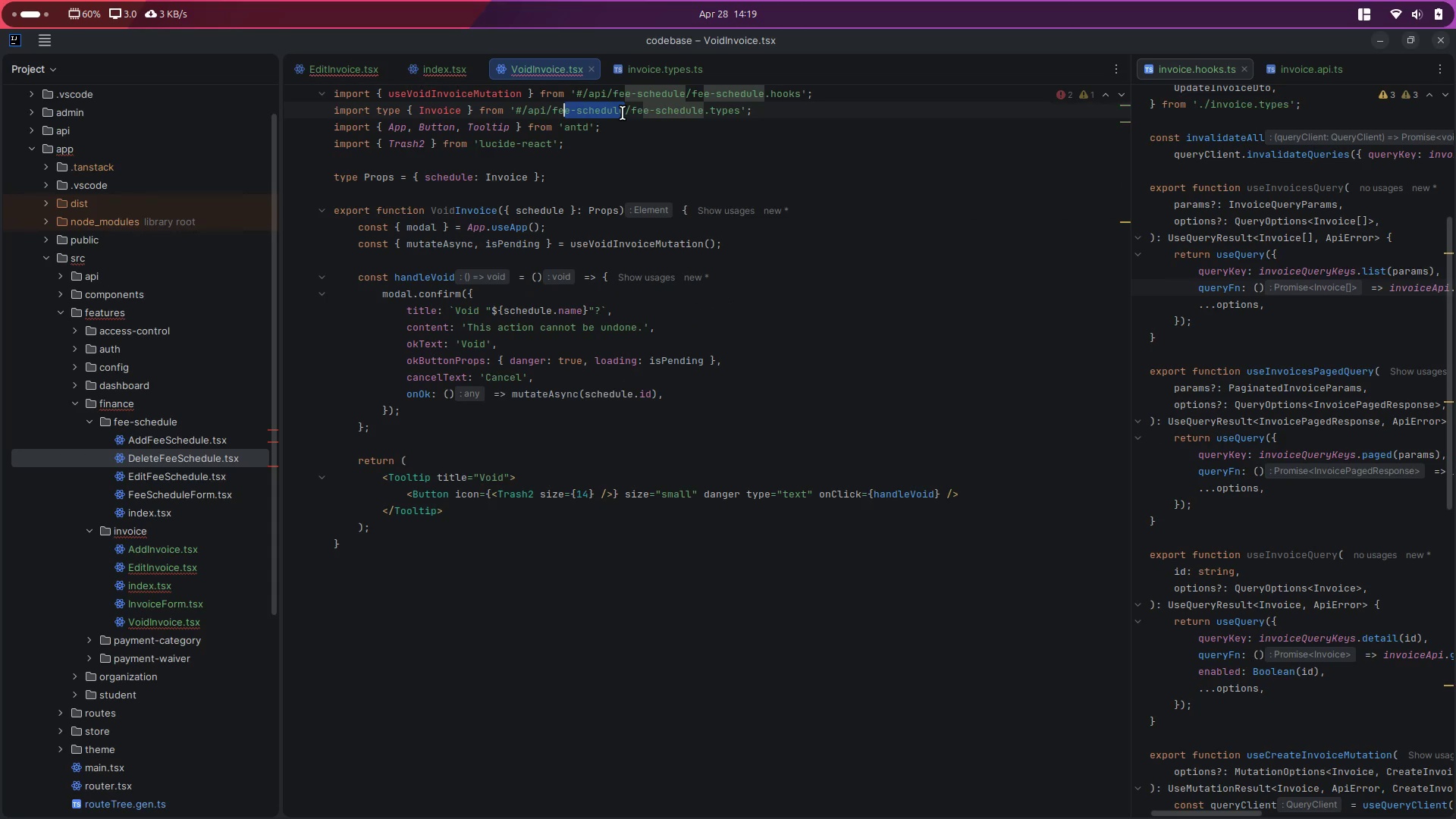 
key(Shift+ArrowLeft)
 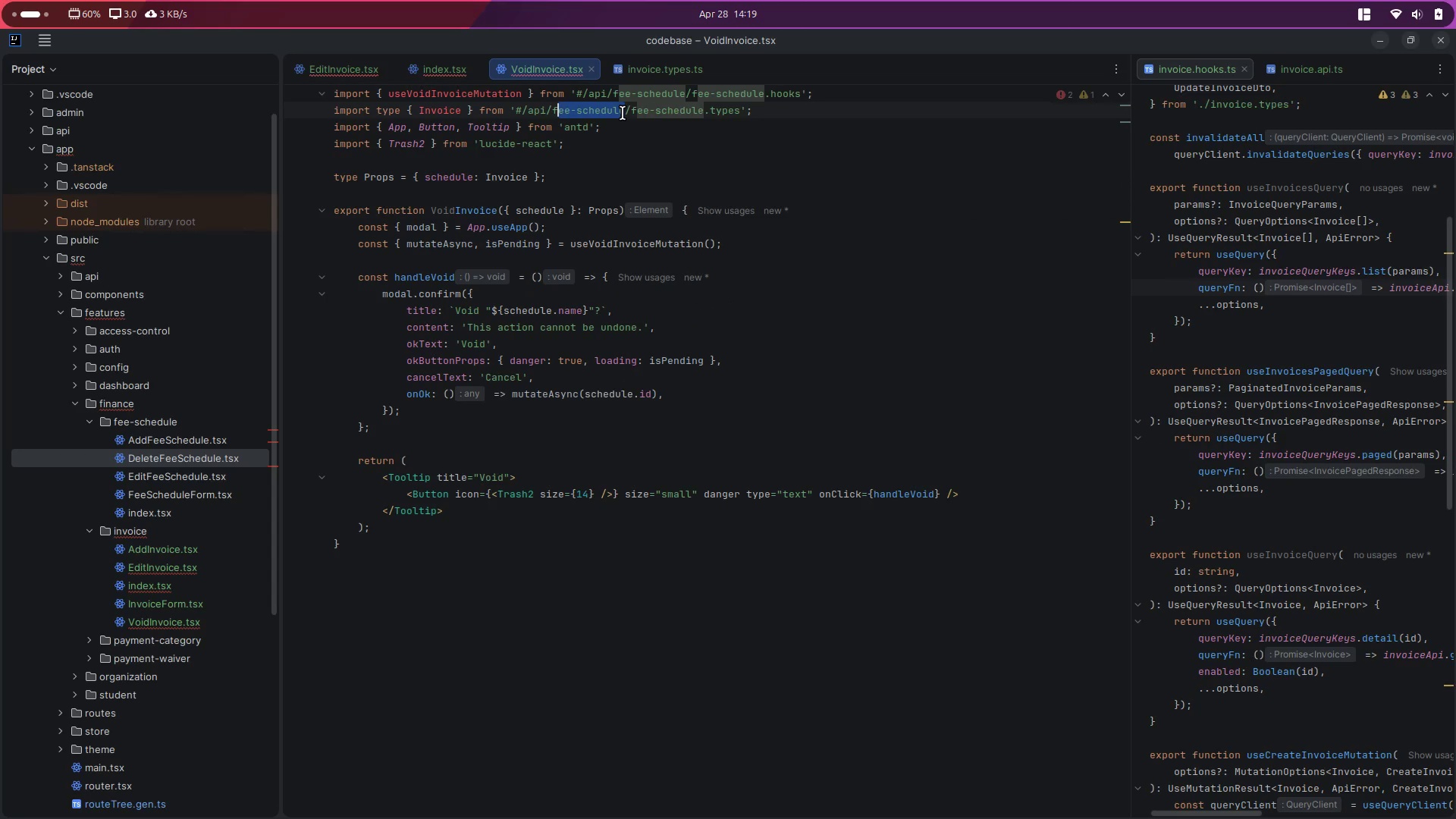 
key(Shift+ArrowLeft)
 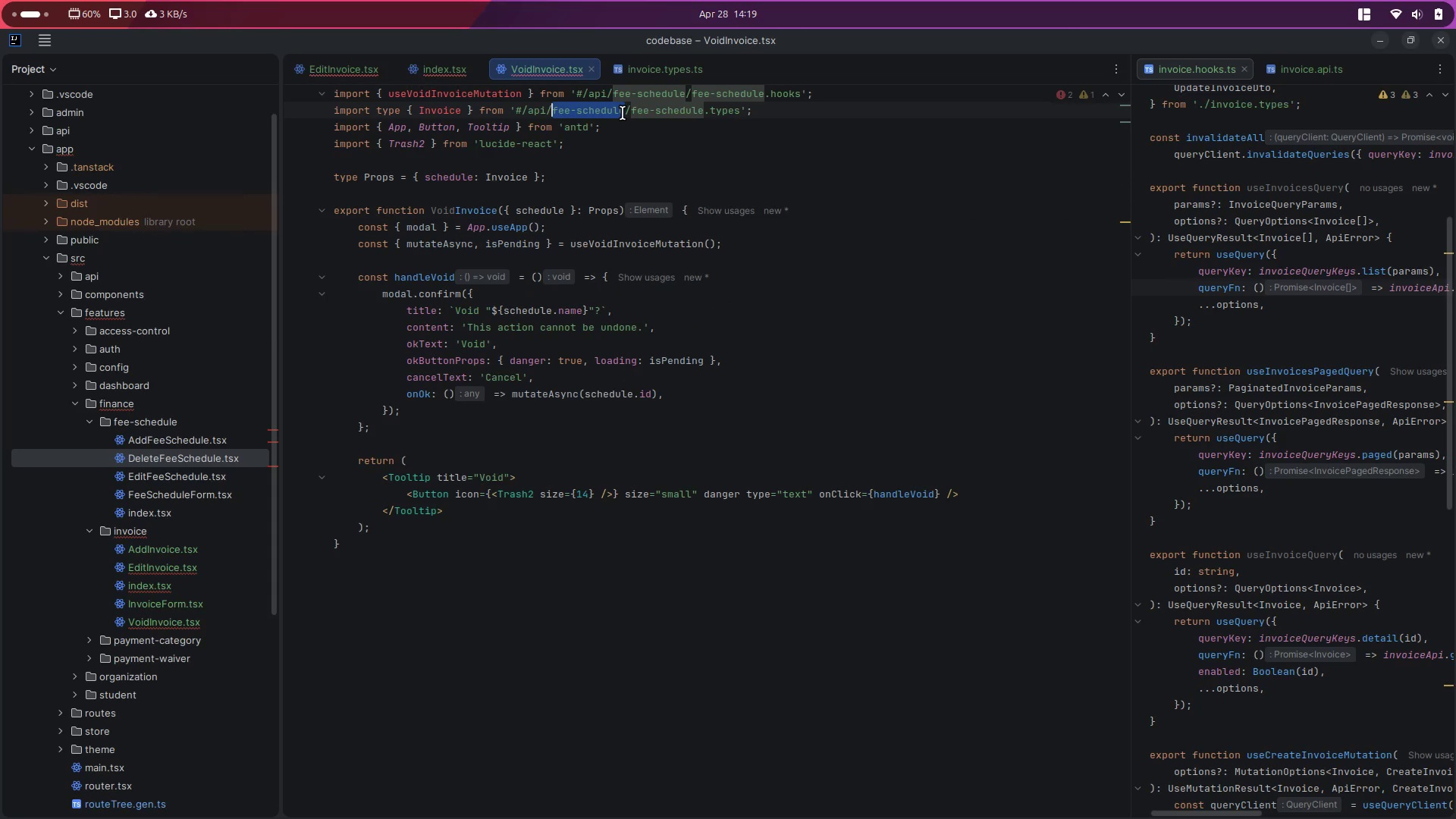 
hold_key(key=ControlLeft, duration=1.12)
 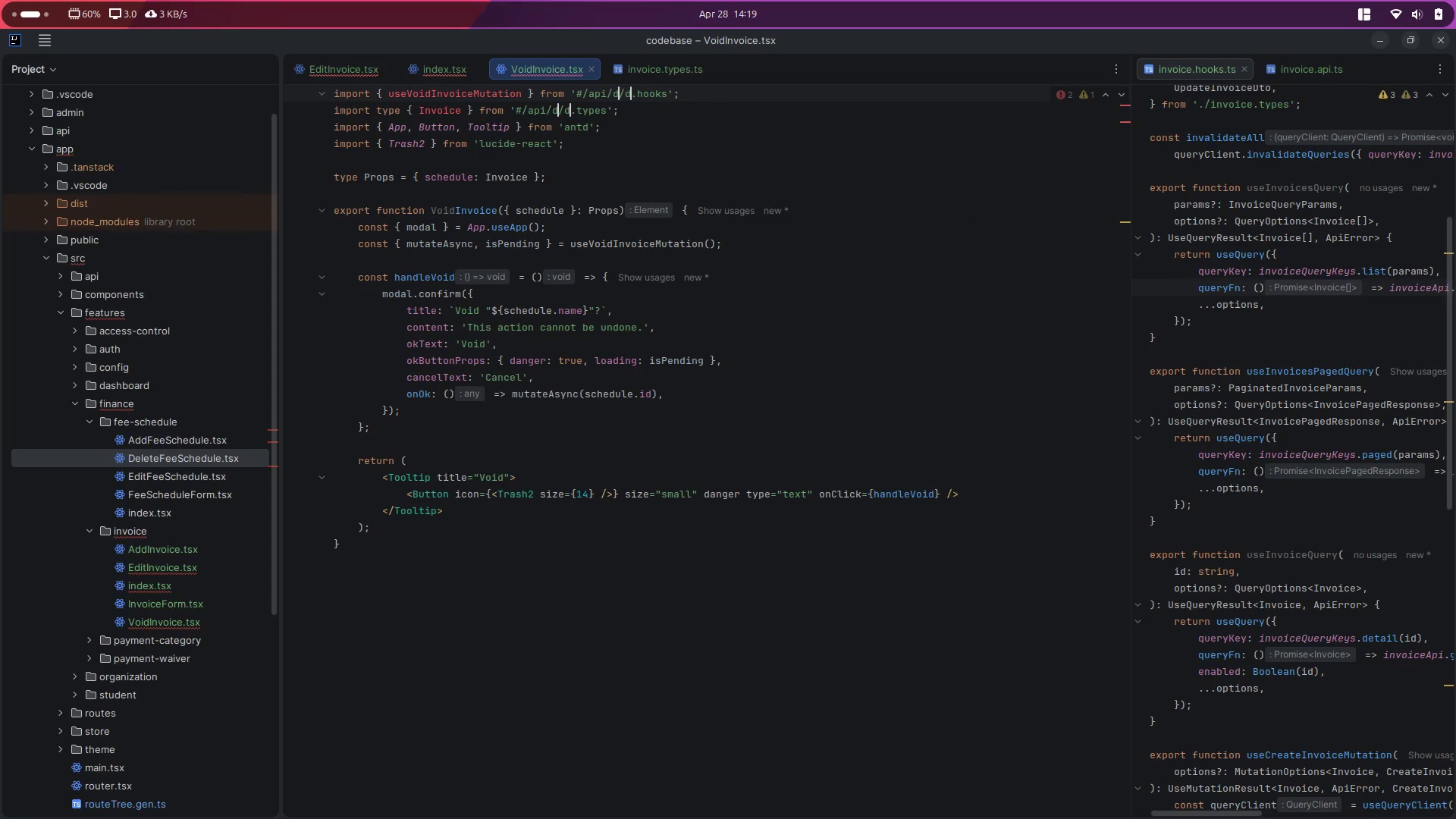 
hold_key(key=D, duration=1.05)
 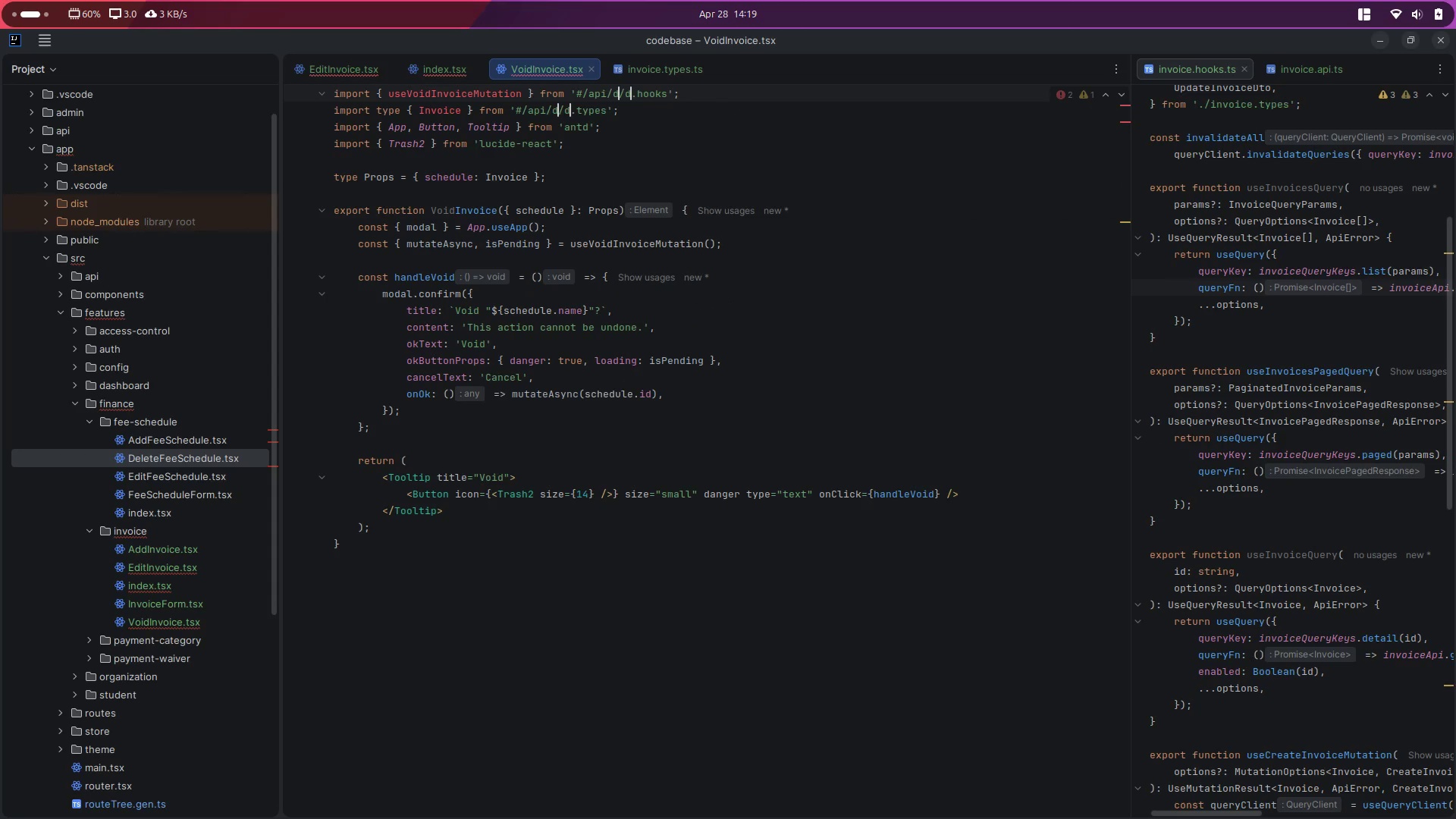 
key(Backspace)
type(invoice)
key(Escape)
 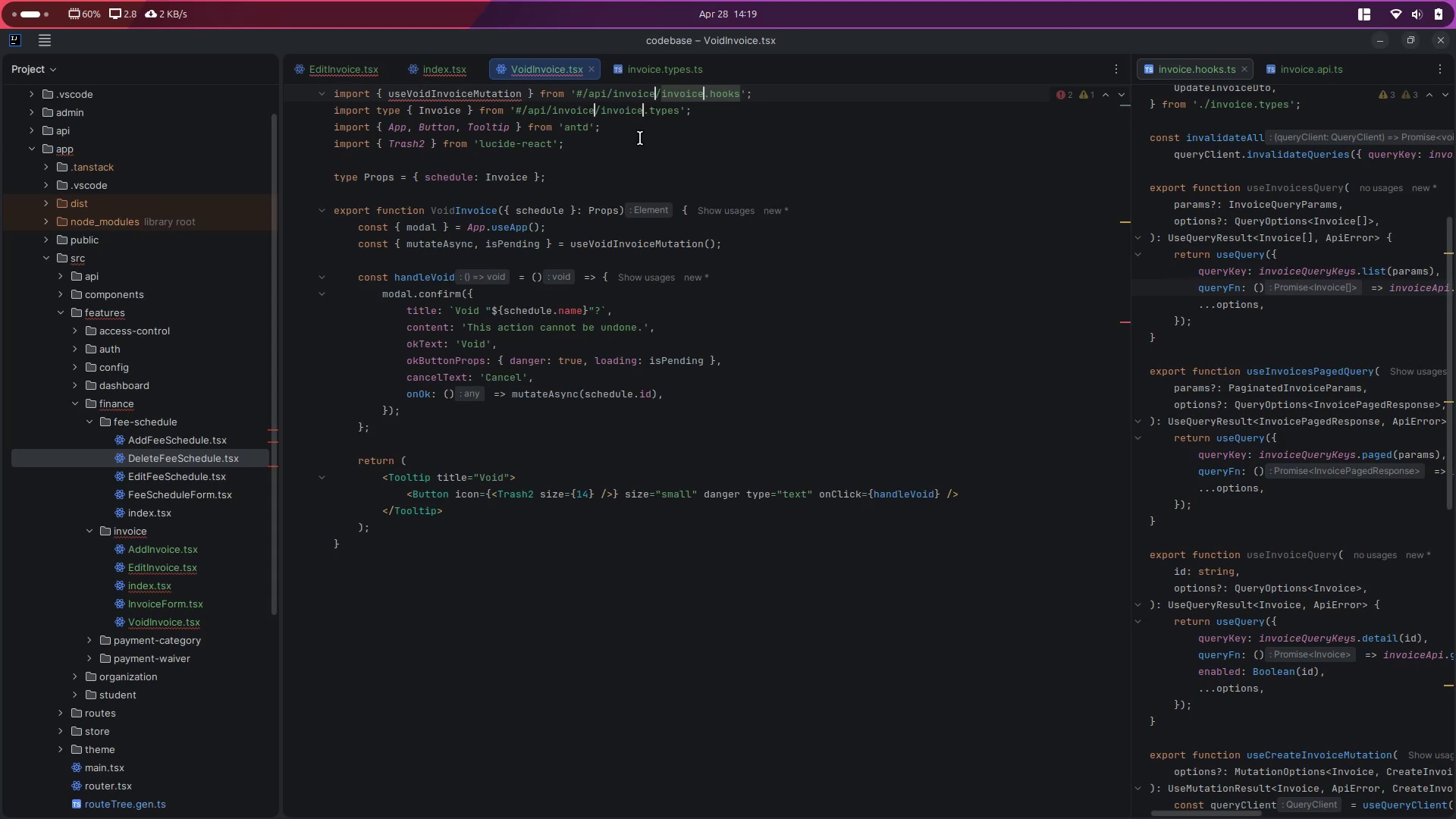 
left_click([640, 184])
 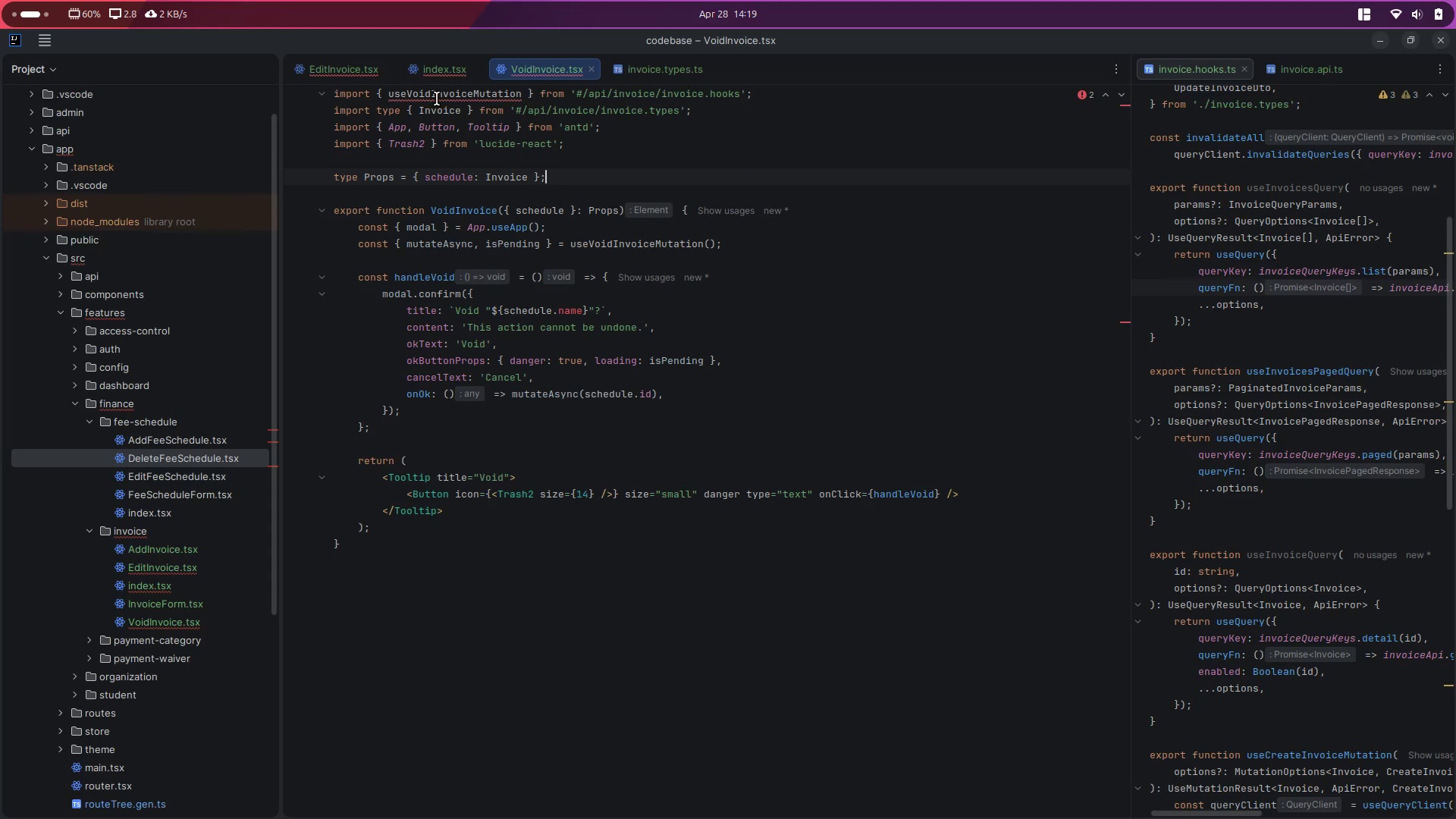 
double_click([441, 97])
 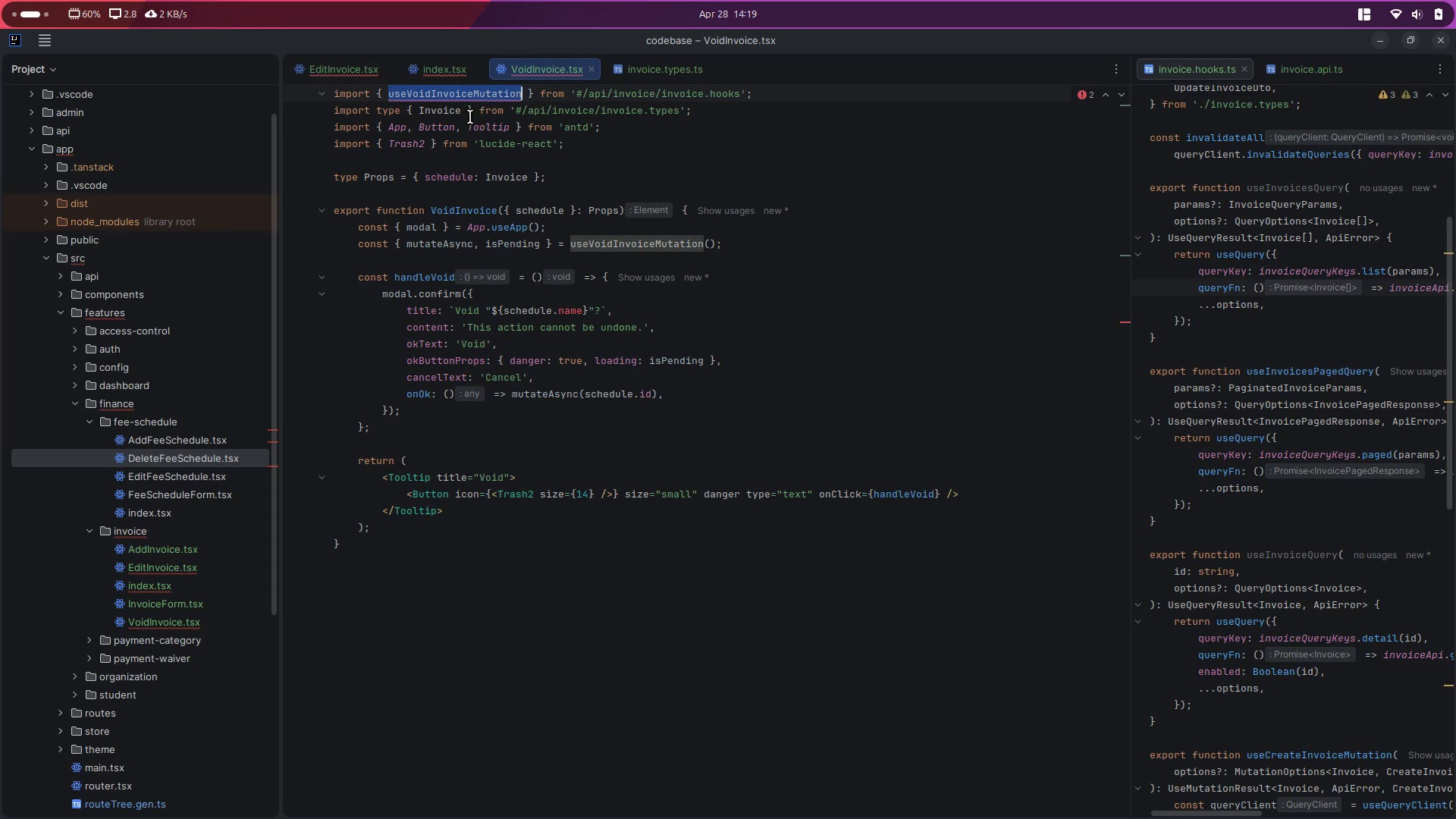 
hold_key(key=ControlLeft, duration=1.04)
 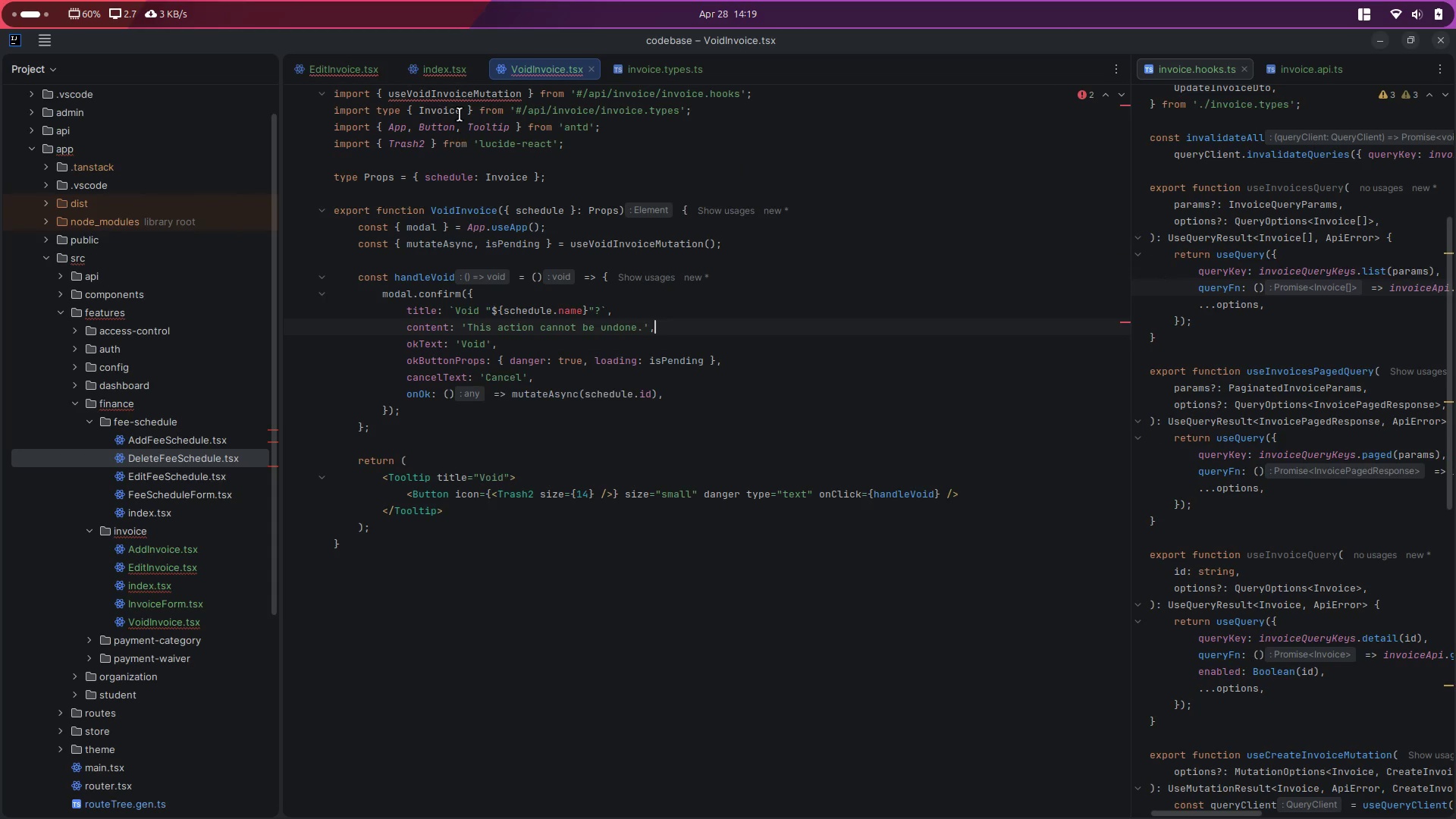 
double_click([455, 93])
 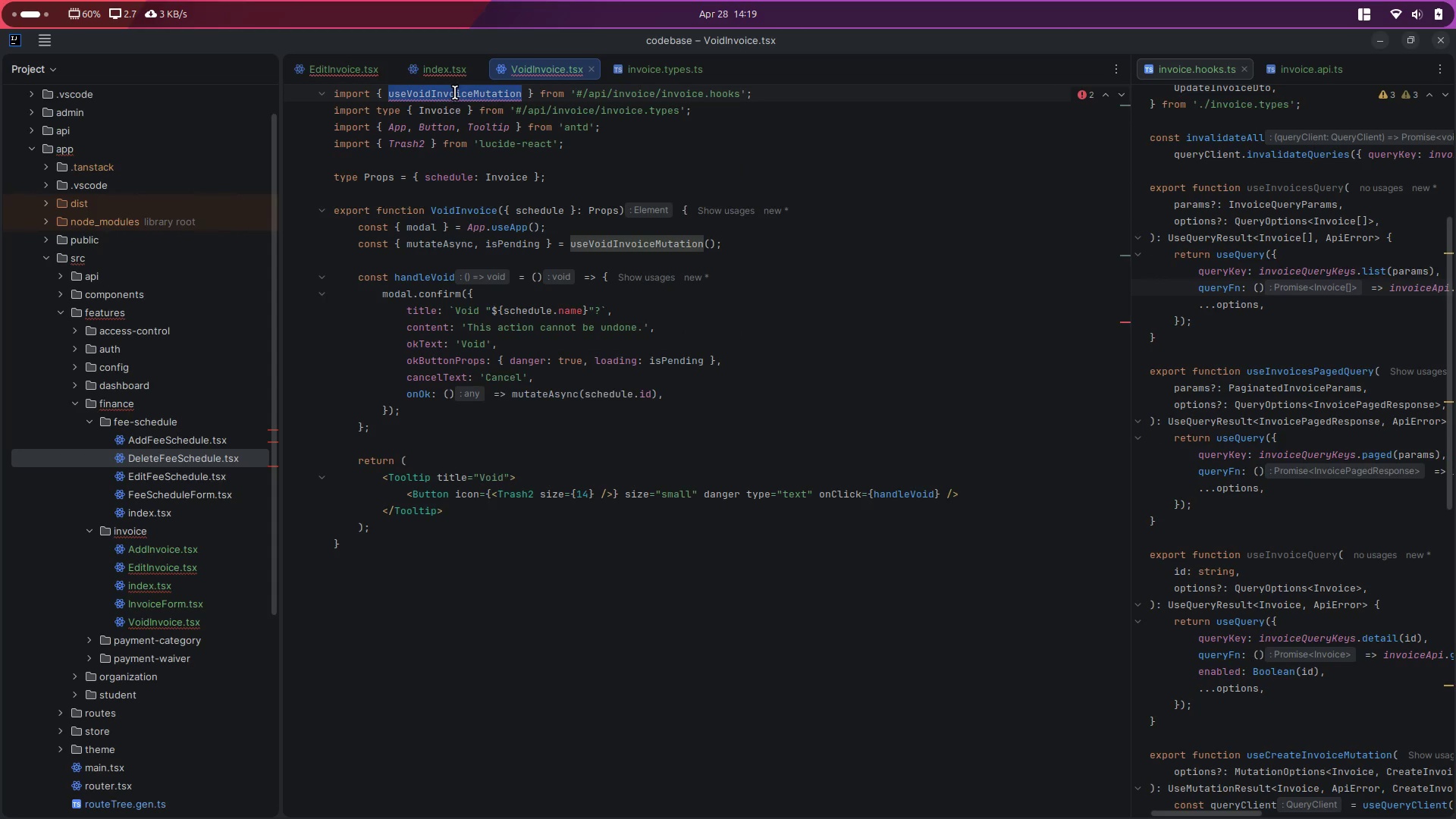 
type(usev)
 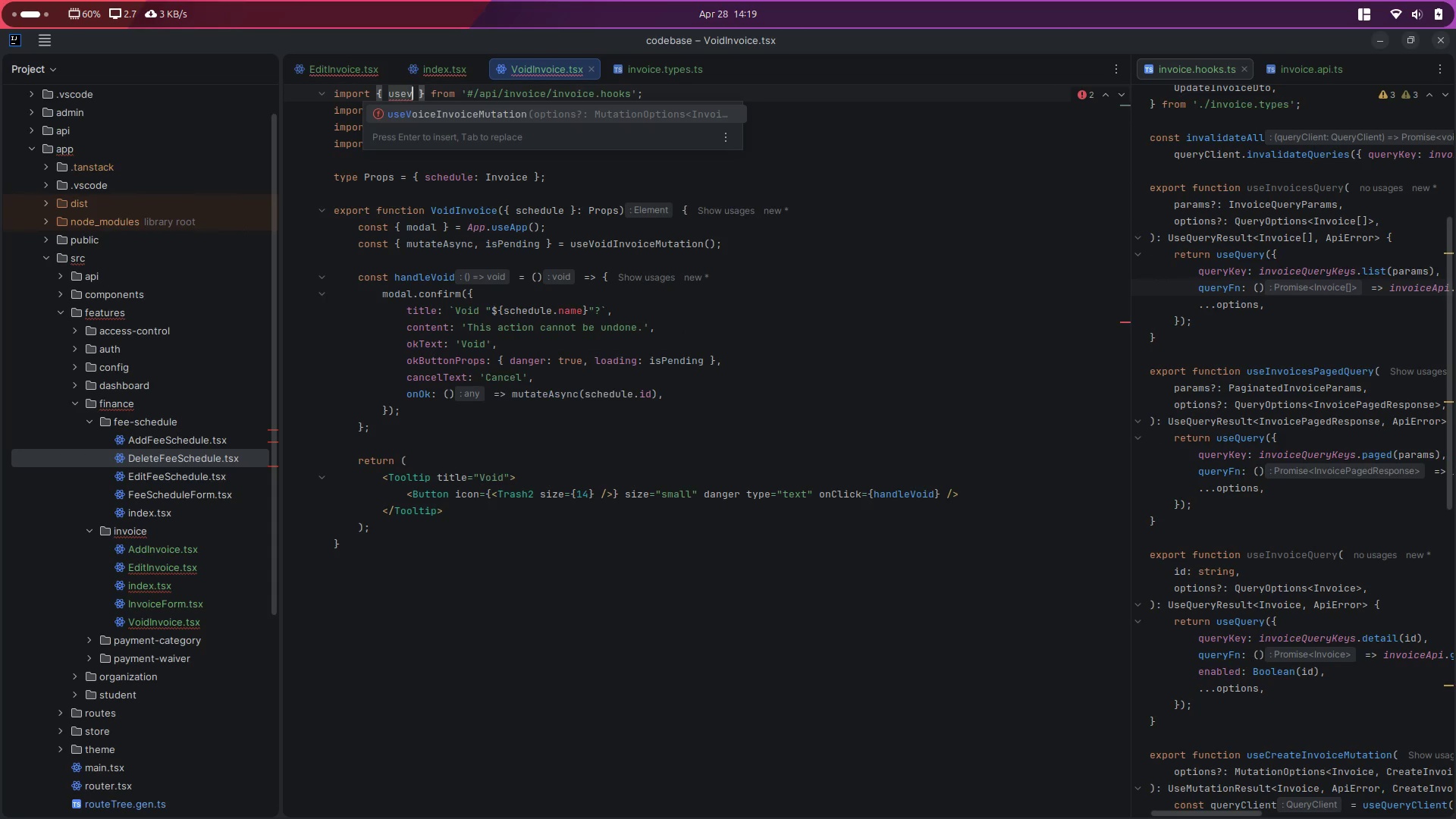 
key(Enter)
 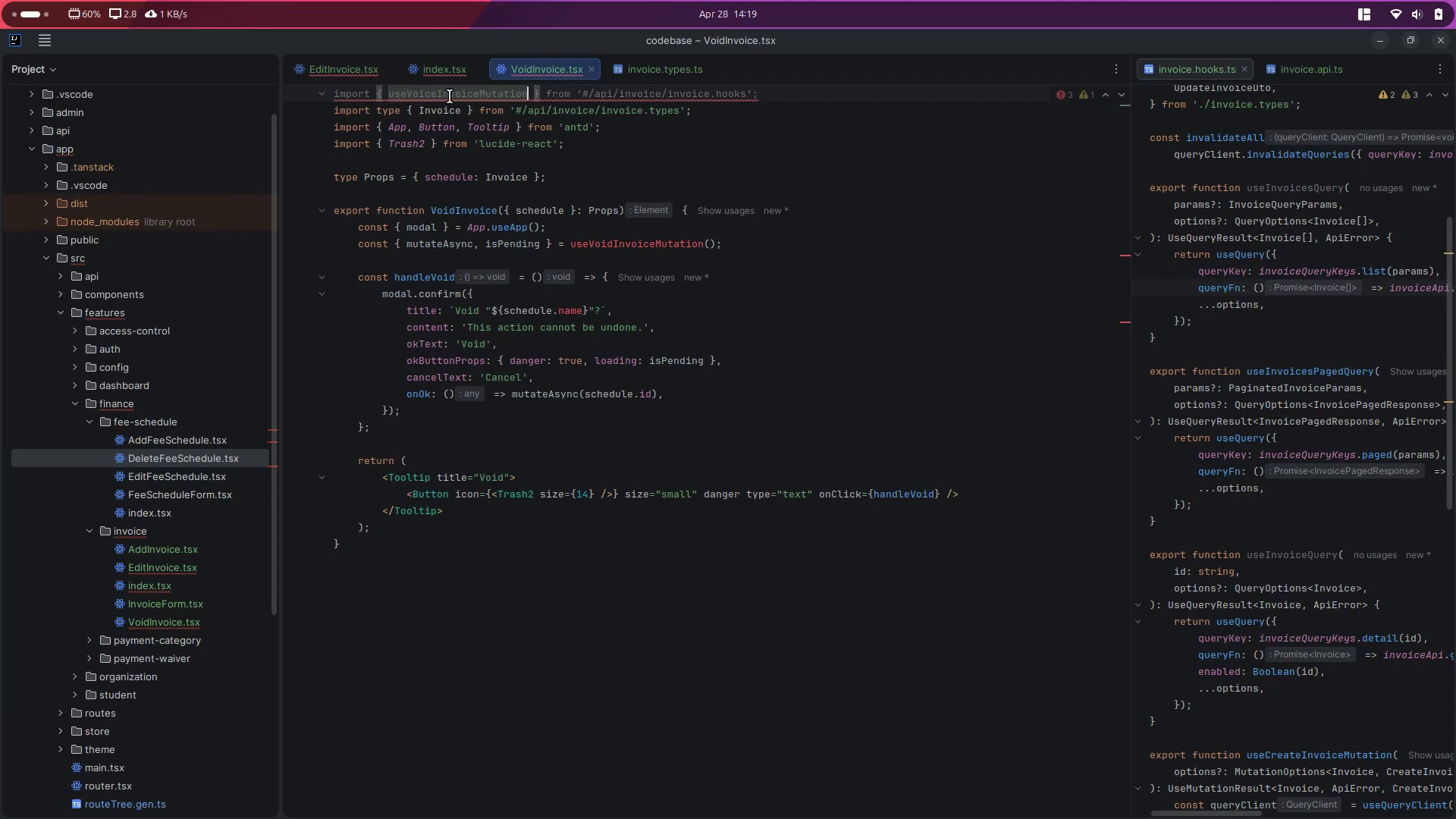 
double_click([450, 98])
 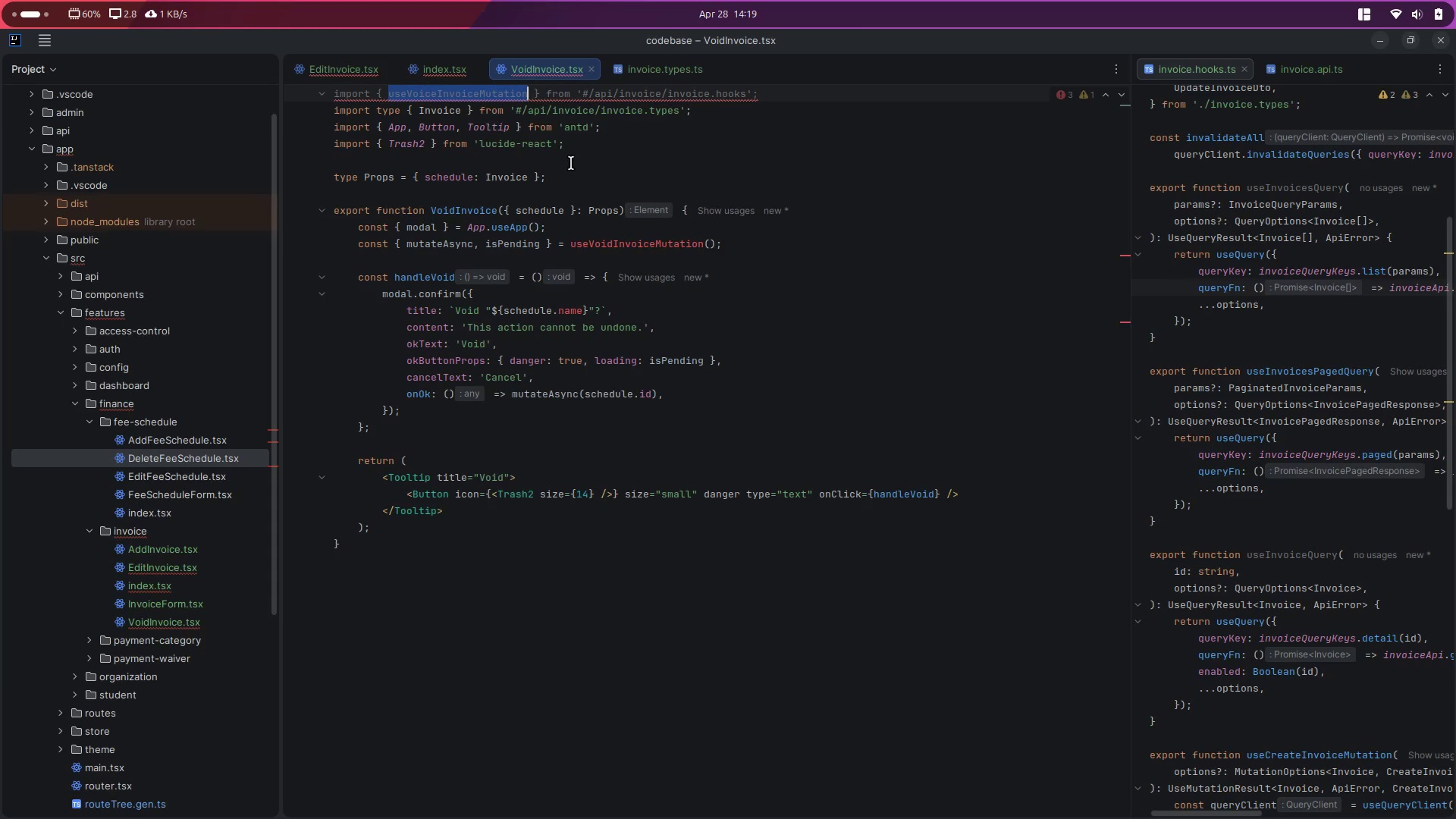 
key(Control+C)
 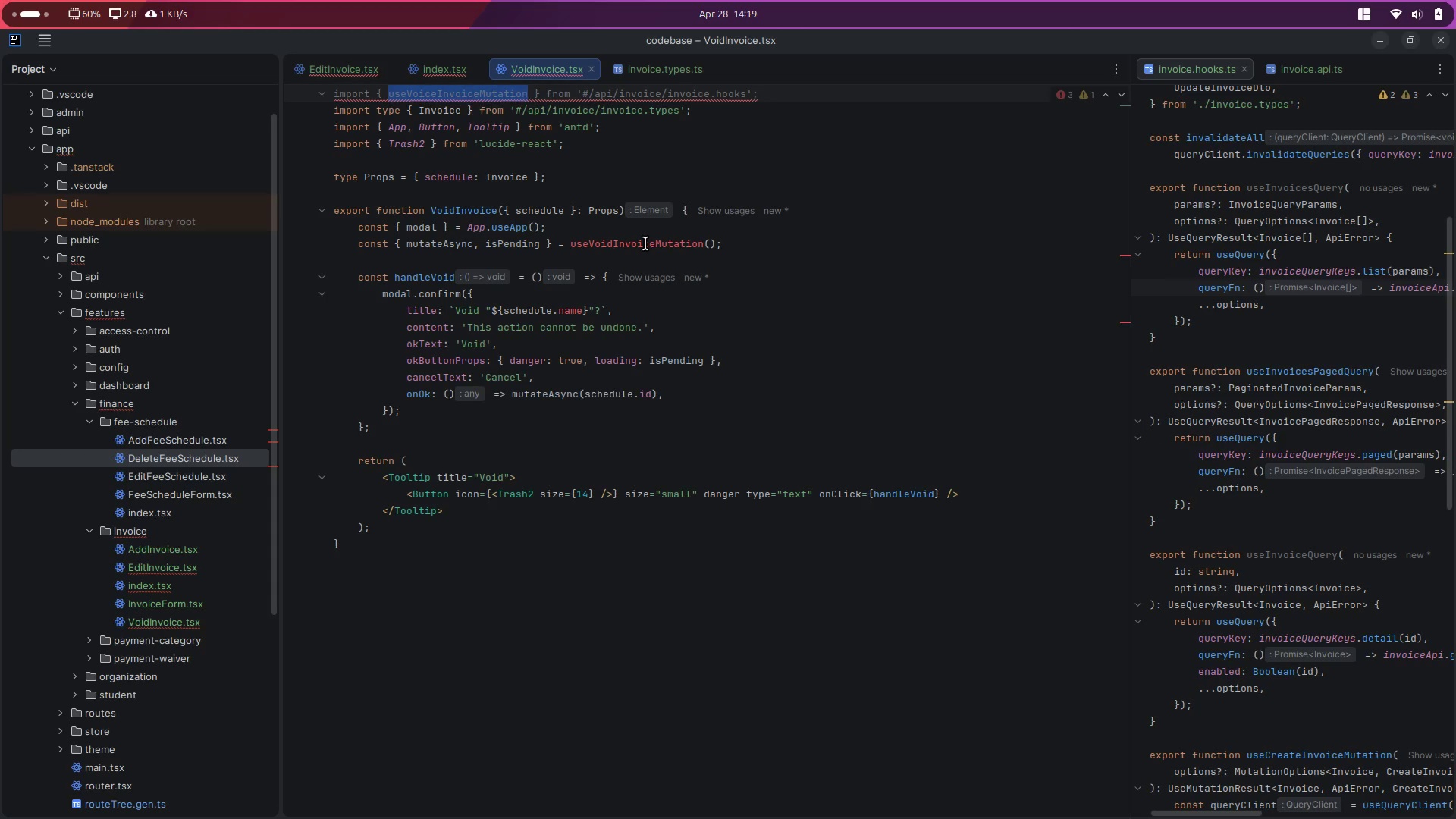 
double_click([645, 243])
 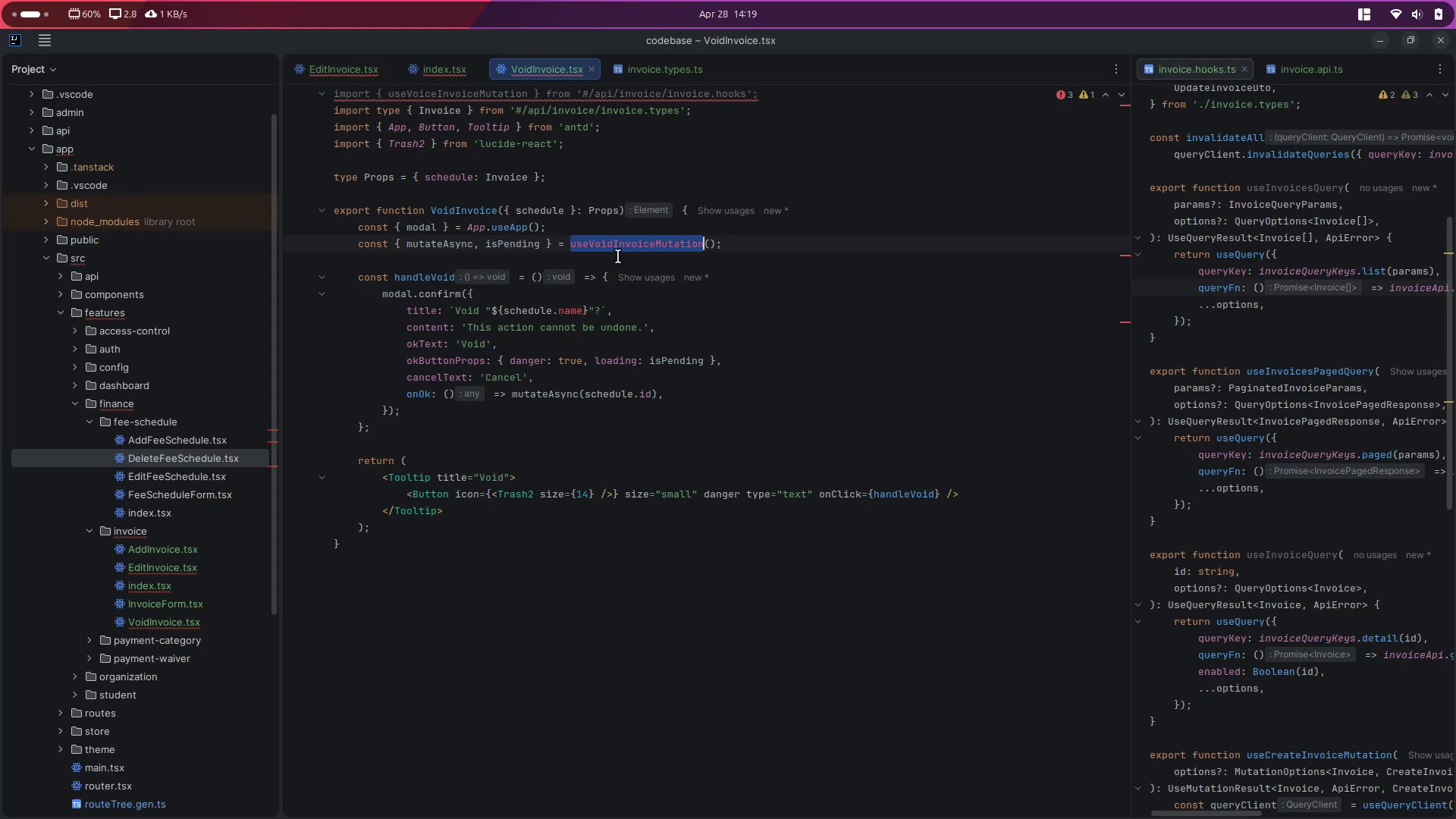 
key(Control+V)
 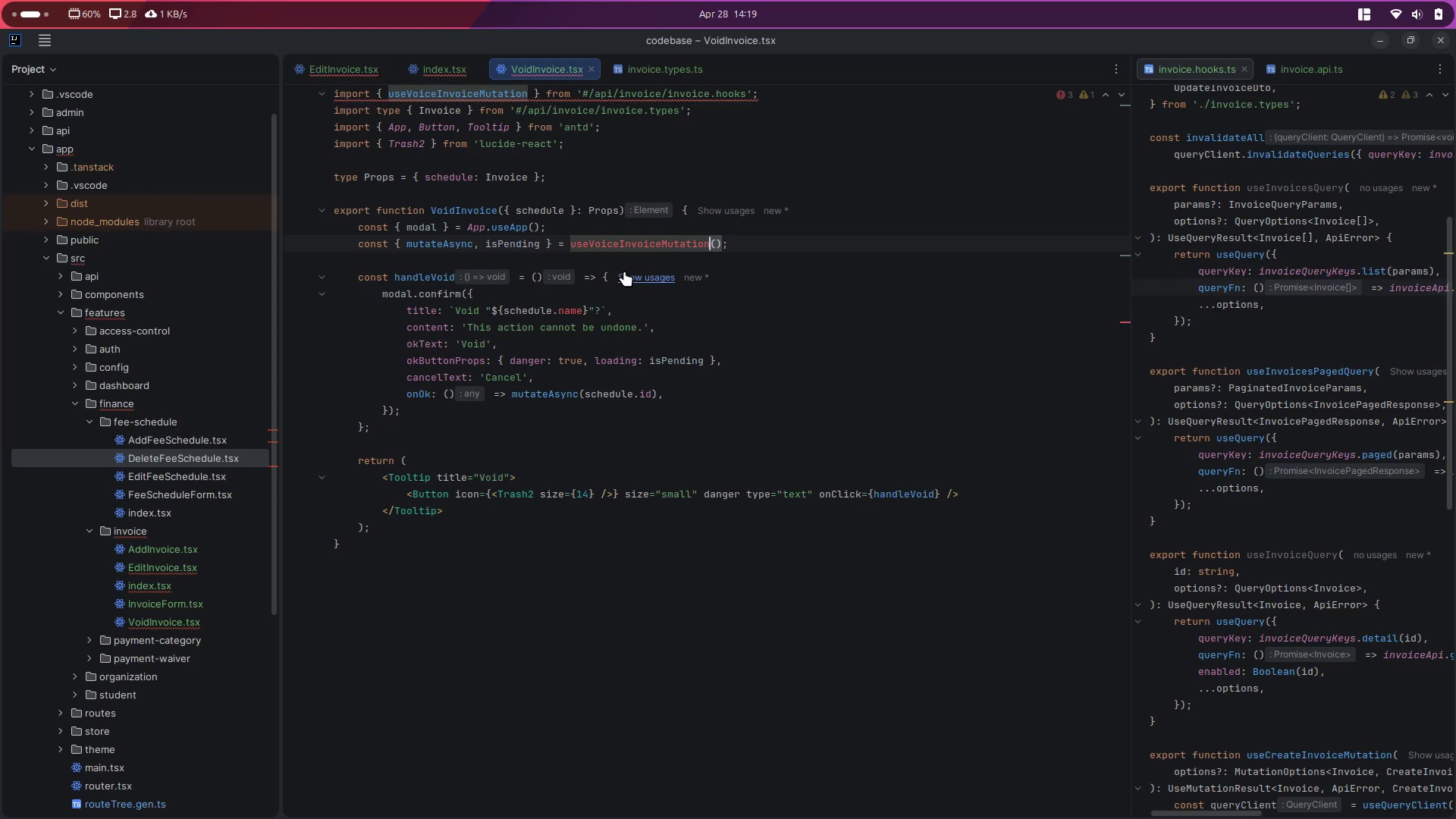 
key(Control+Z)
 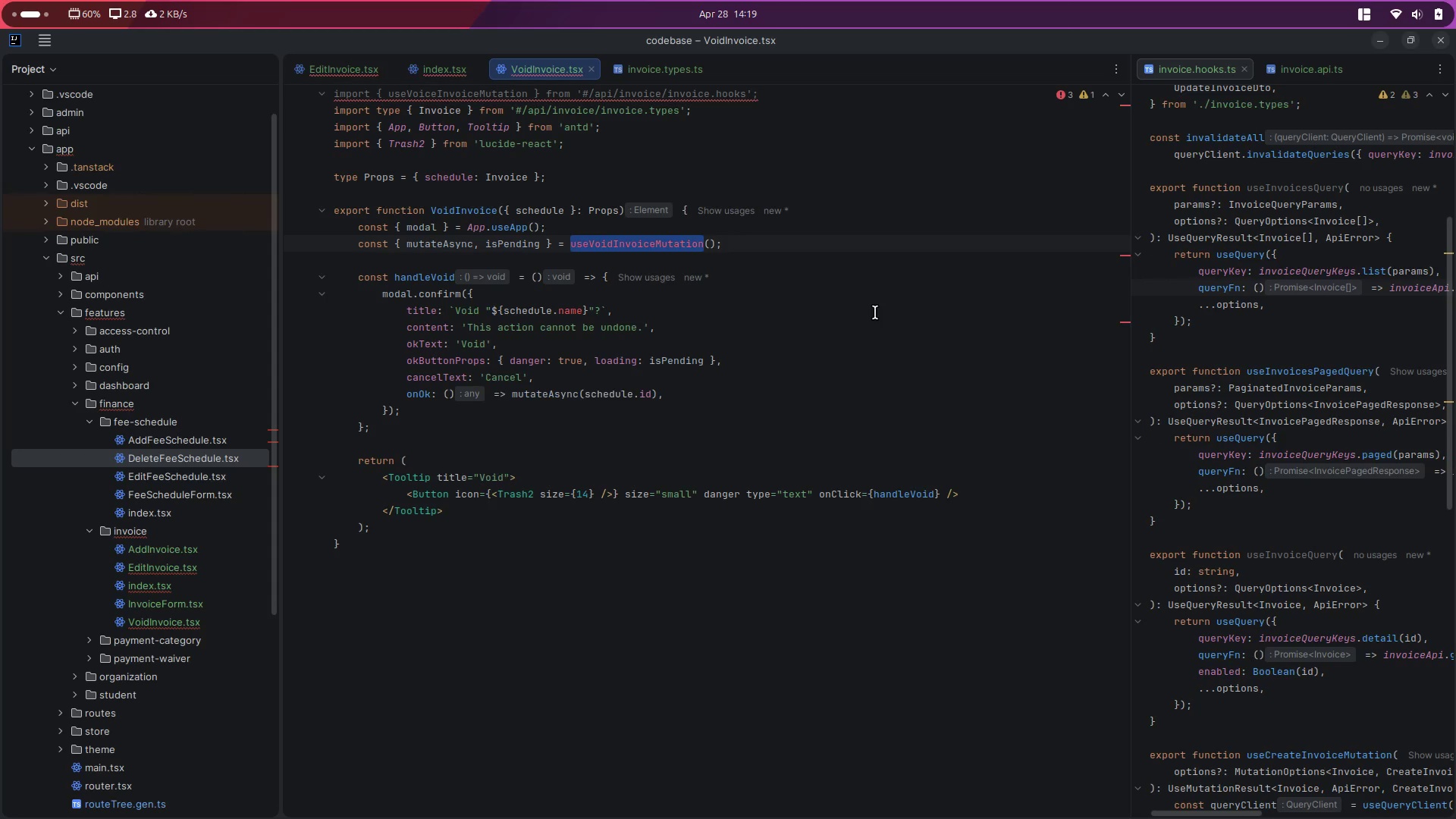 
key(Control+V)
 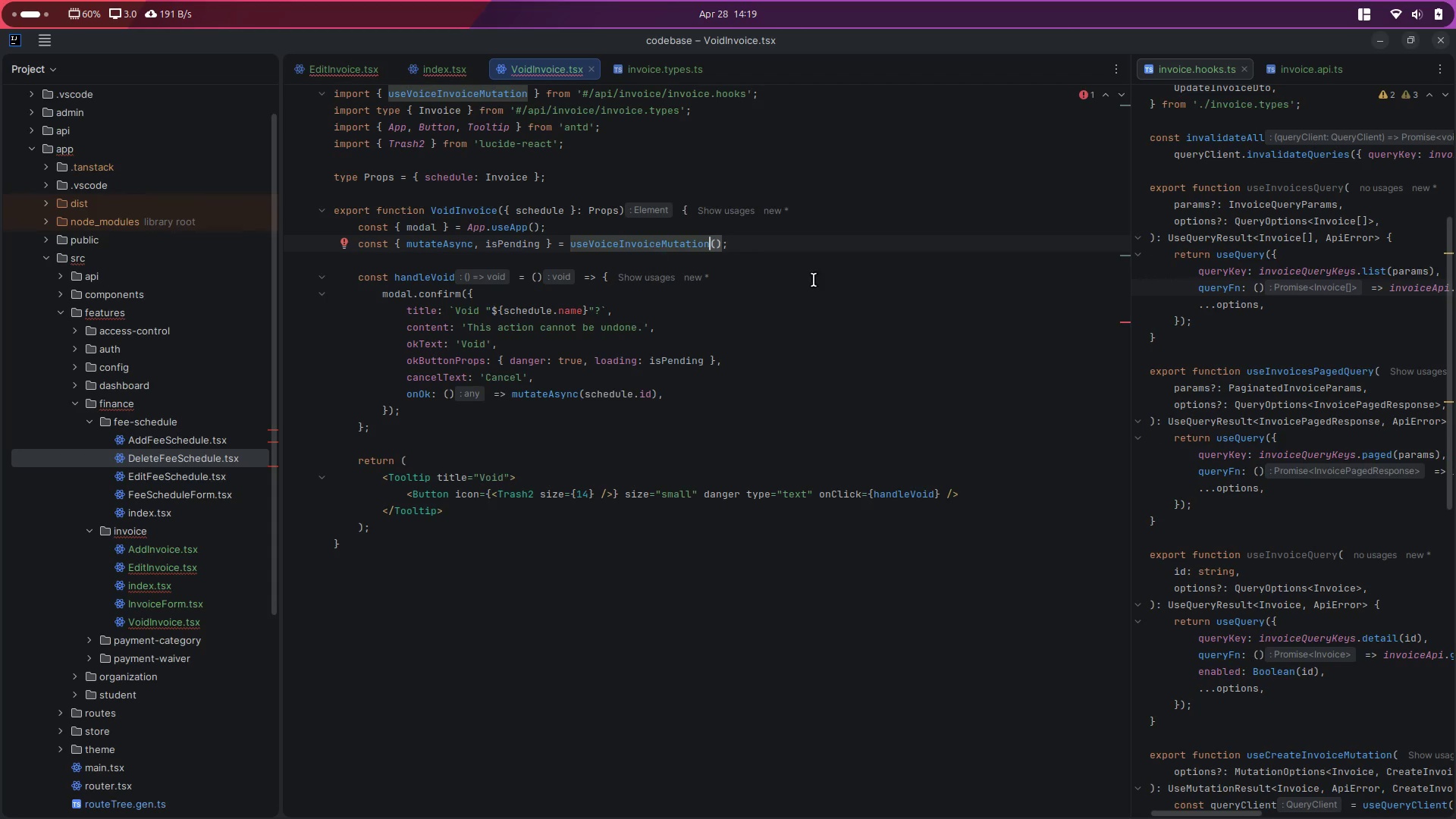 
wait(5.56)
 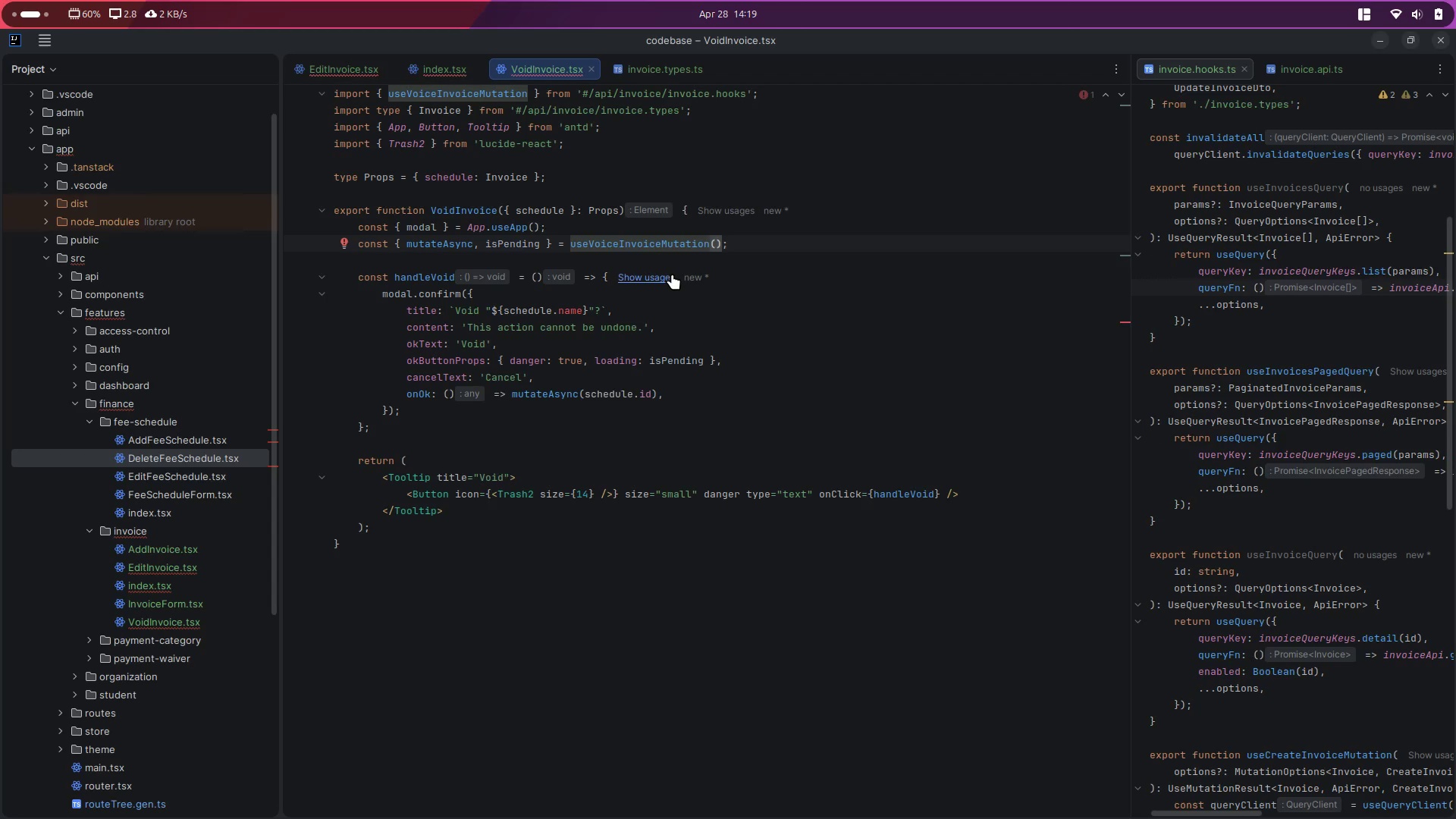 
double_click([576, 310])
 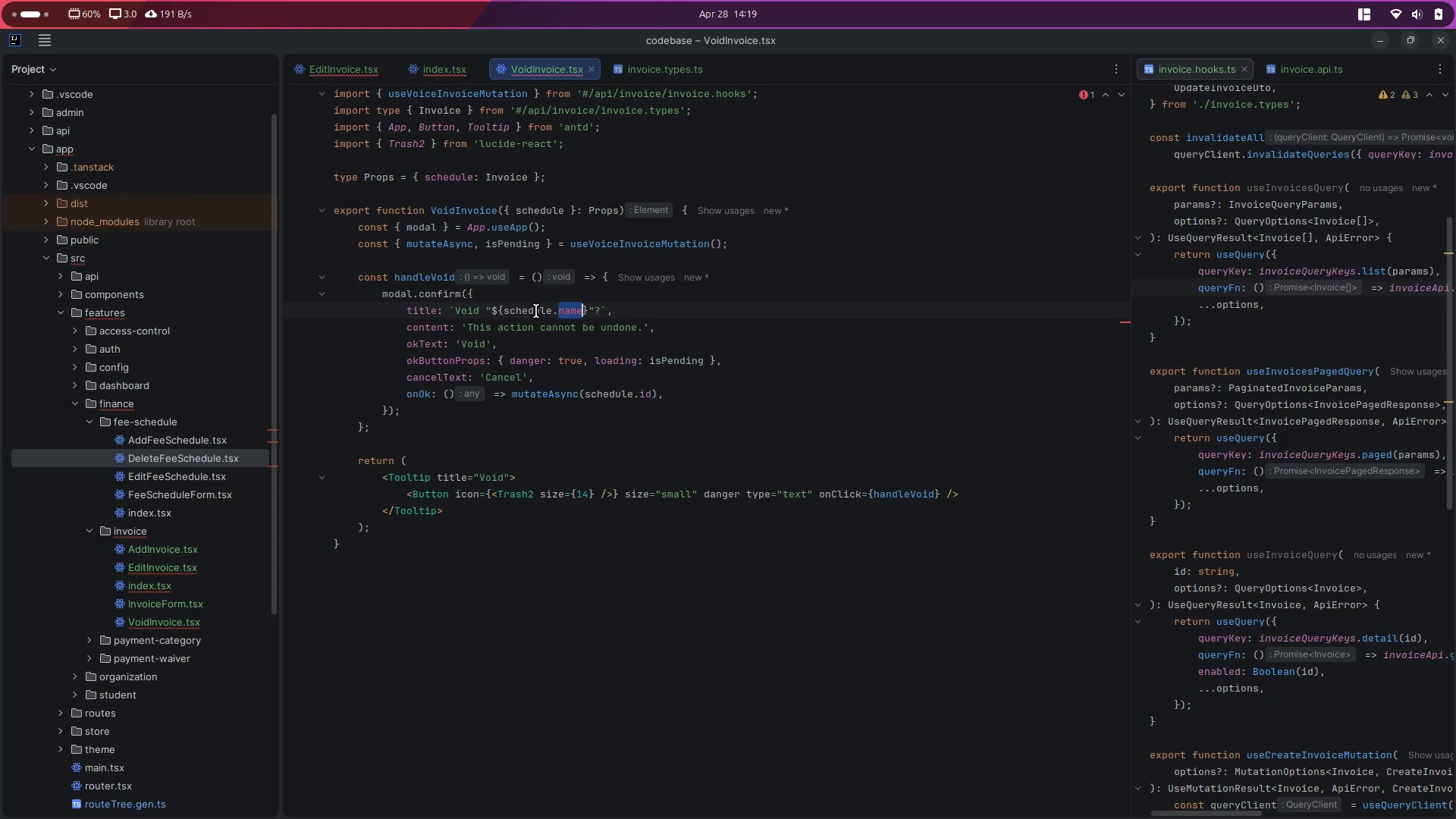 
double_click([536, 311])
 